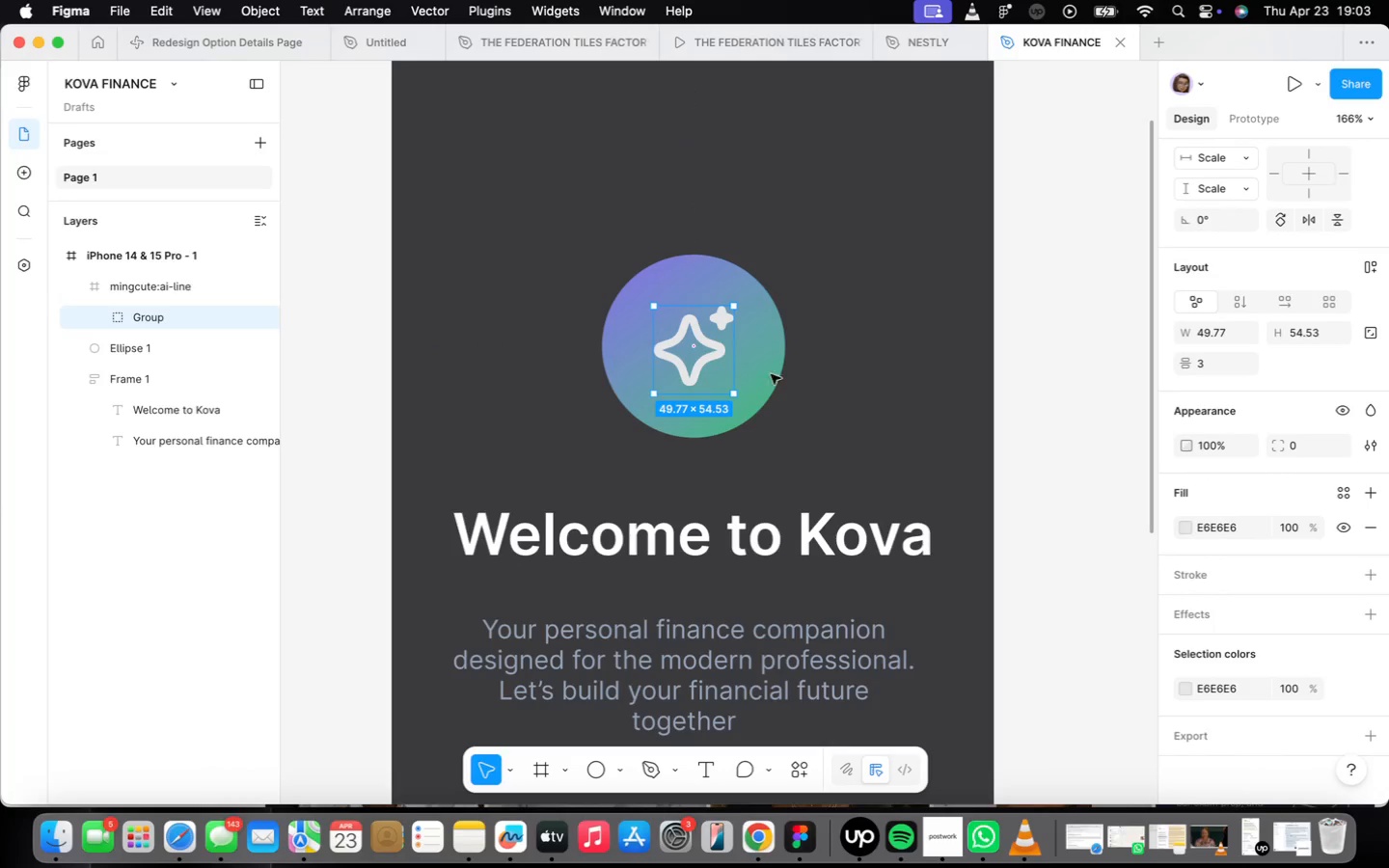 
left_click([749, 324])
 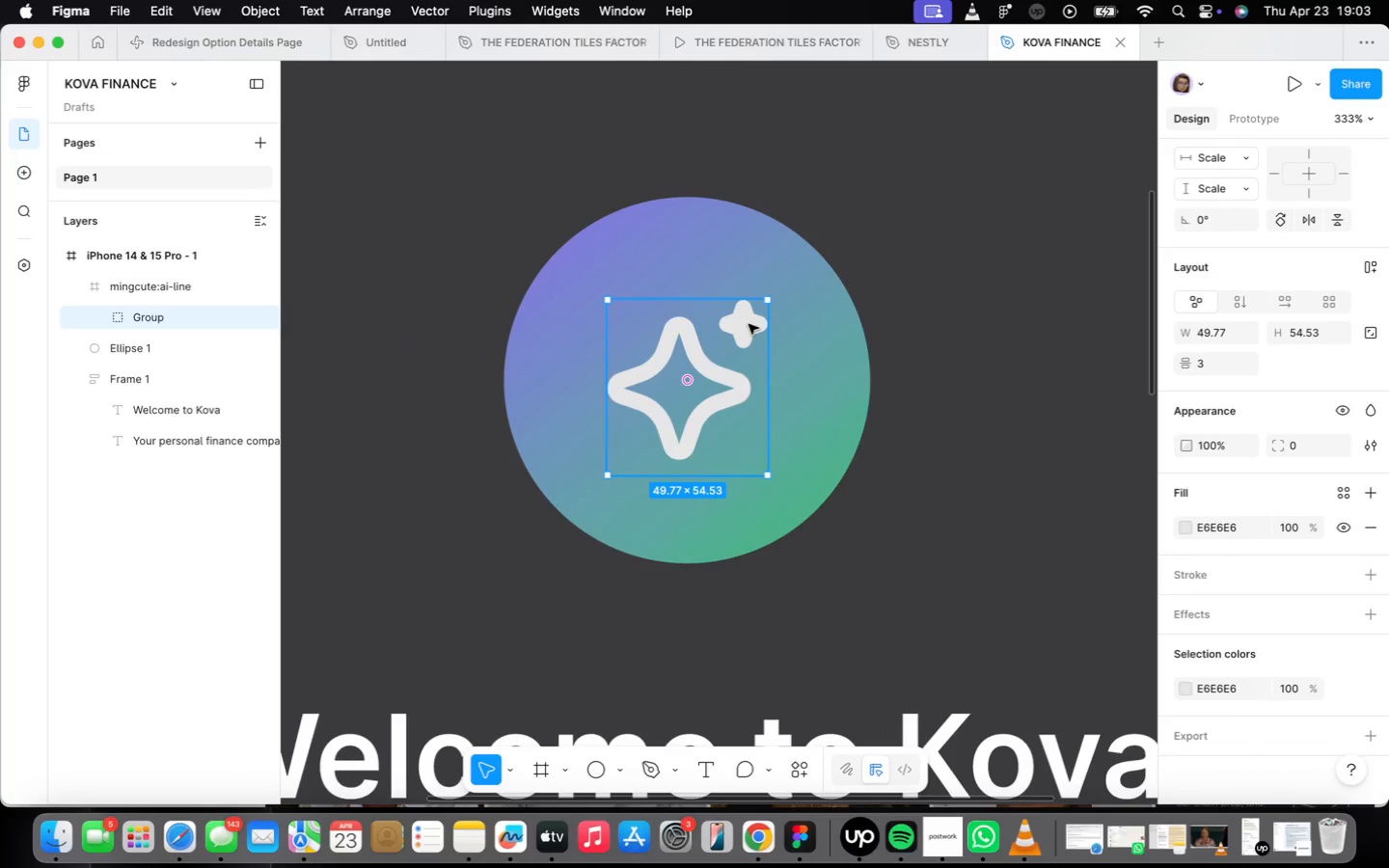 
scroll: coordinate [700, 312], scroll_direction: up, amount: 9.0
 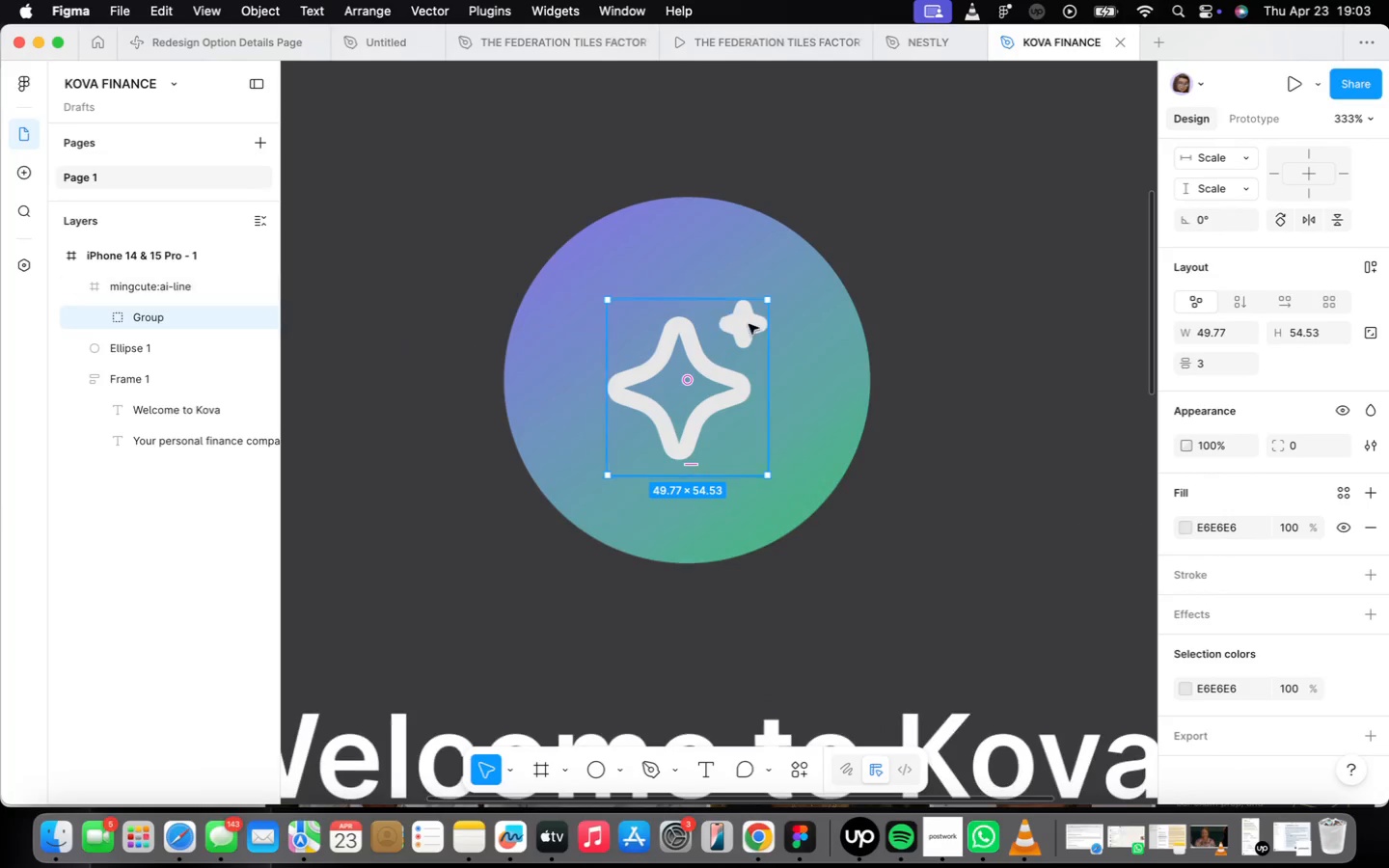 
double_click([749, 324])
 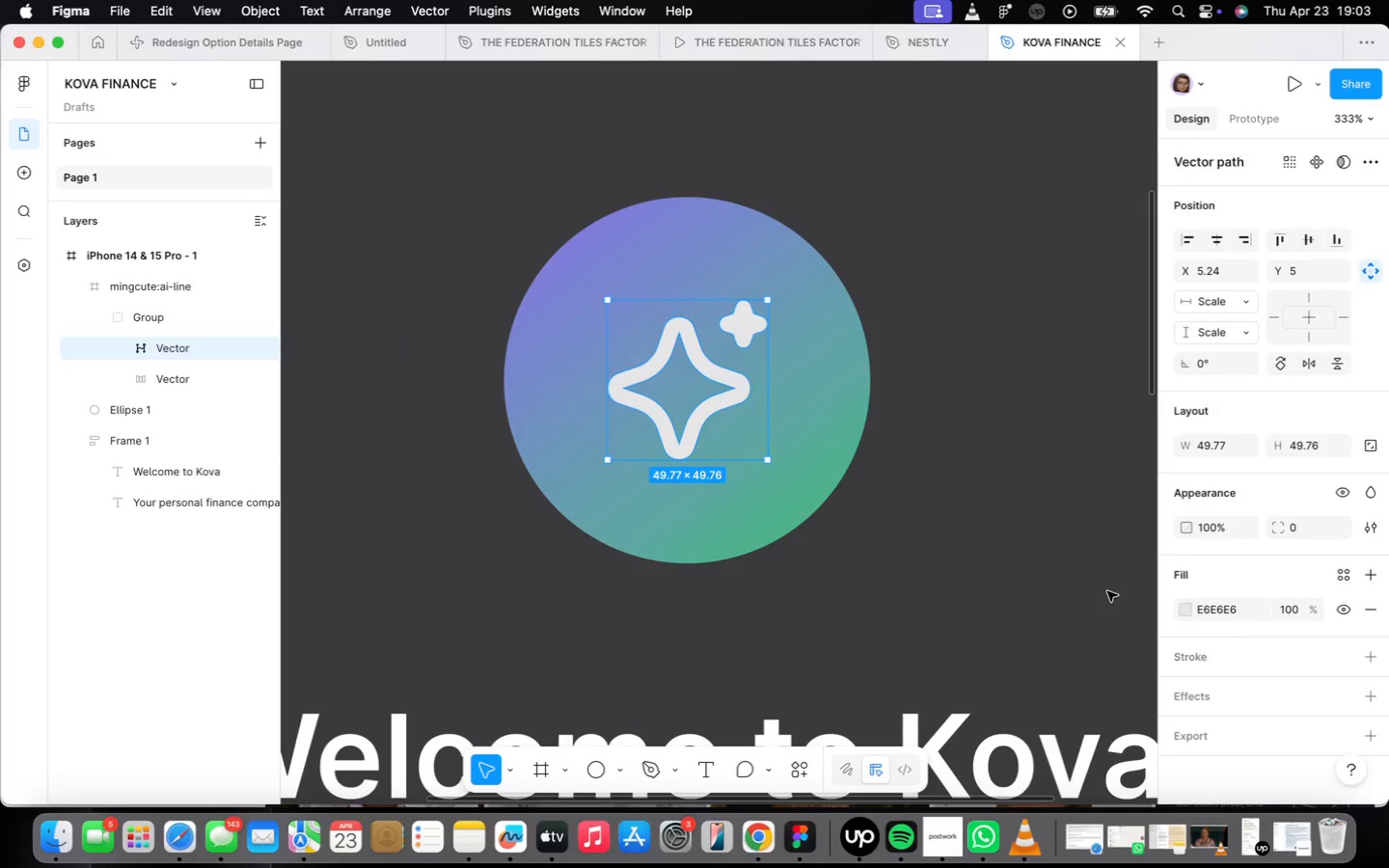 
scroll: coordinate [904, 590], scroll_direction: down, amount: 25.0
 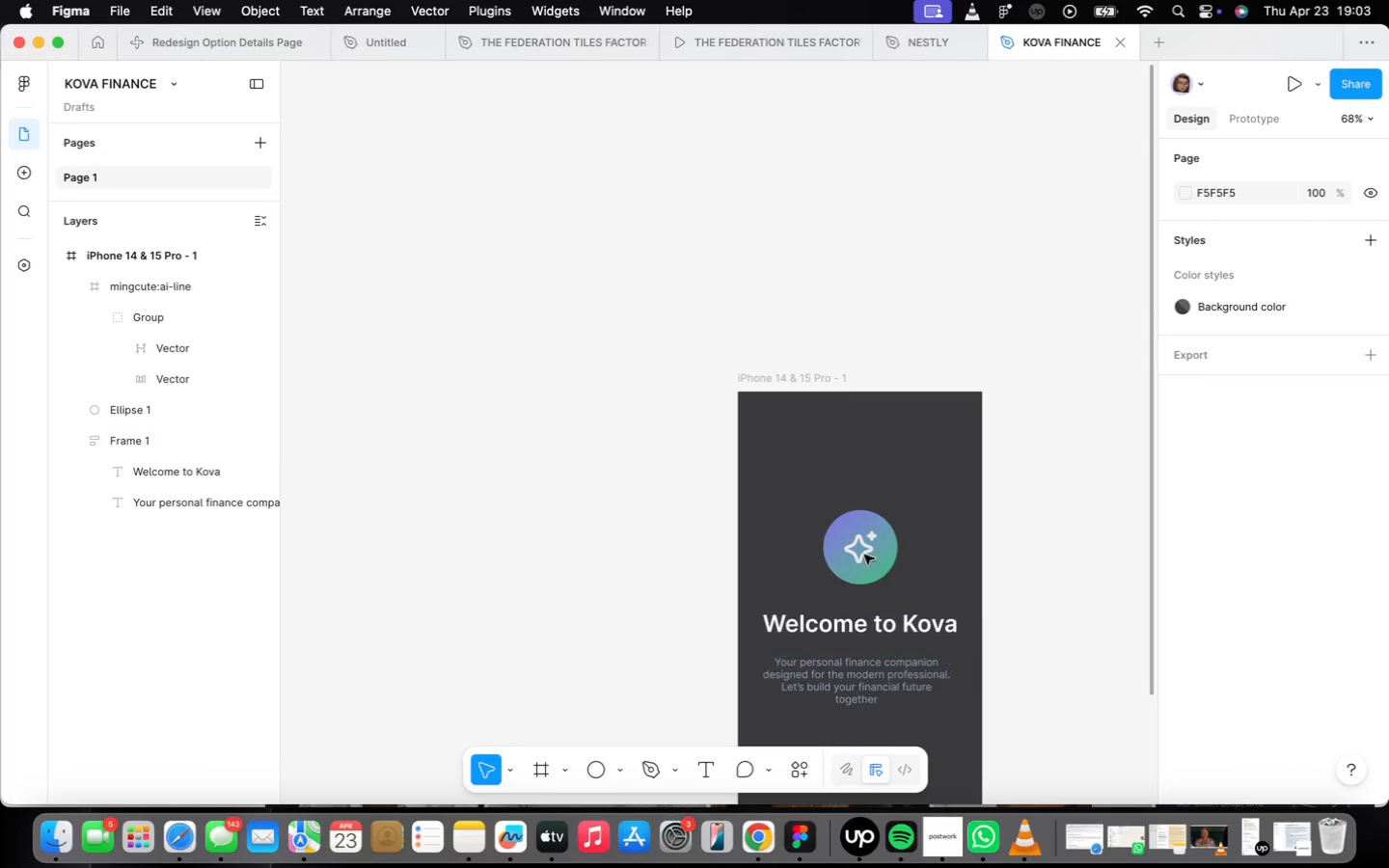 
left_click([864, 546])
 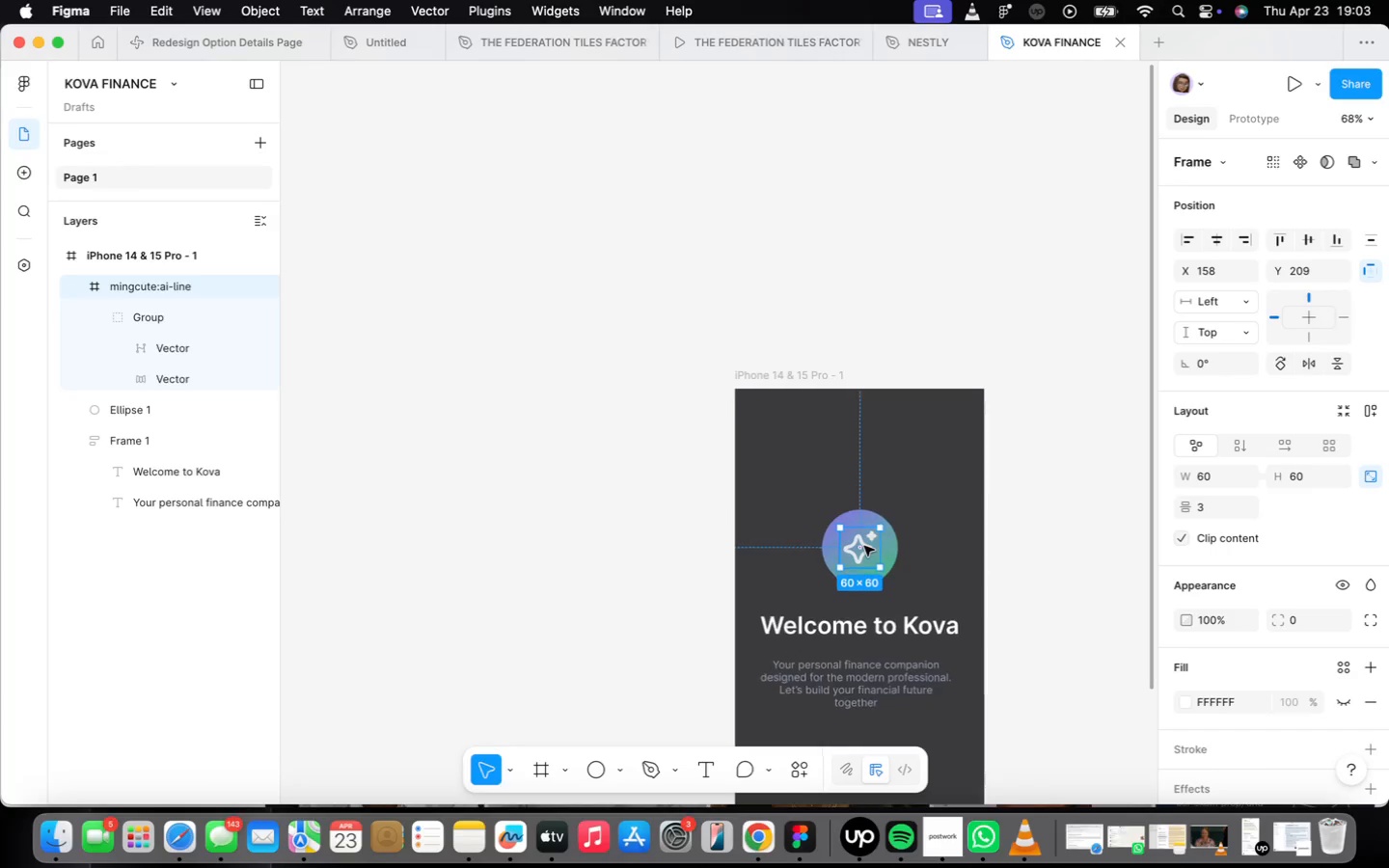 
scroll: coordinate [863, 547], scroll_direction: up, amount: 12.0
 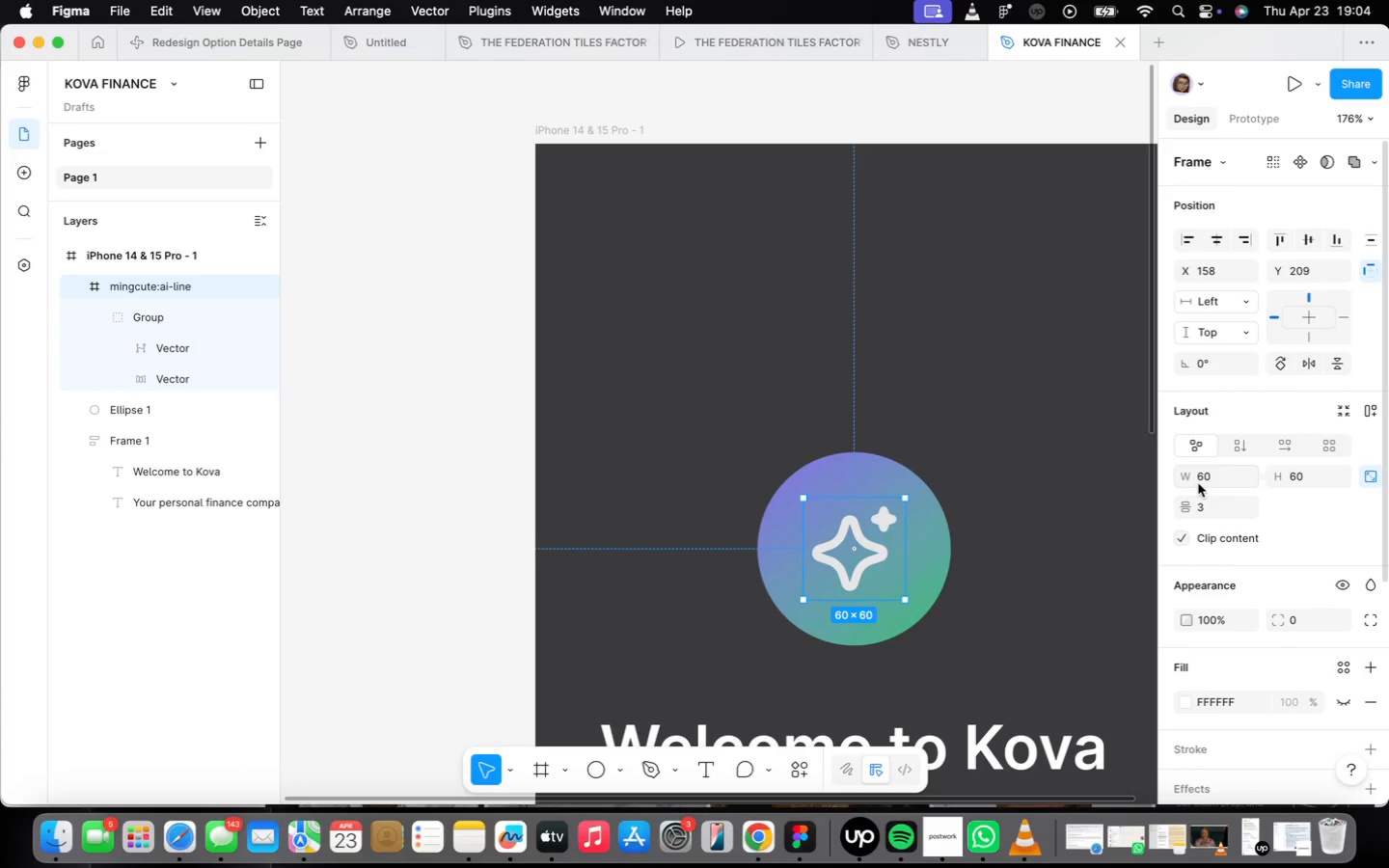 
left_click([1214, 475])
 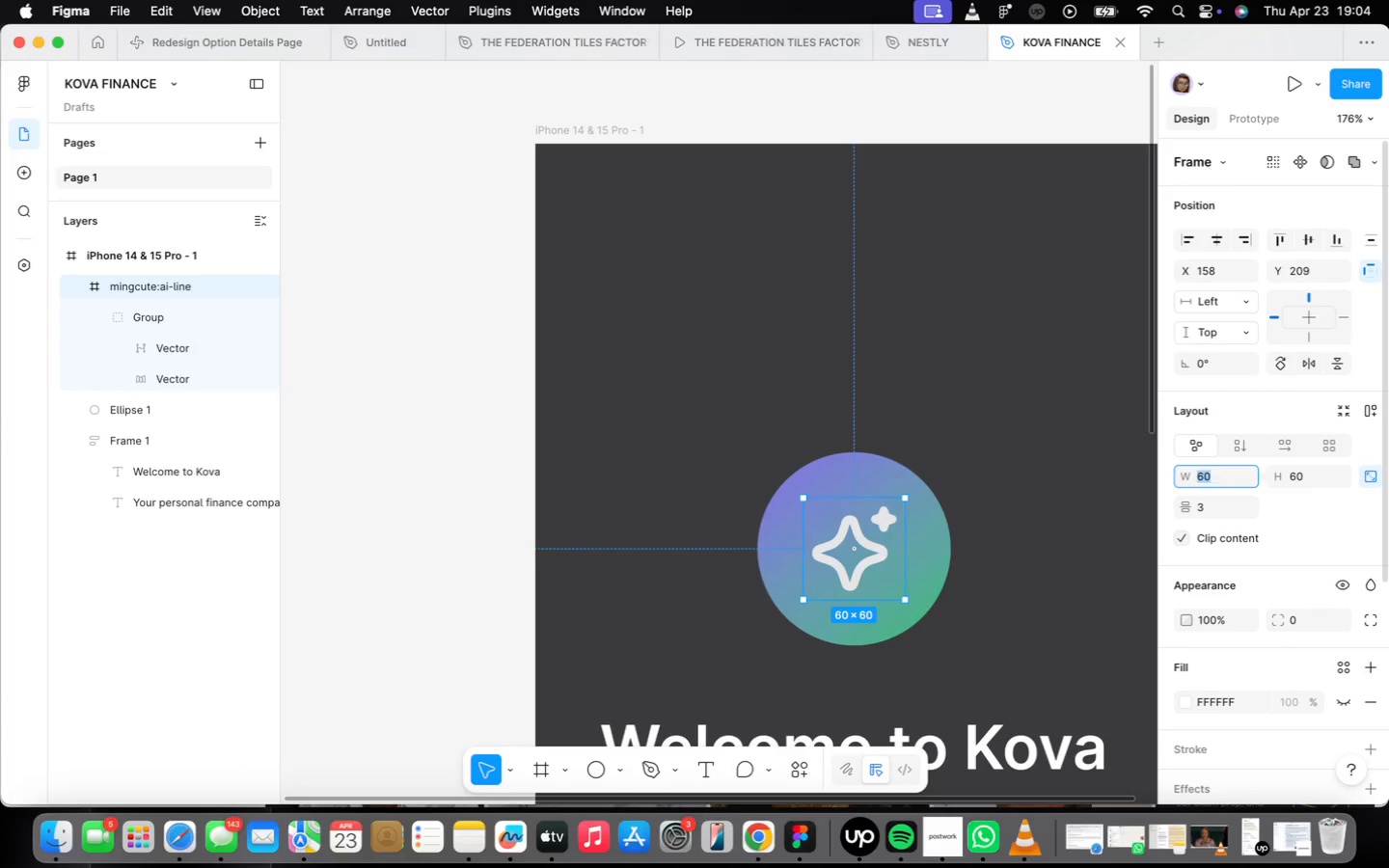 
type(50)
 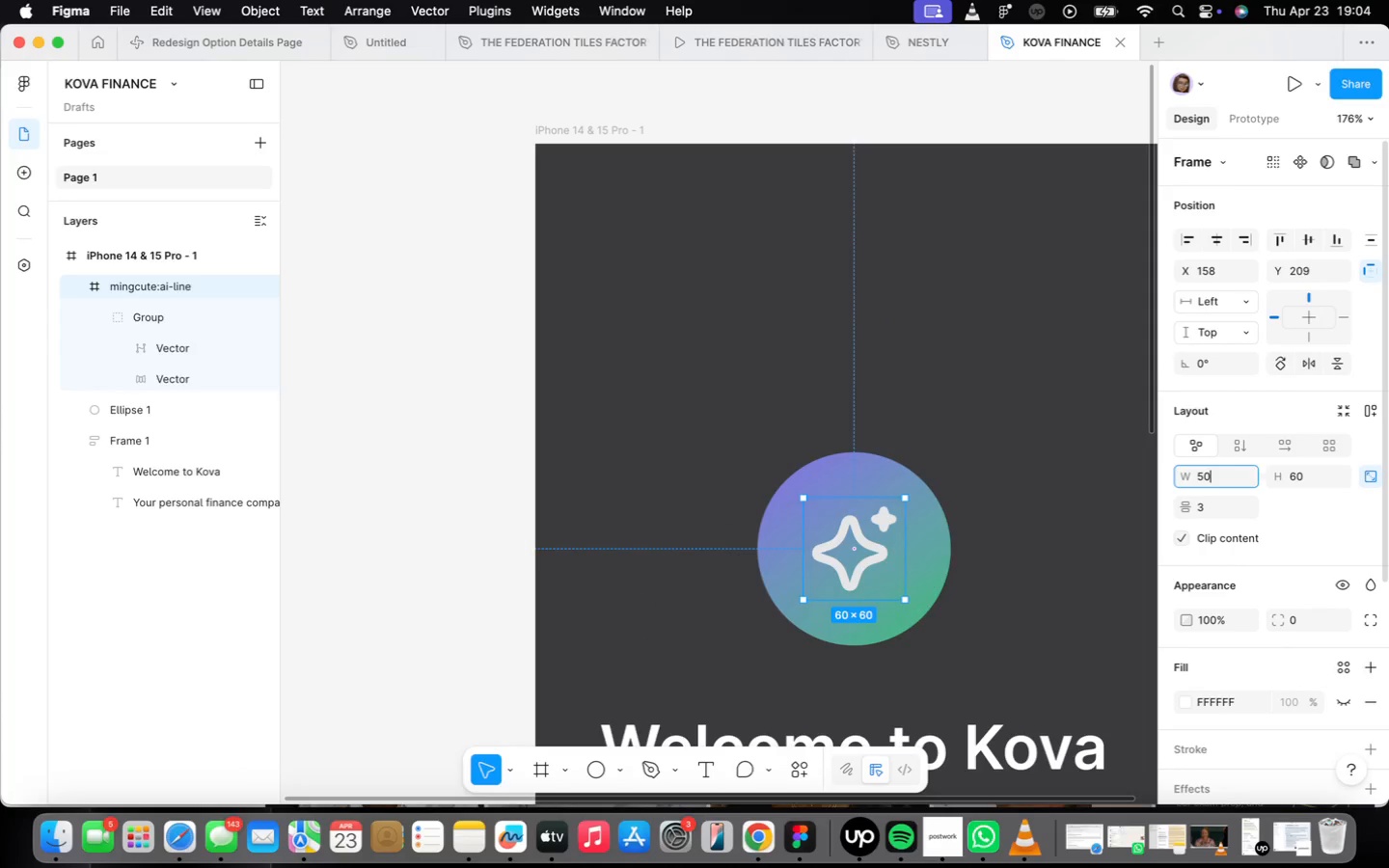 
key(Enter)
 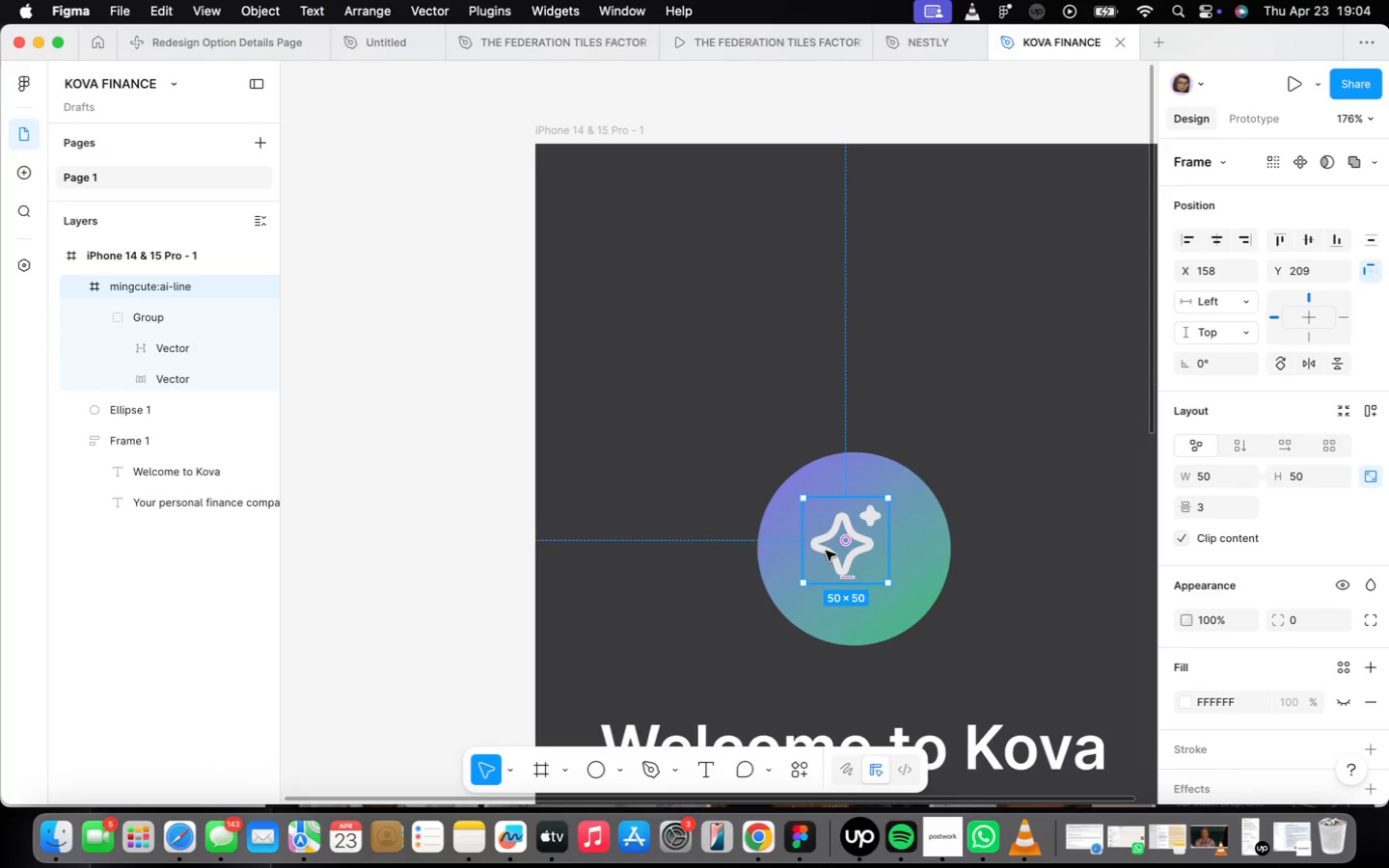 
left_click_drag(start_coordinate=[844, 544], to_coordinate=[849, 549])
 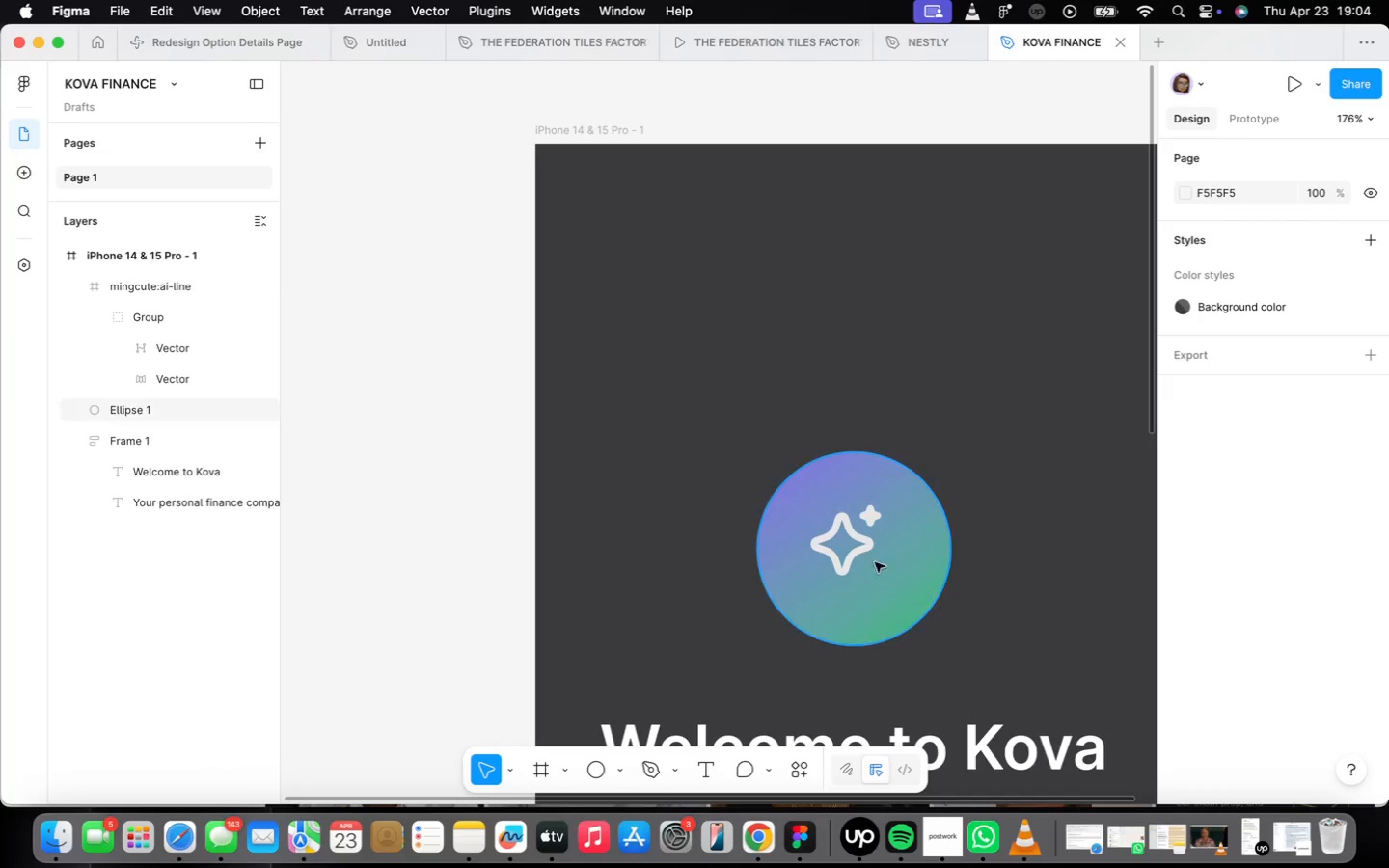 
left_click([848, 551])
 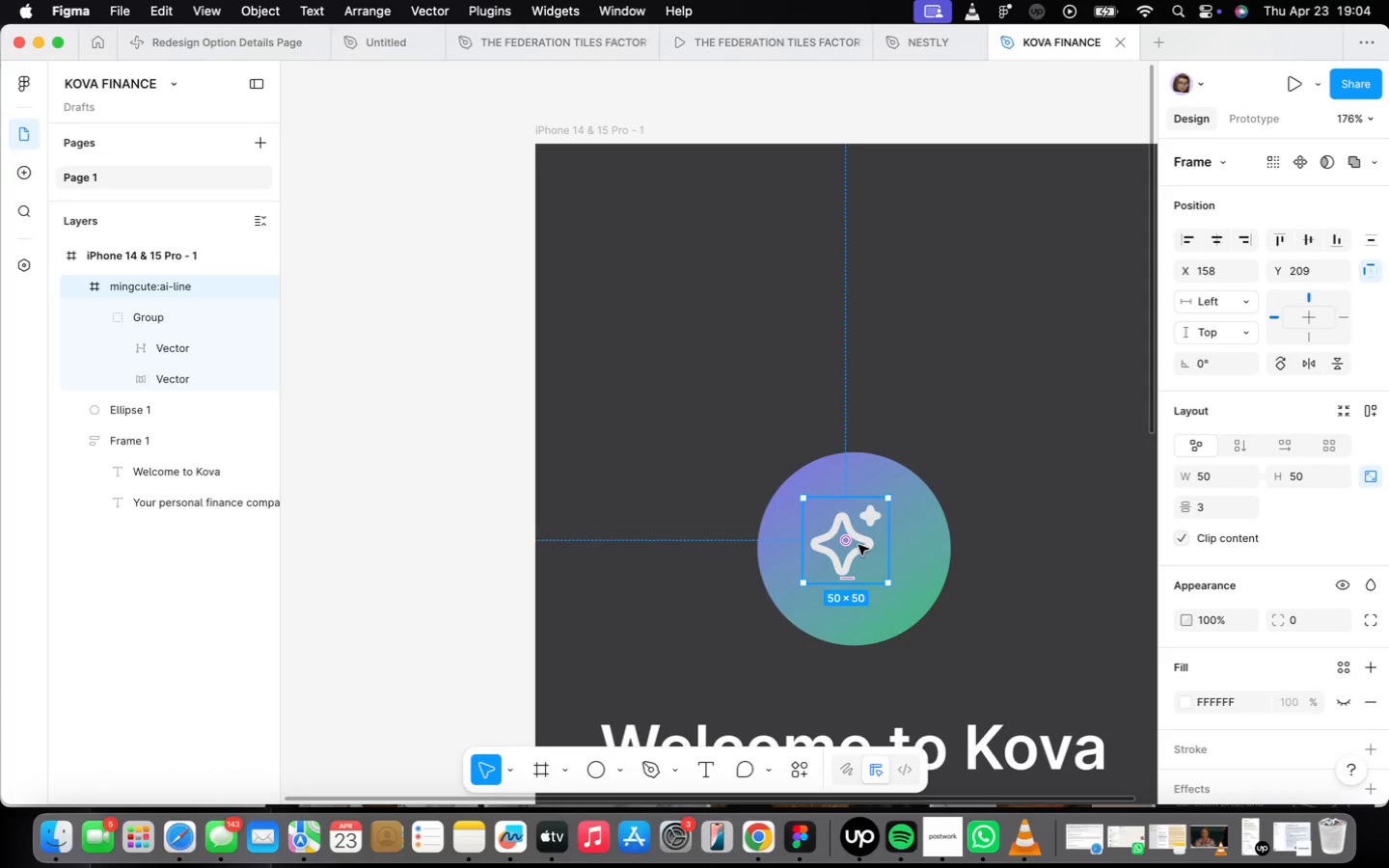 
left_click_drag(start_coordinate=[844, 541], to_coordinate=[858, 548])
 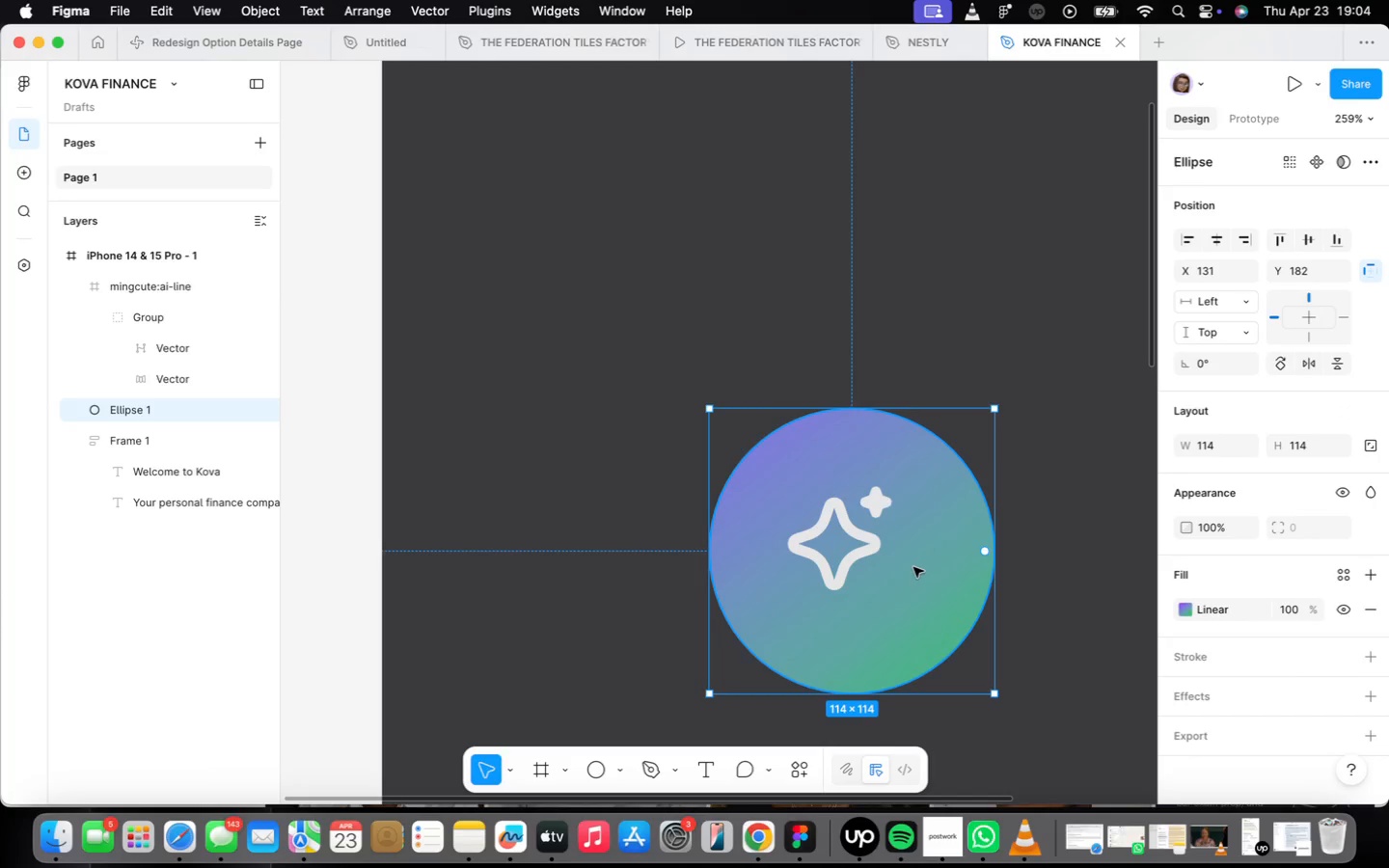 
scroll: coordinate [859, 546], scroll_direction: up, amount: 4.0
 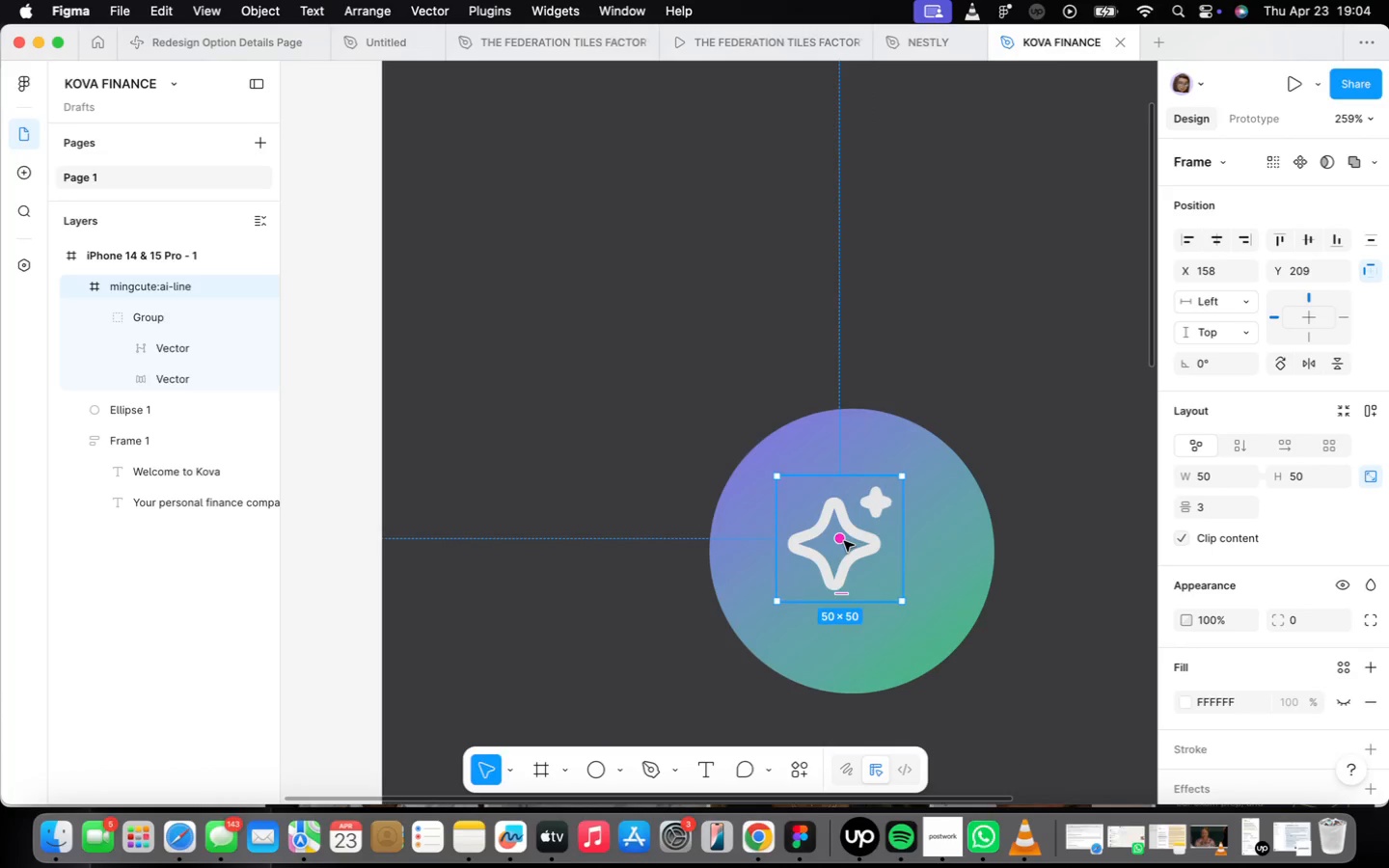 
left_click([867, 571])
 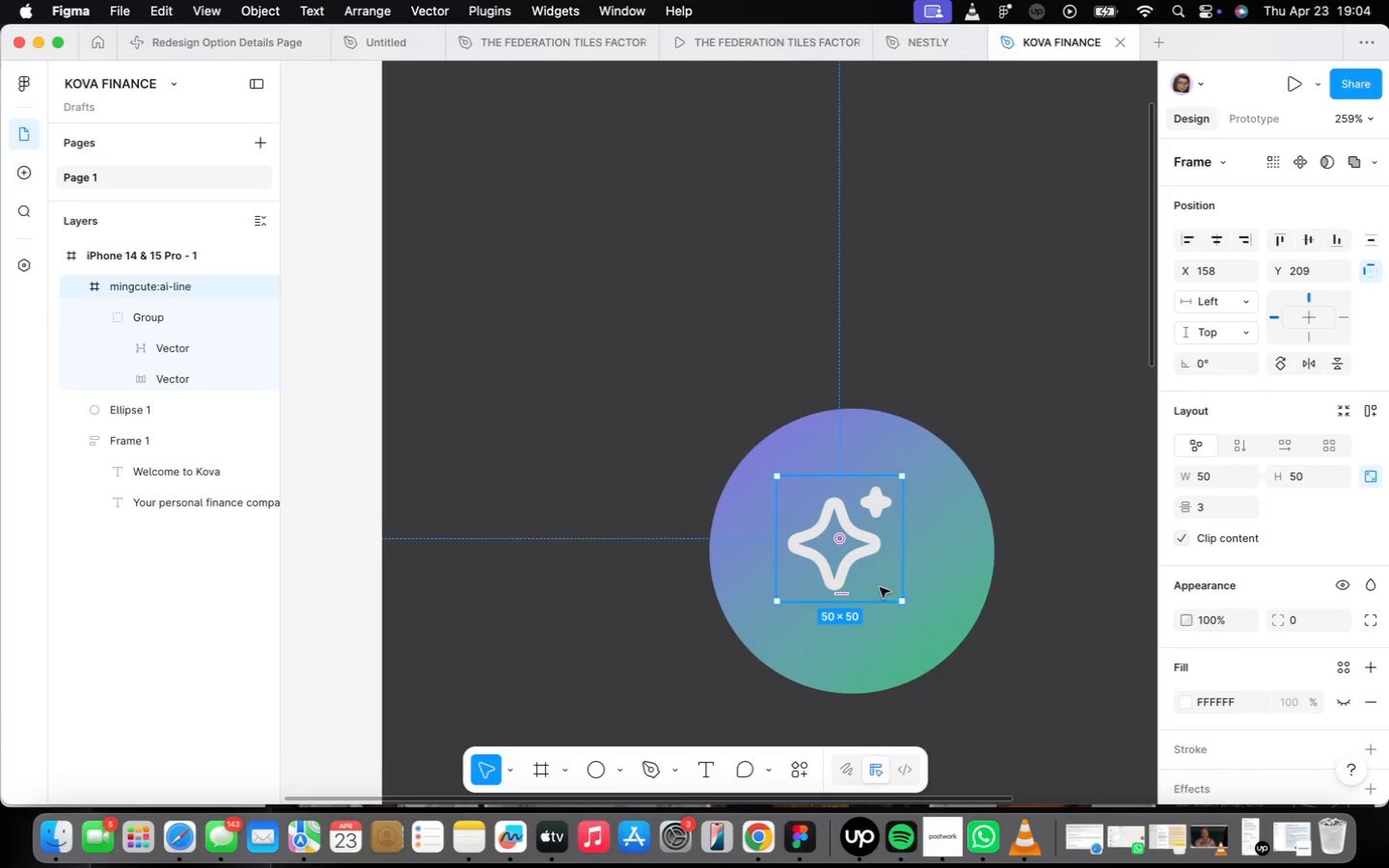 
left_click_drag(start_coordinate=[880, 587], to_coordinate=[894, 598])
 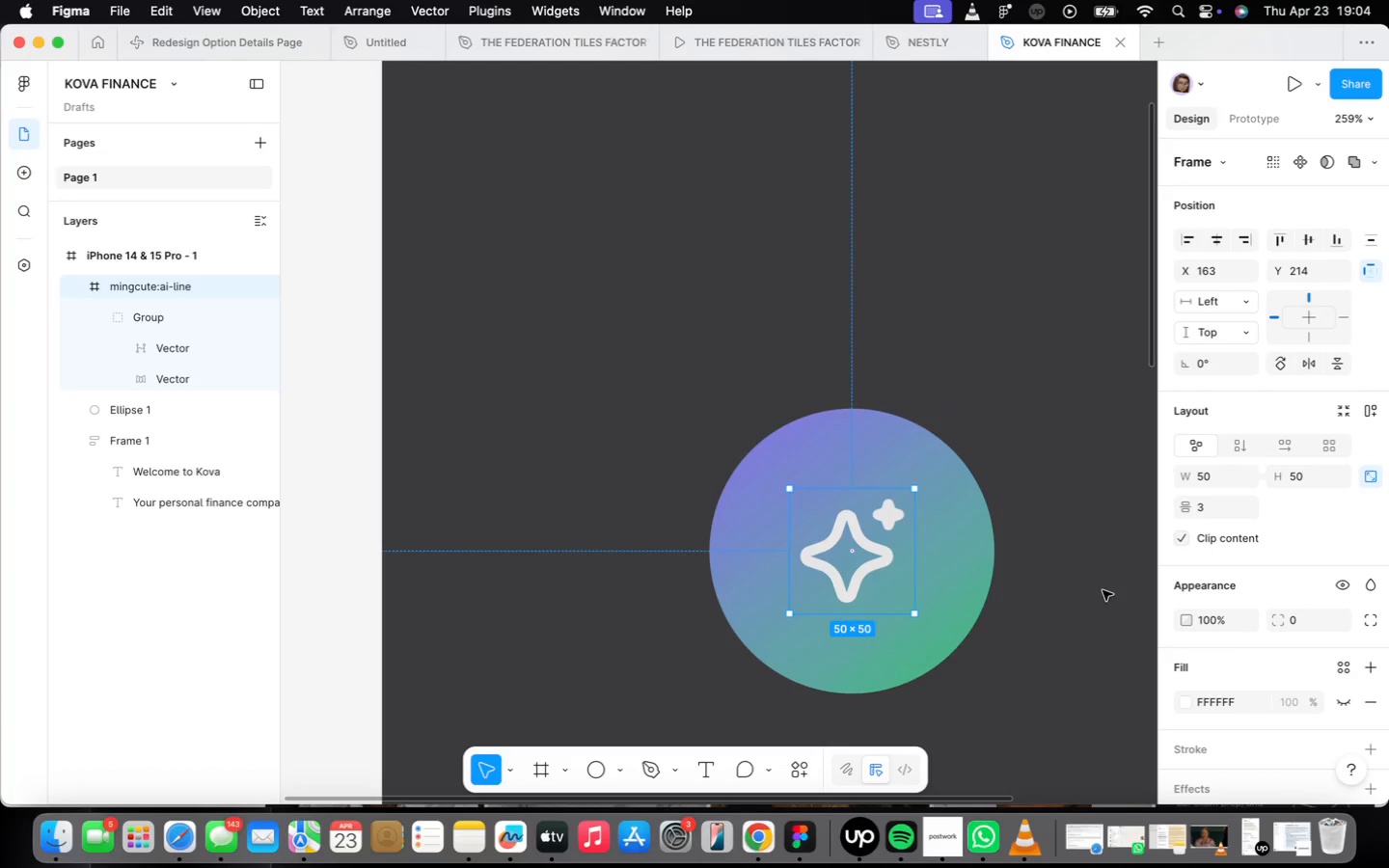 
left_click([1103, 590])
 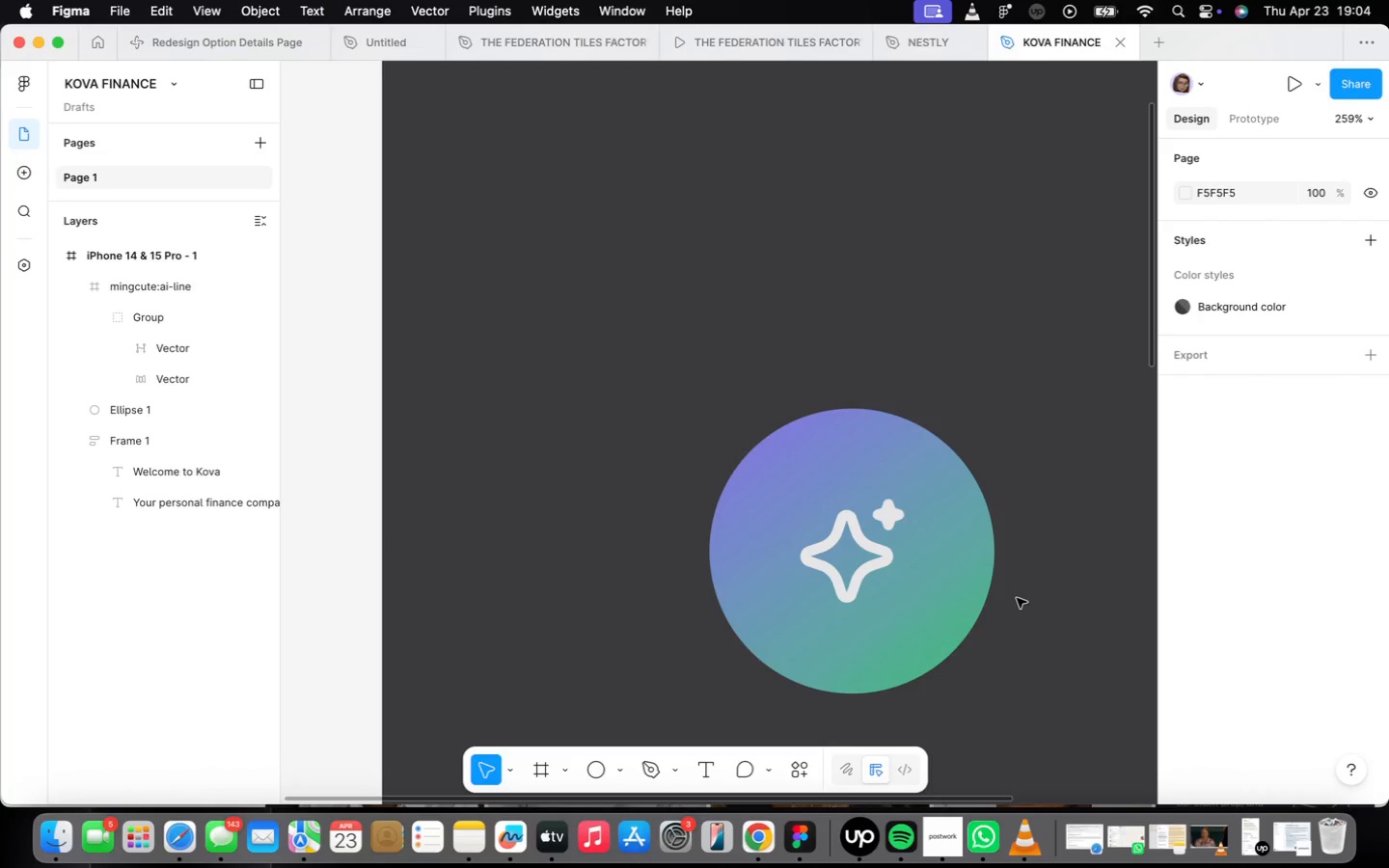 
scroll: coordinate [1021, 596], scroll_direction: down, amount: 18.0
 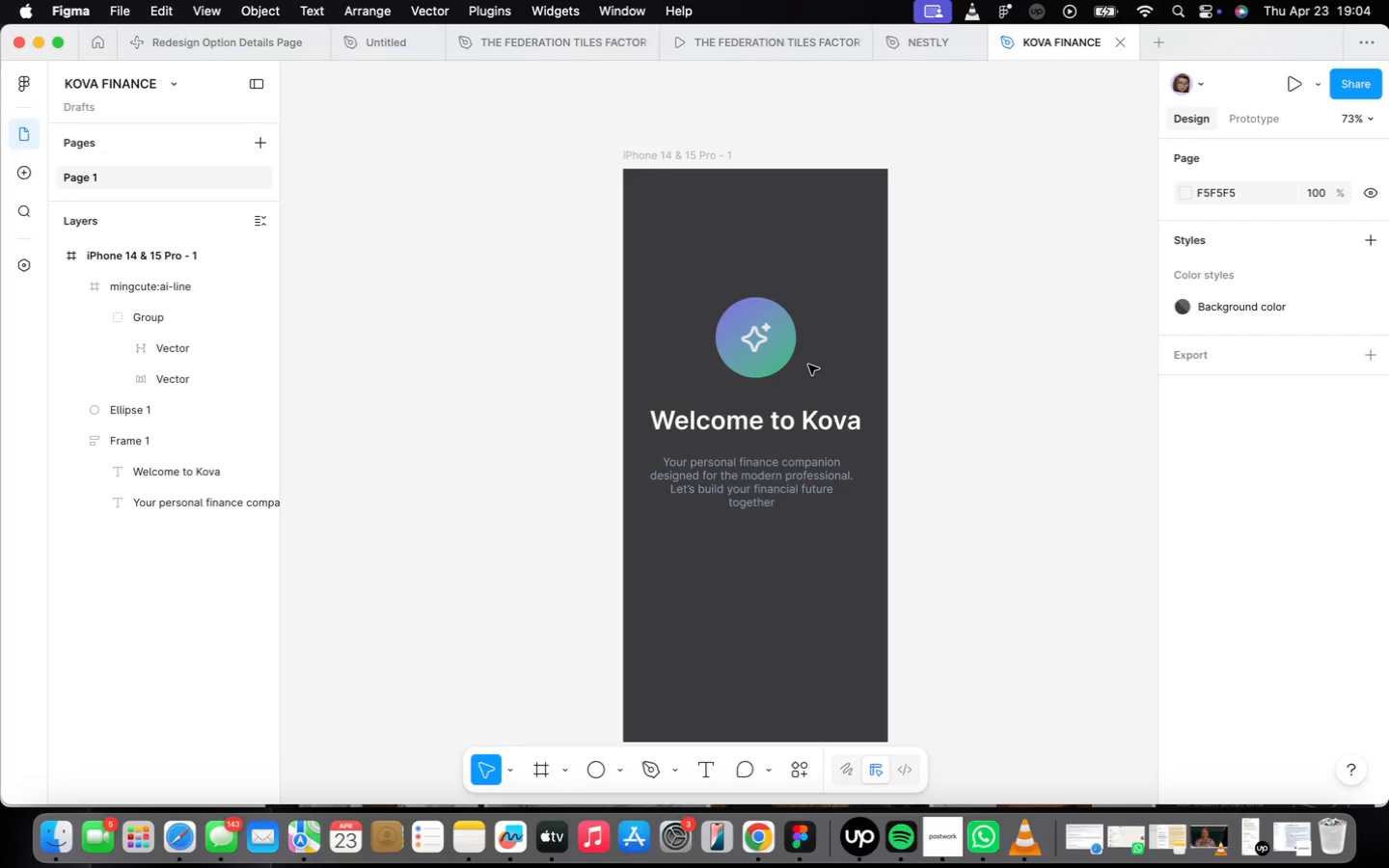 
wait(29.8)
 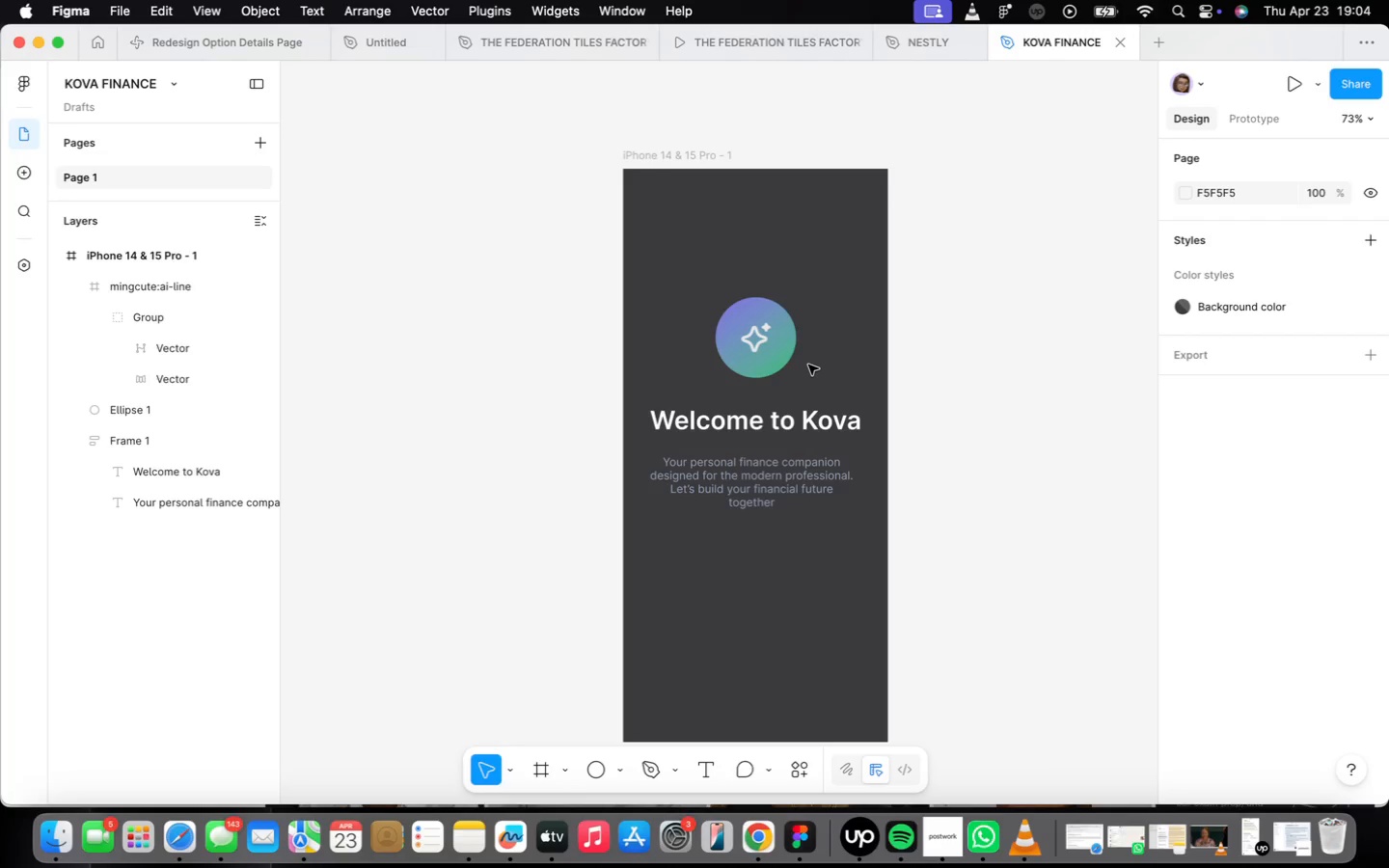 
left_click([690, 155])
 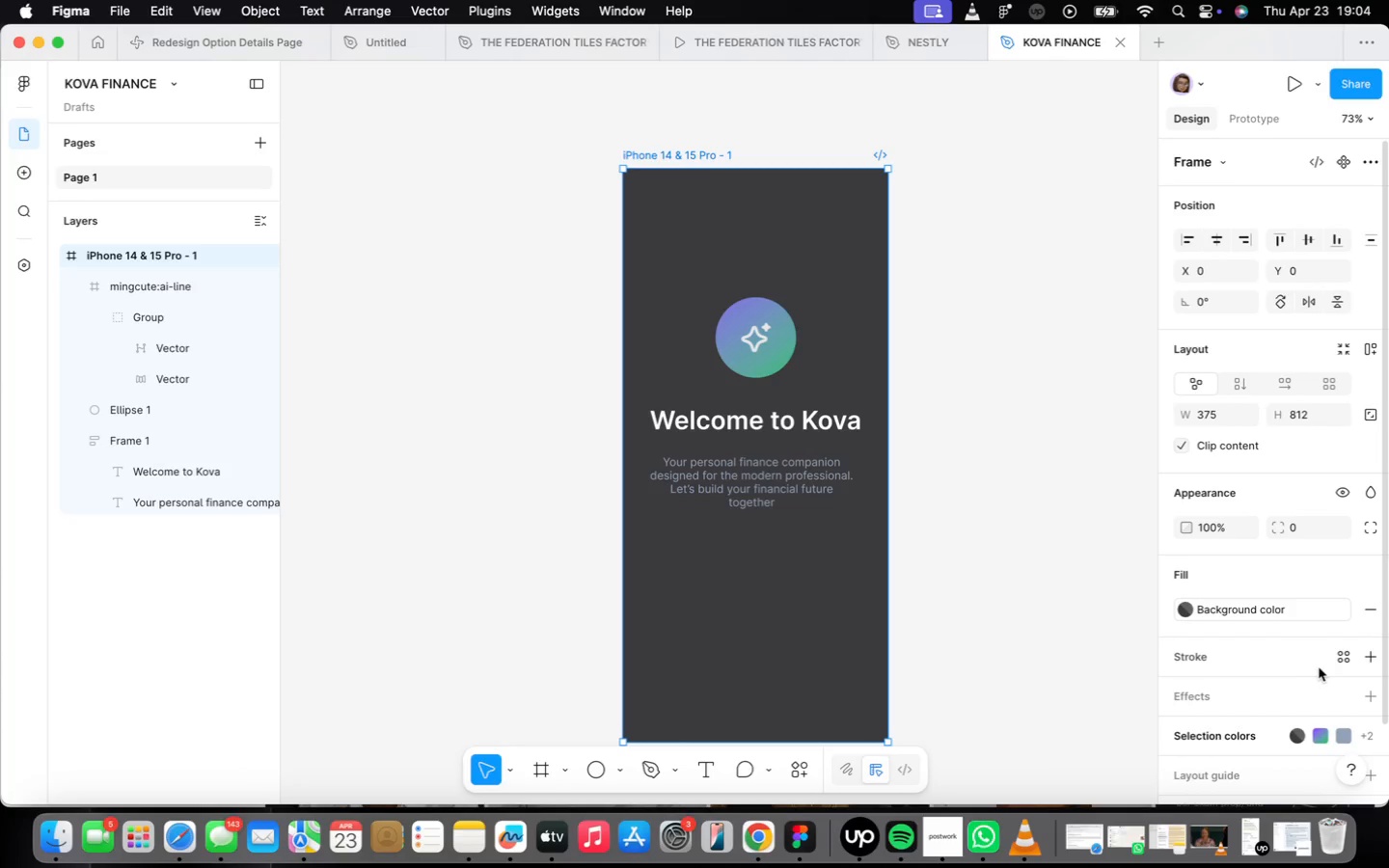 
mouse_move([1320, 612])
 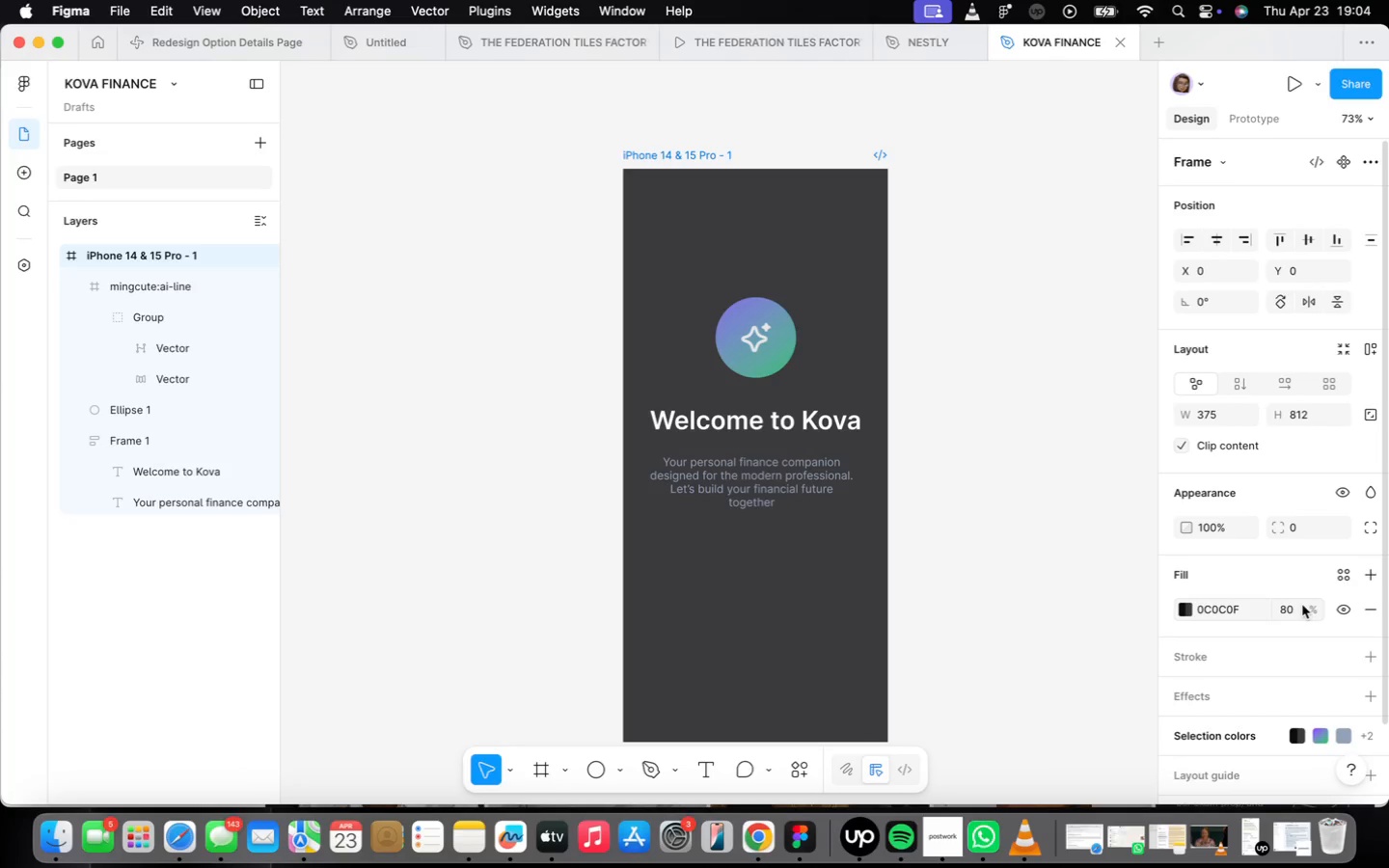 
left_click([1300, 605])
 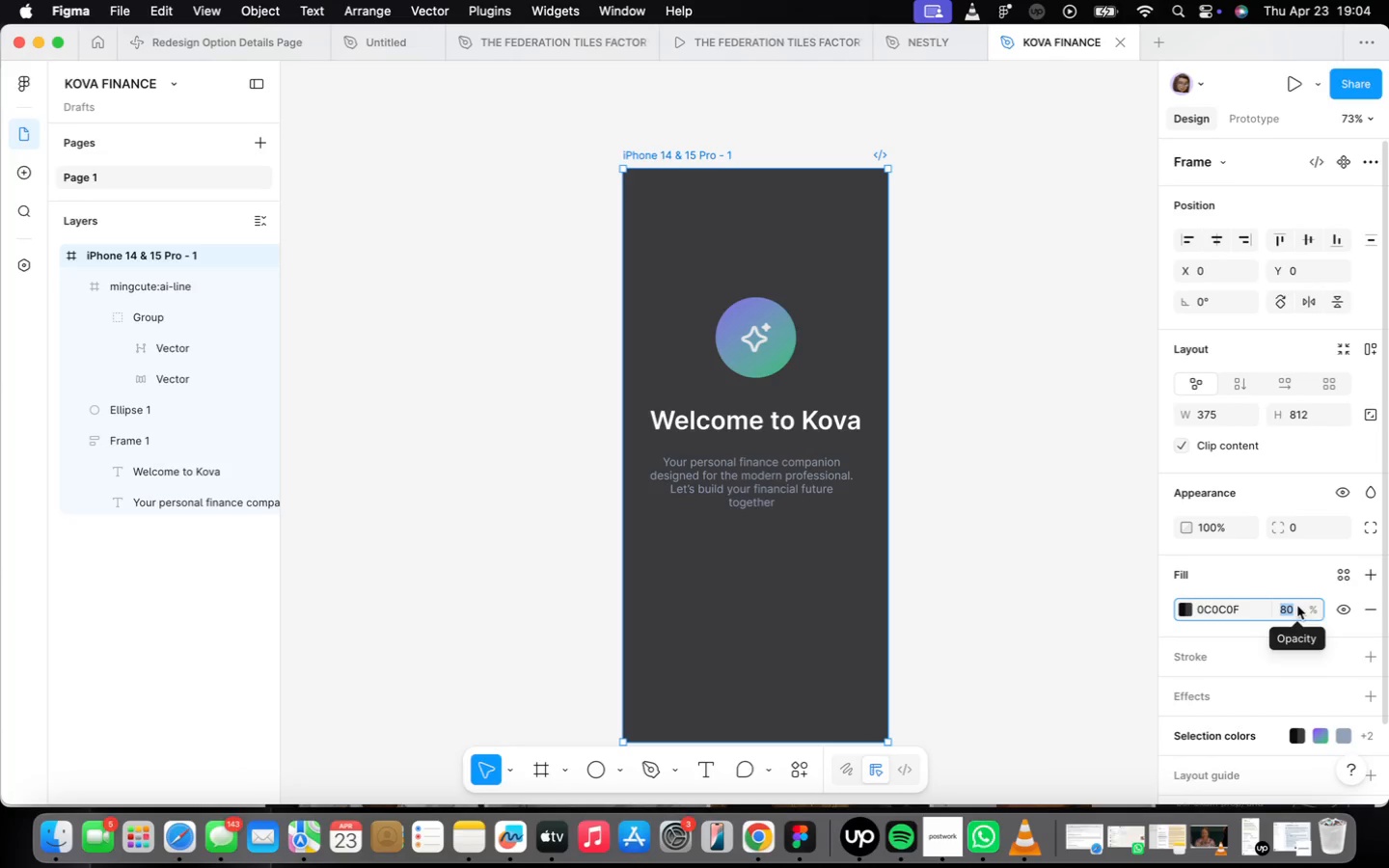 
type(100)
 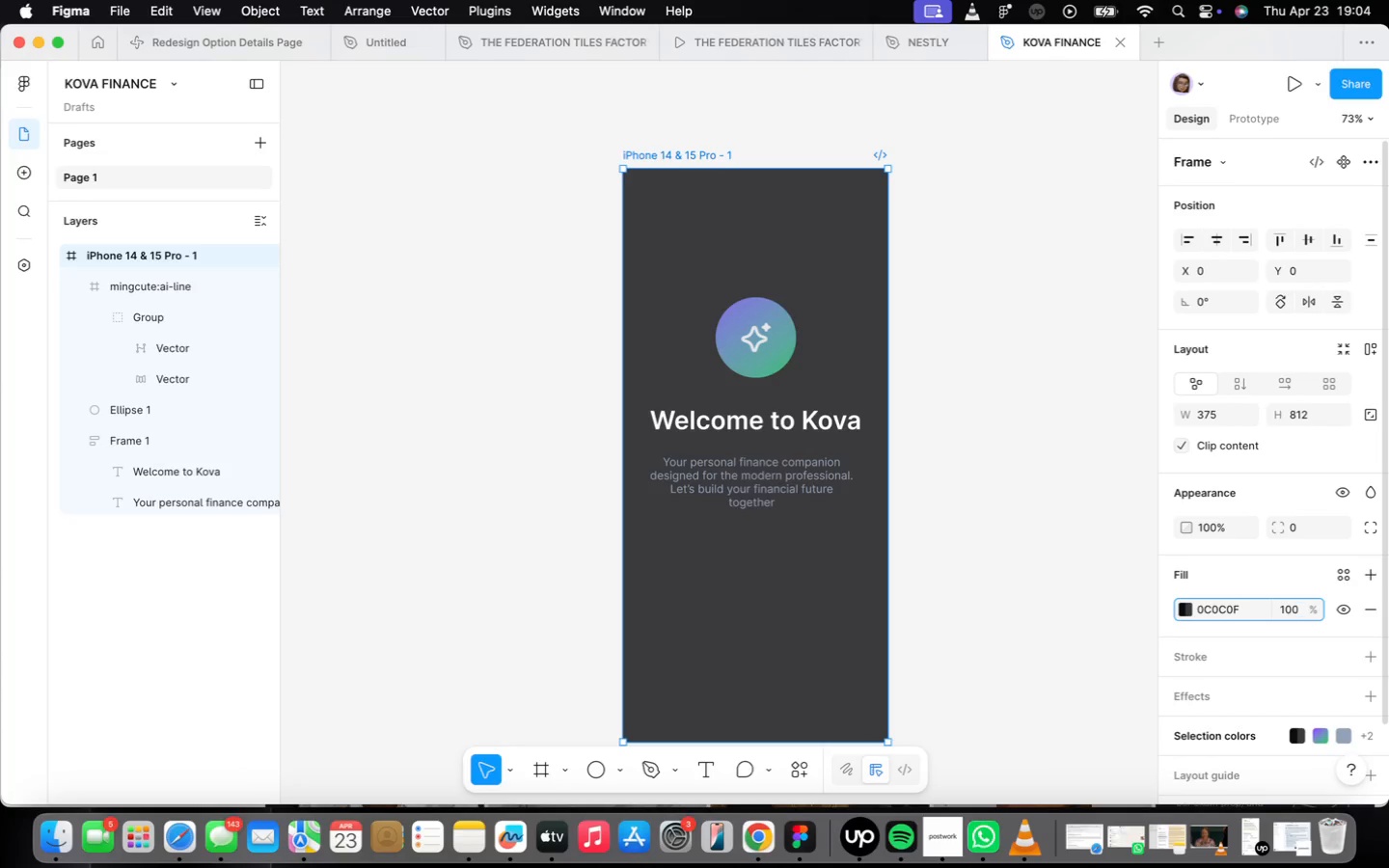 
key(Enter)
 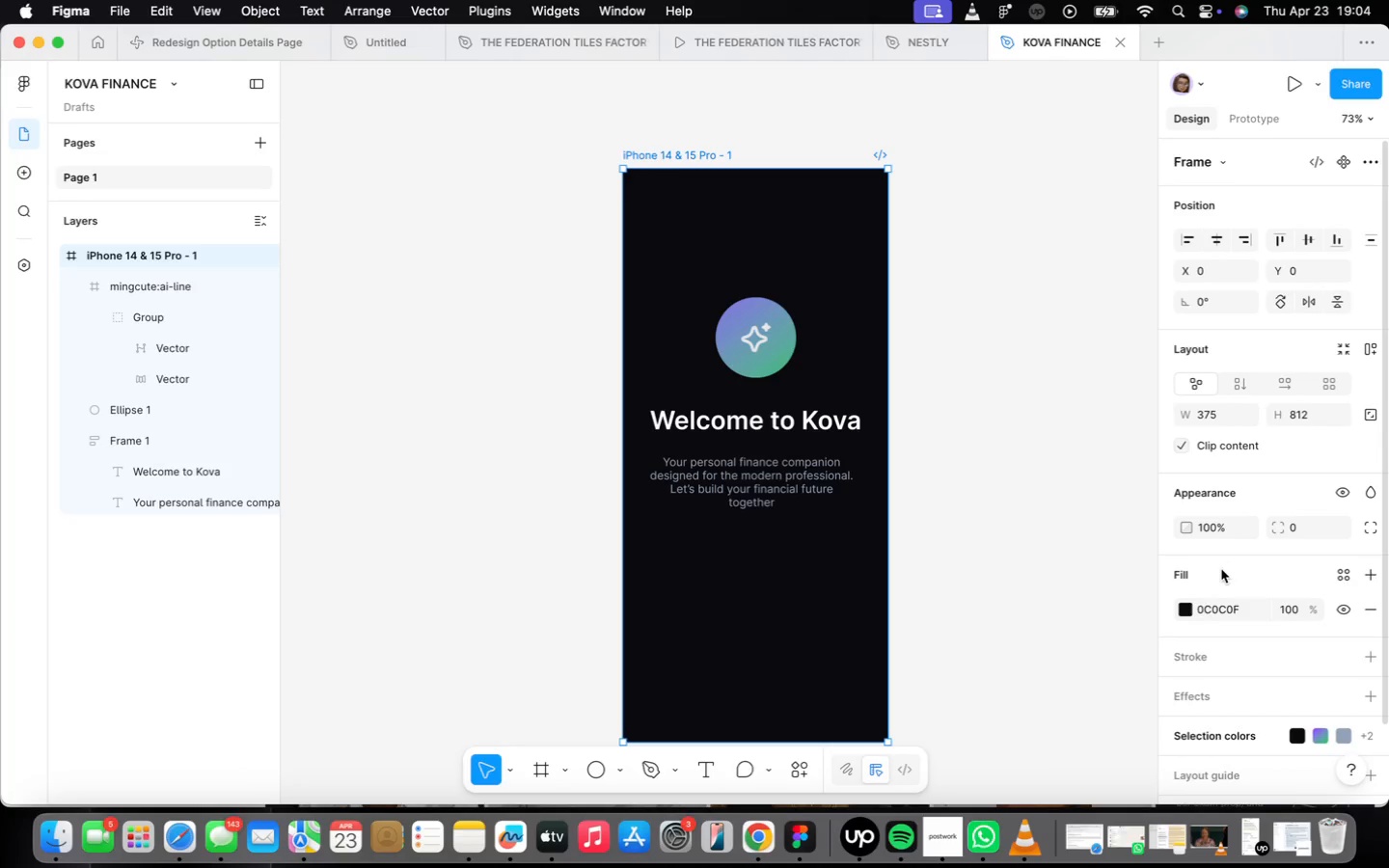 
left_click([1151, 581])
 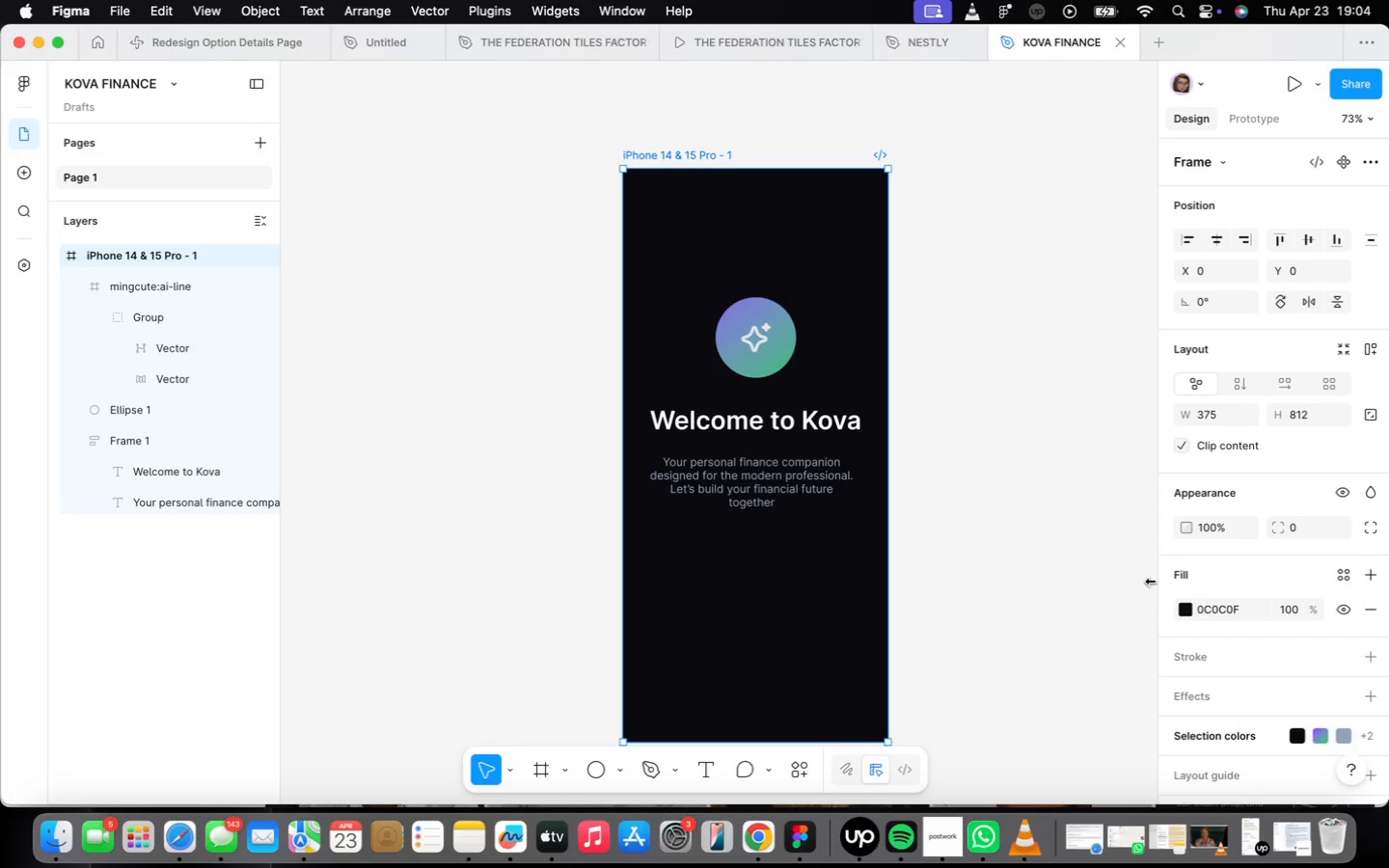 
wait(9.79)
 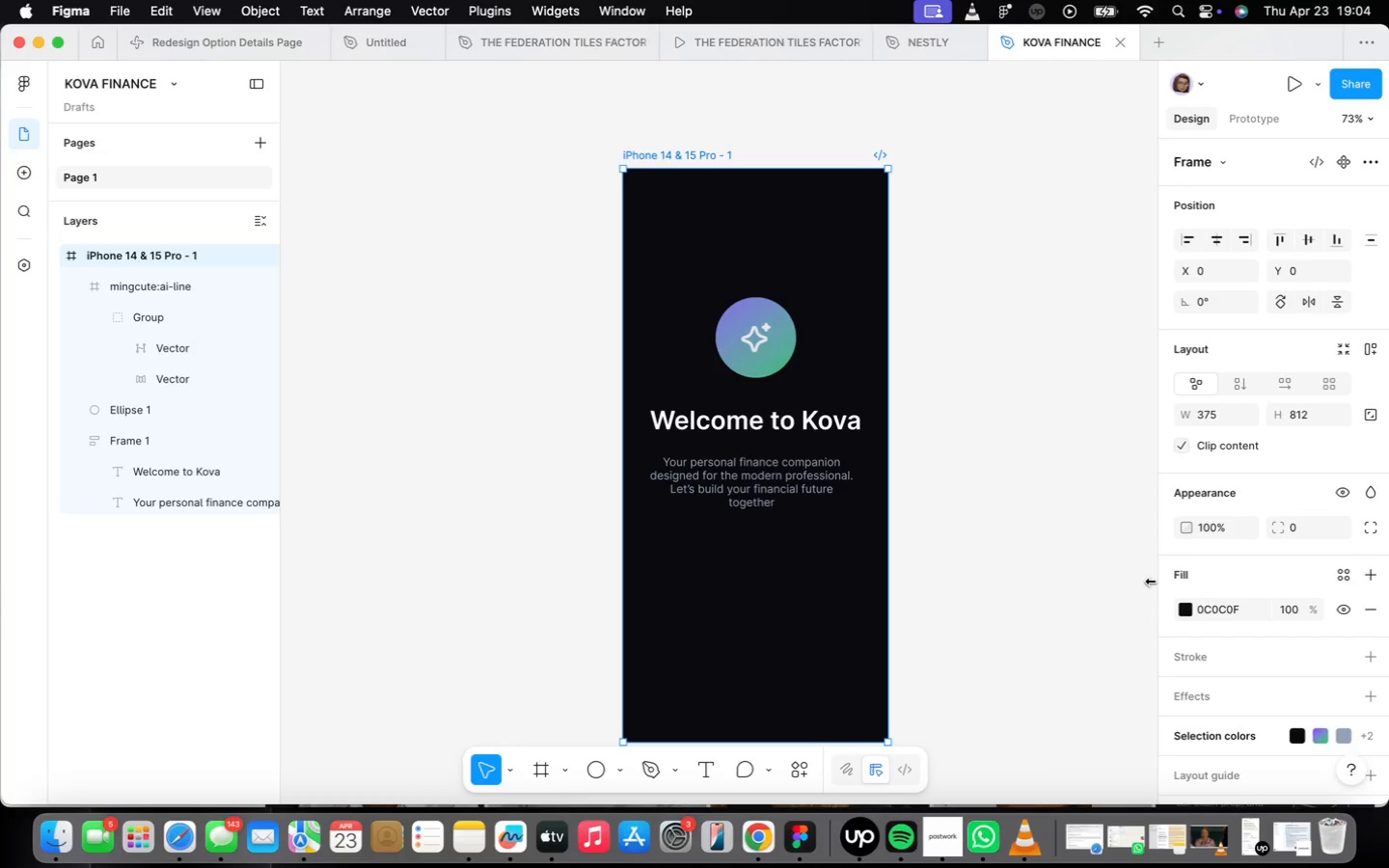 
scroll: coordinate [741, 586], scroll_direction: up, amount: 3.0
 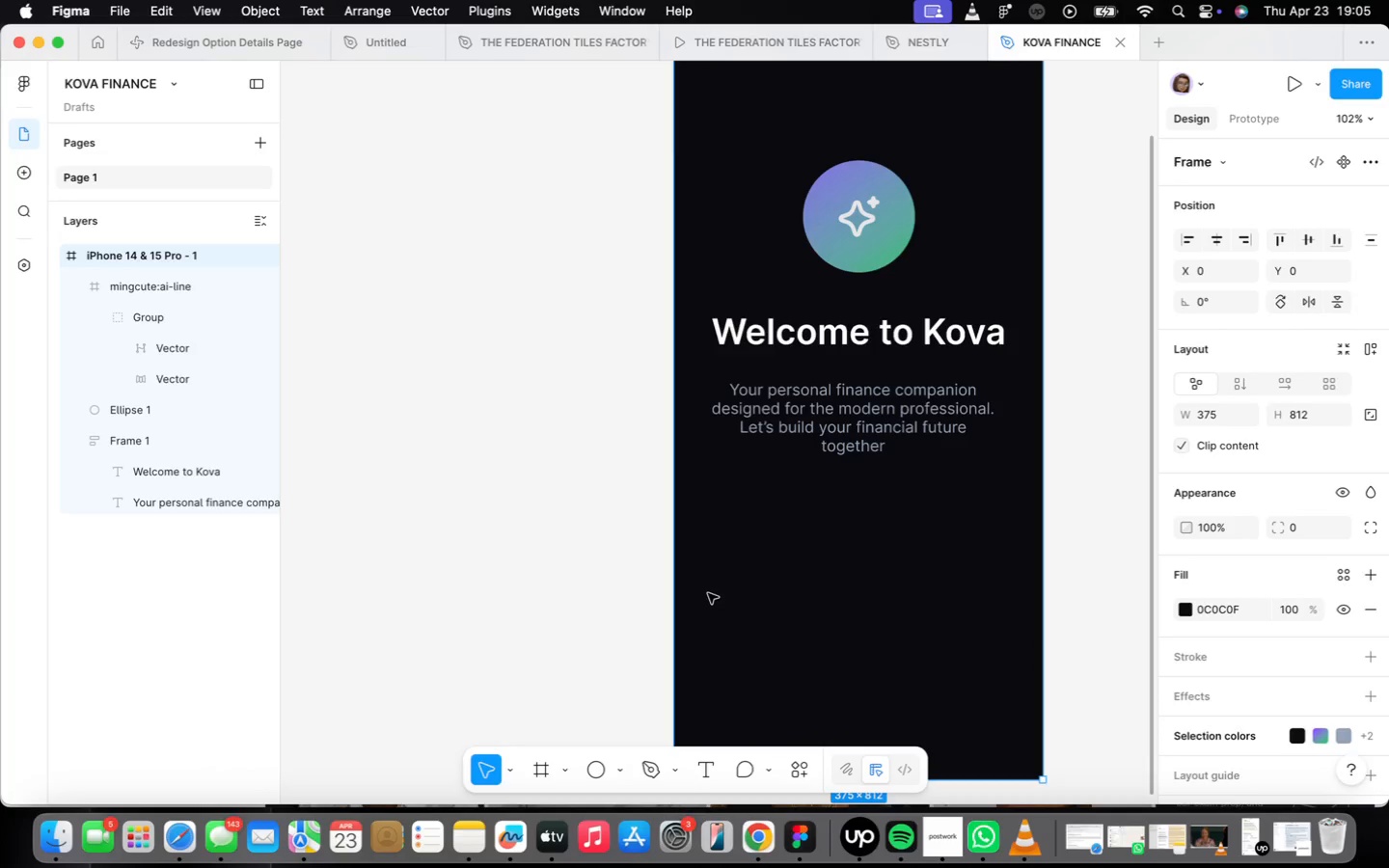 
key(F)
 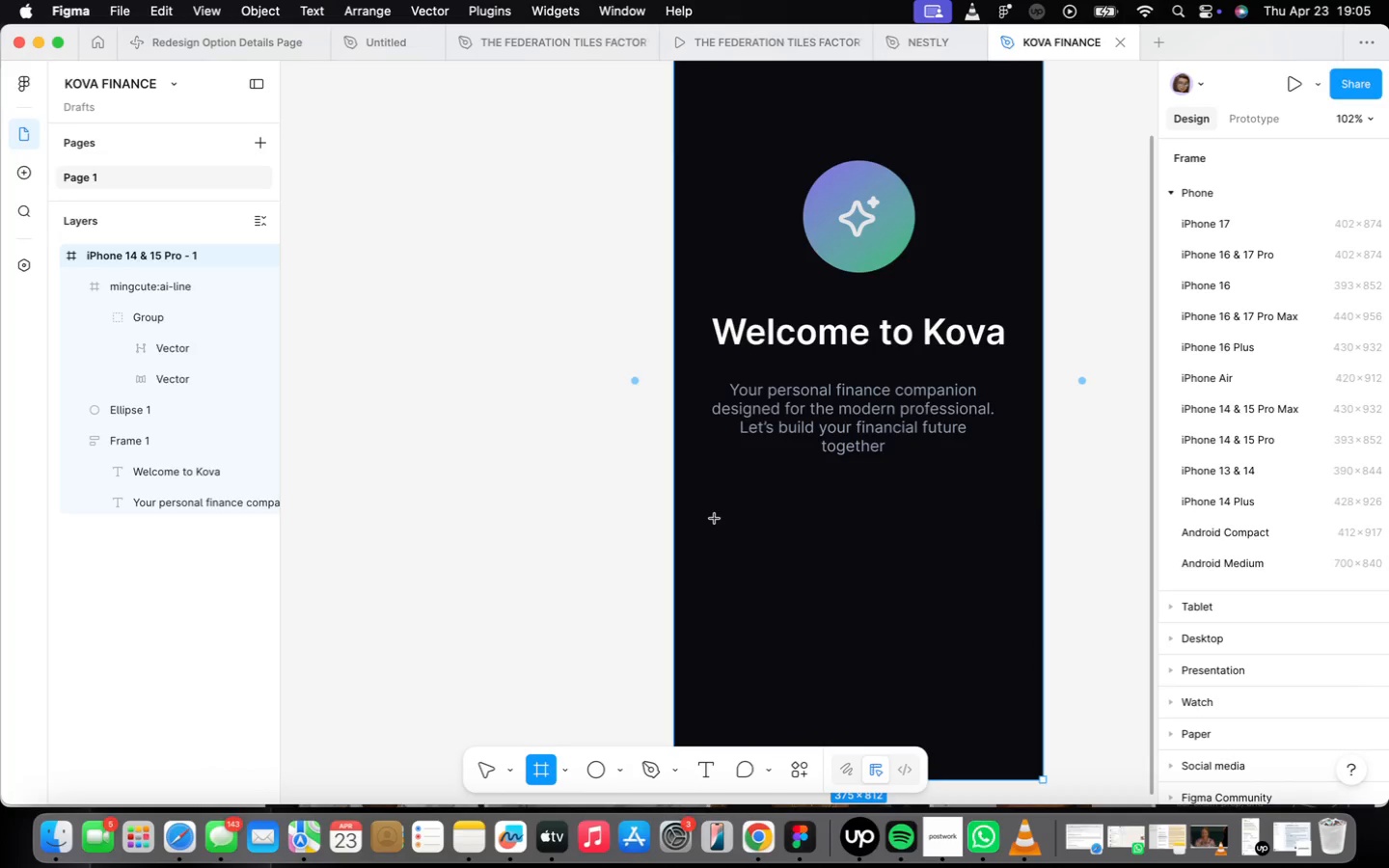 
left_click_drag(start_coordinate=[716, 519], to_coordinate=[977, 566])
 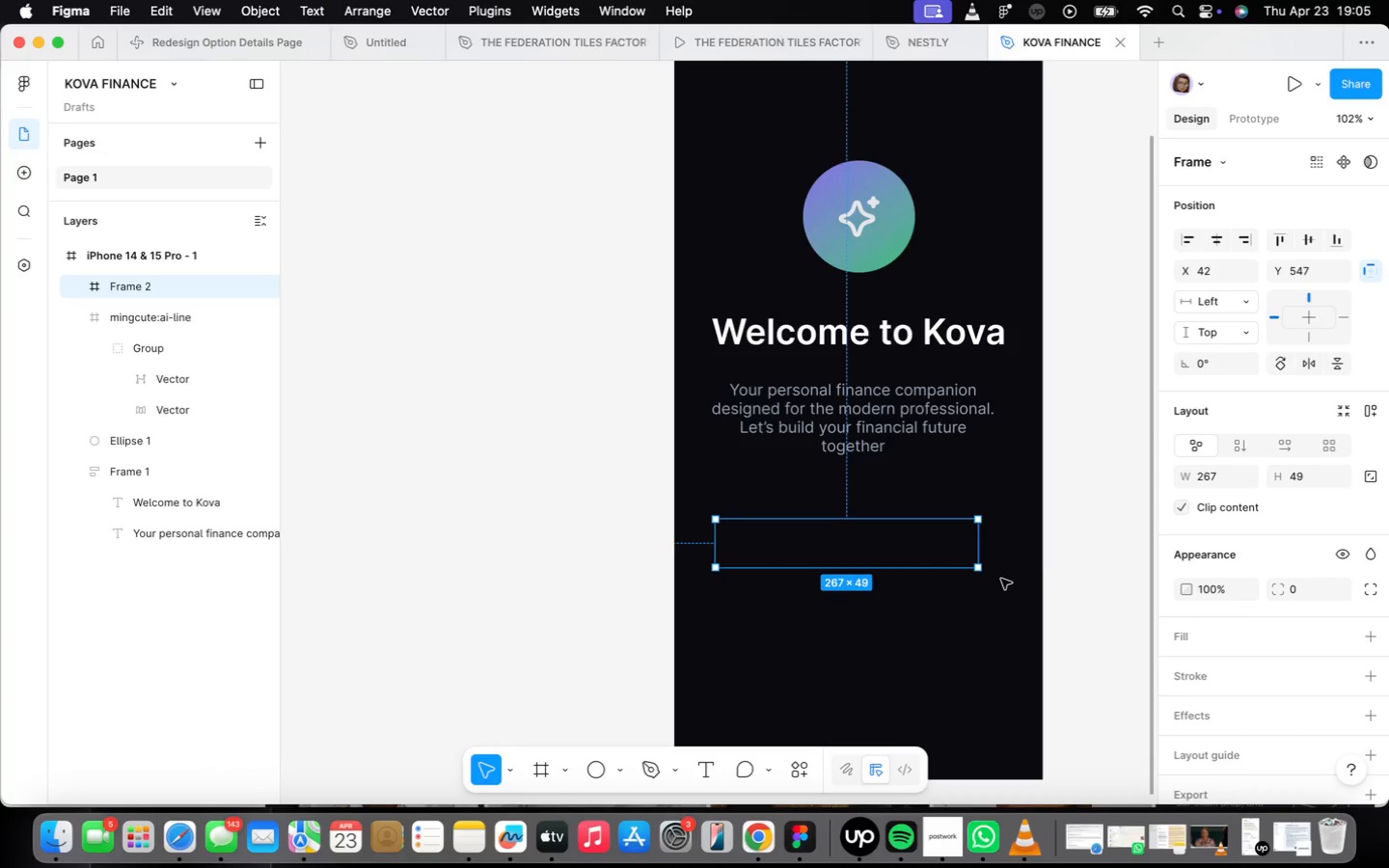 
left_click([1223, 472])
 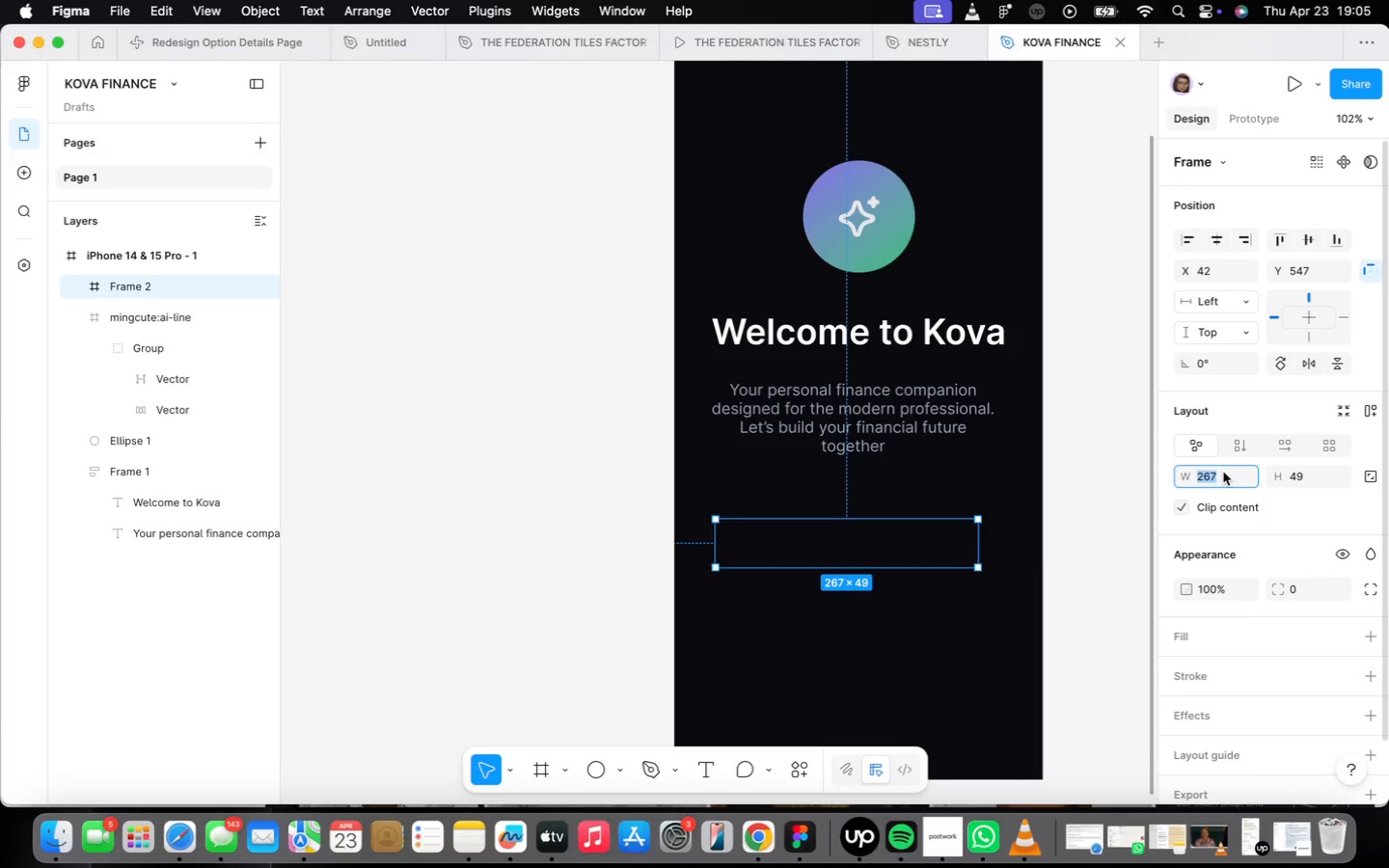 
type(304)
 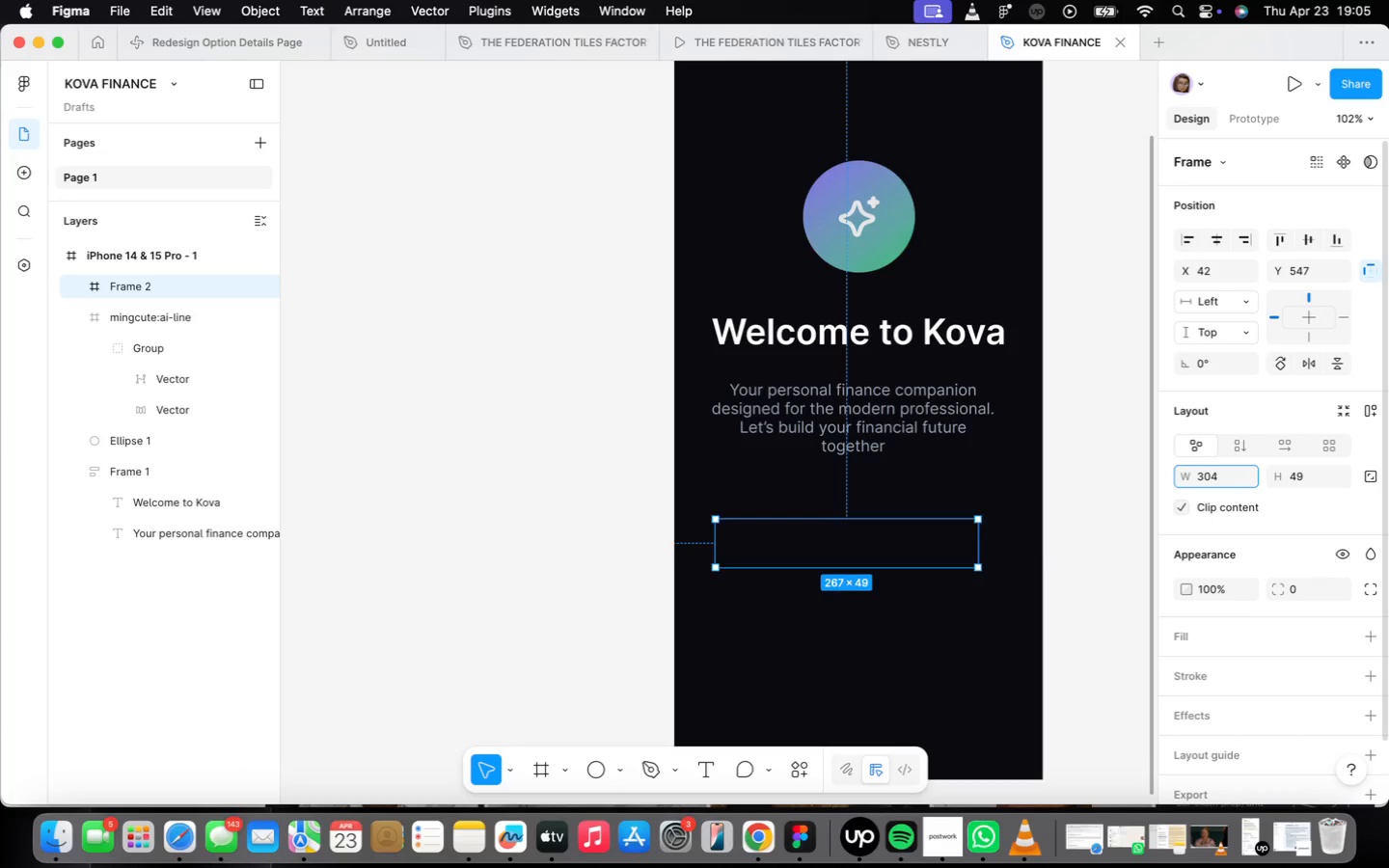 
key(Enter)
 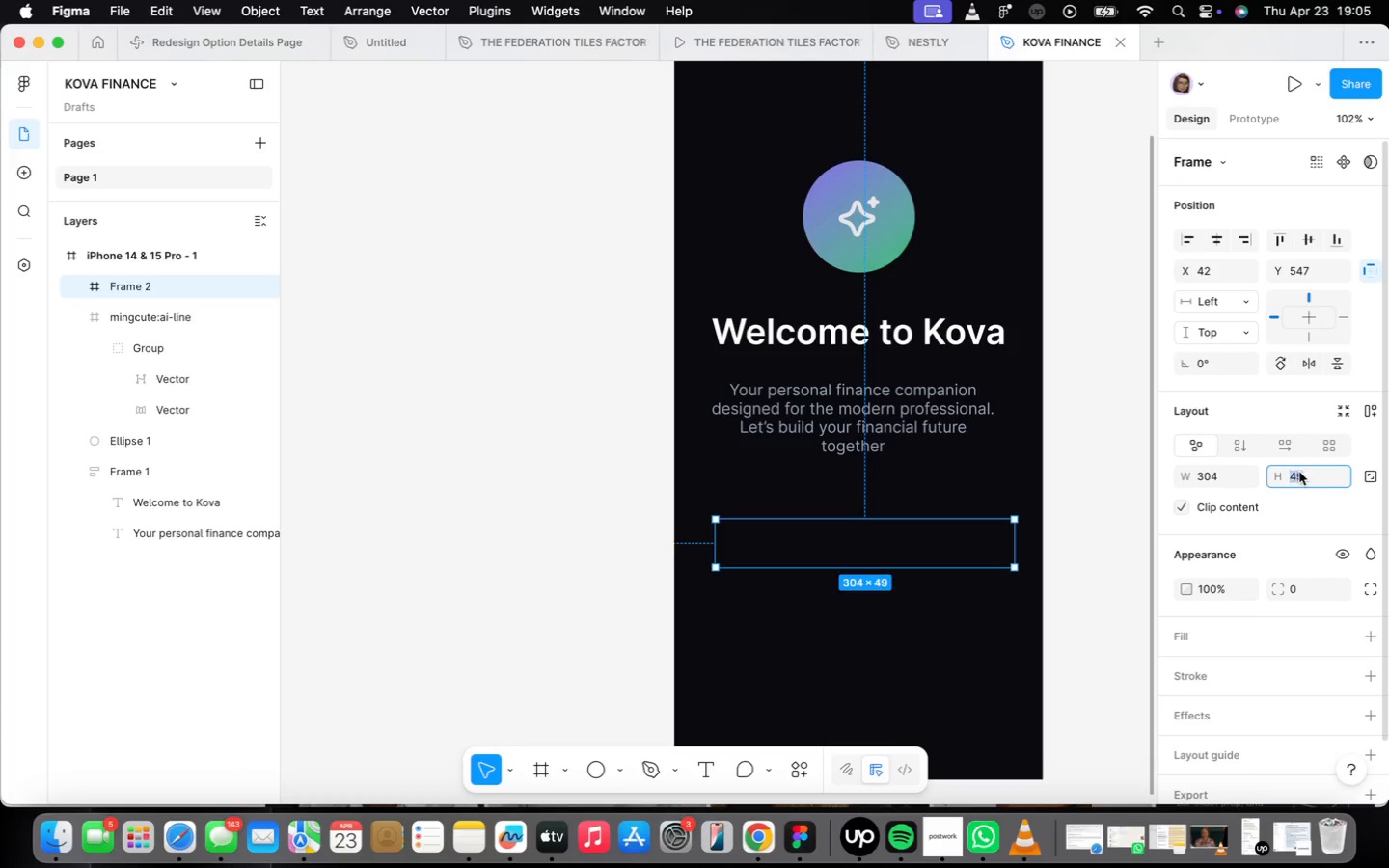 
type(56)
 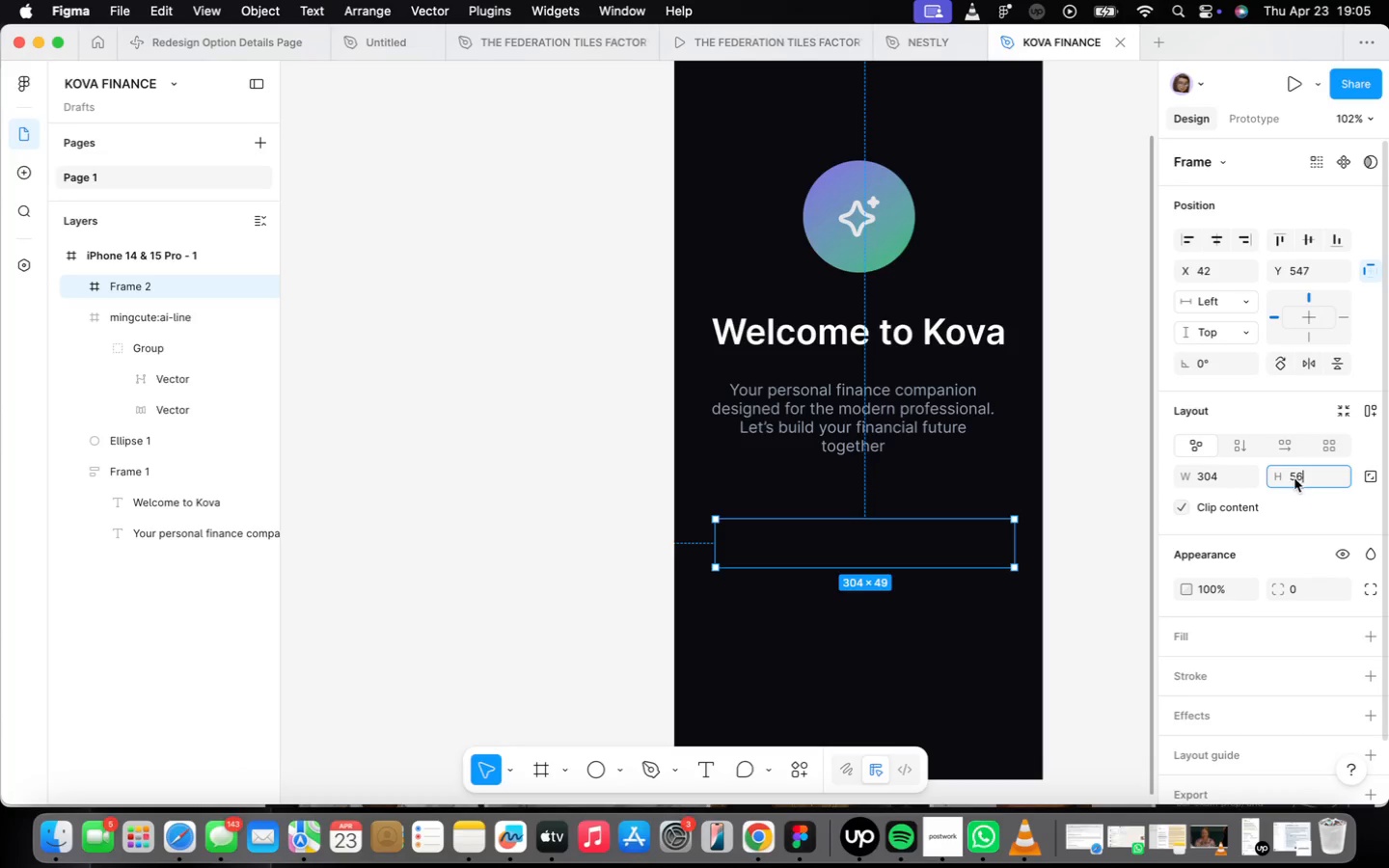 
key(Enter)
 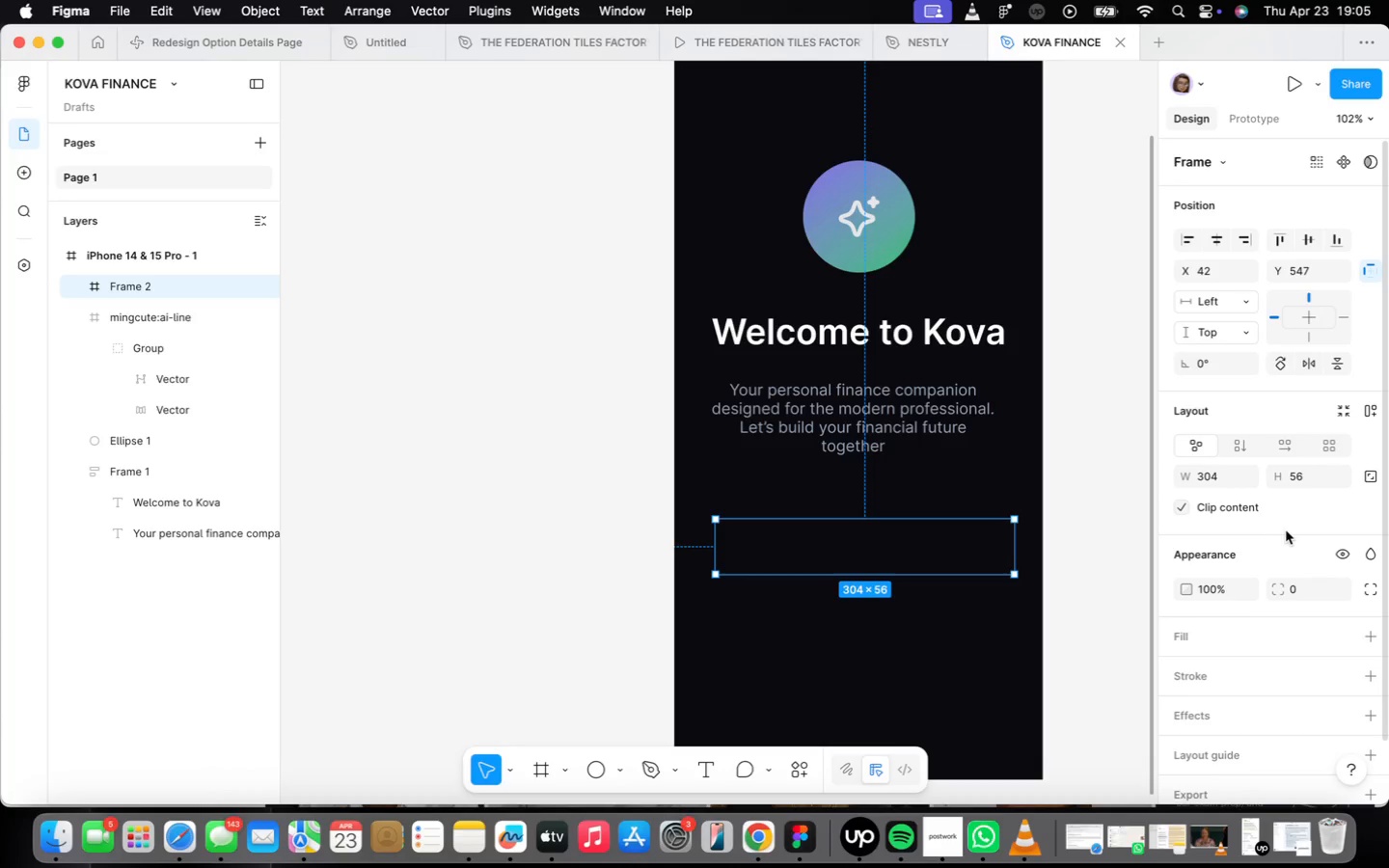 
scroll: coordinate [1302, 599], scroll_direction: down, amount: 4.0
 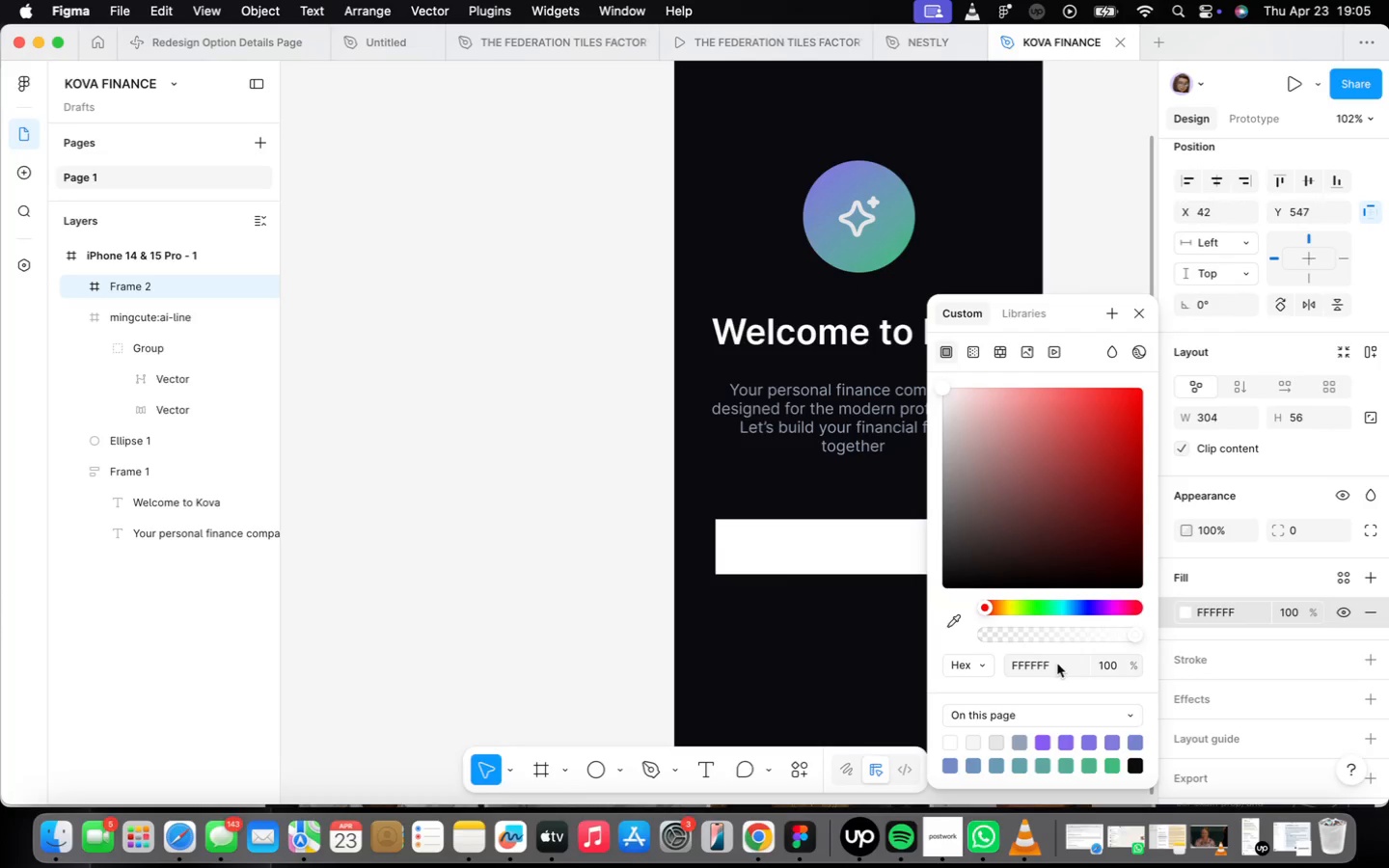 
type(22c55e)
 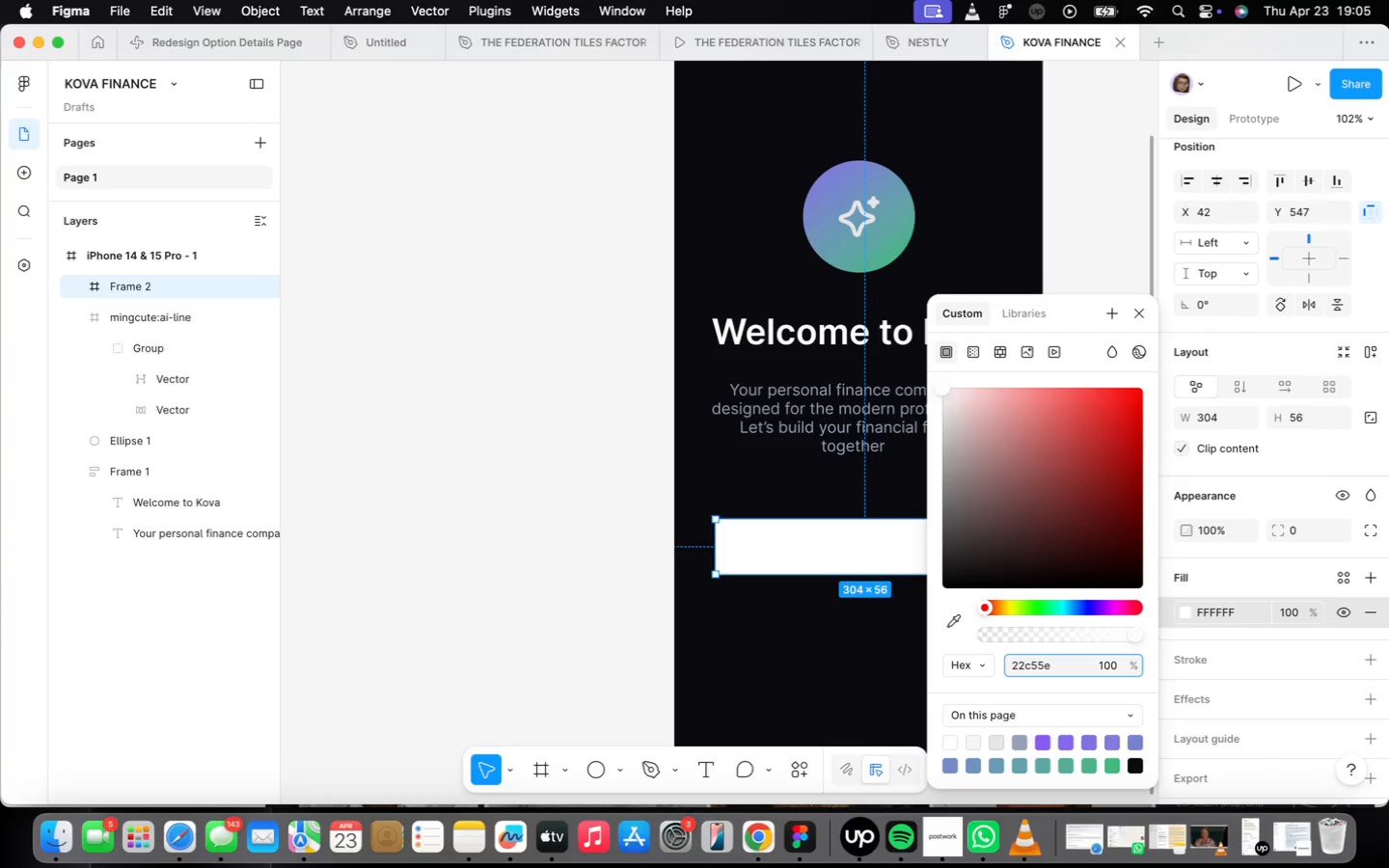 
key(Enter)
 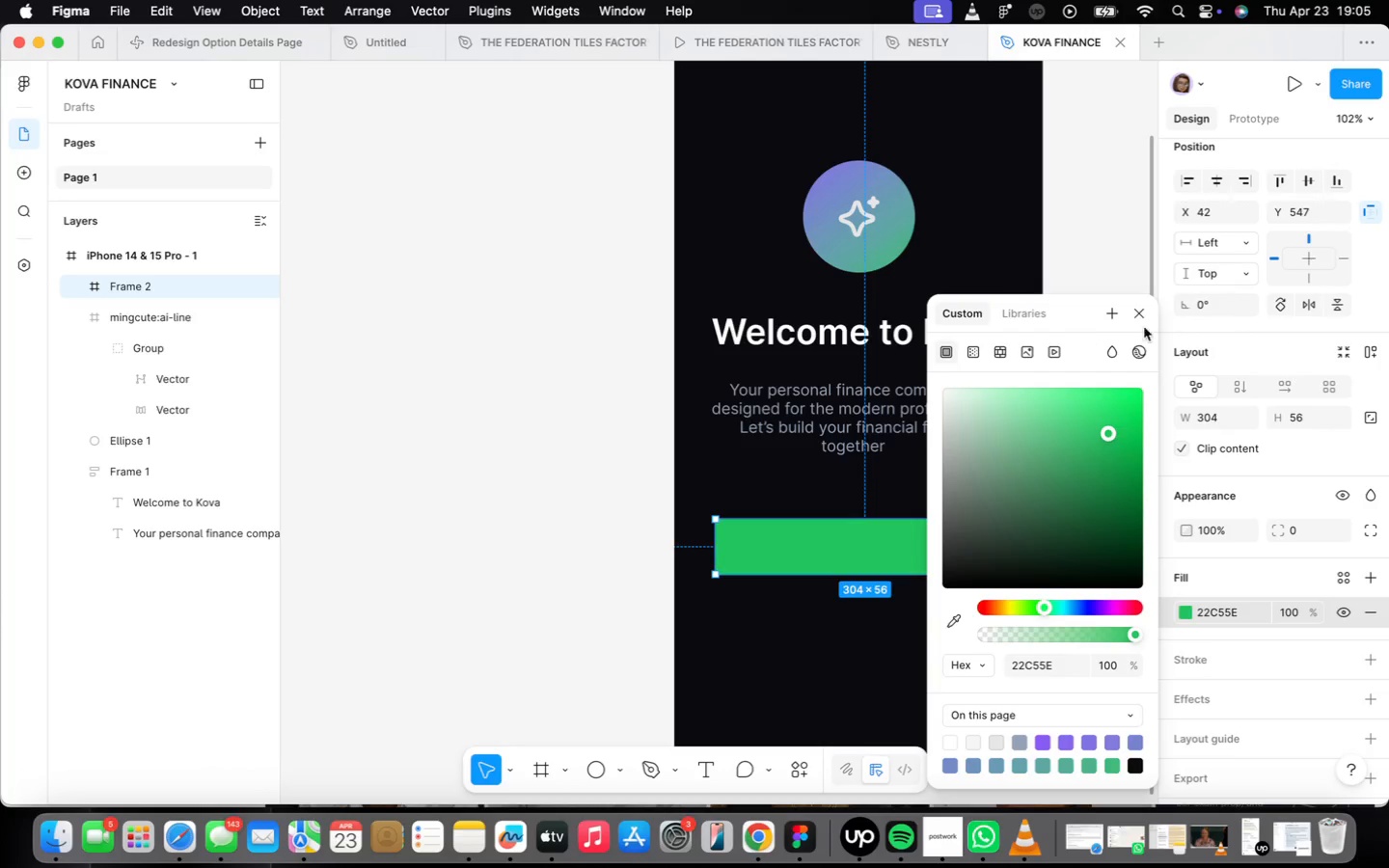 
left_click([1135, 318])
 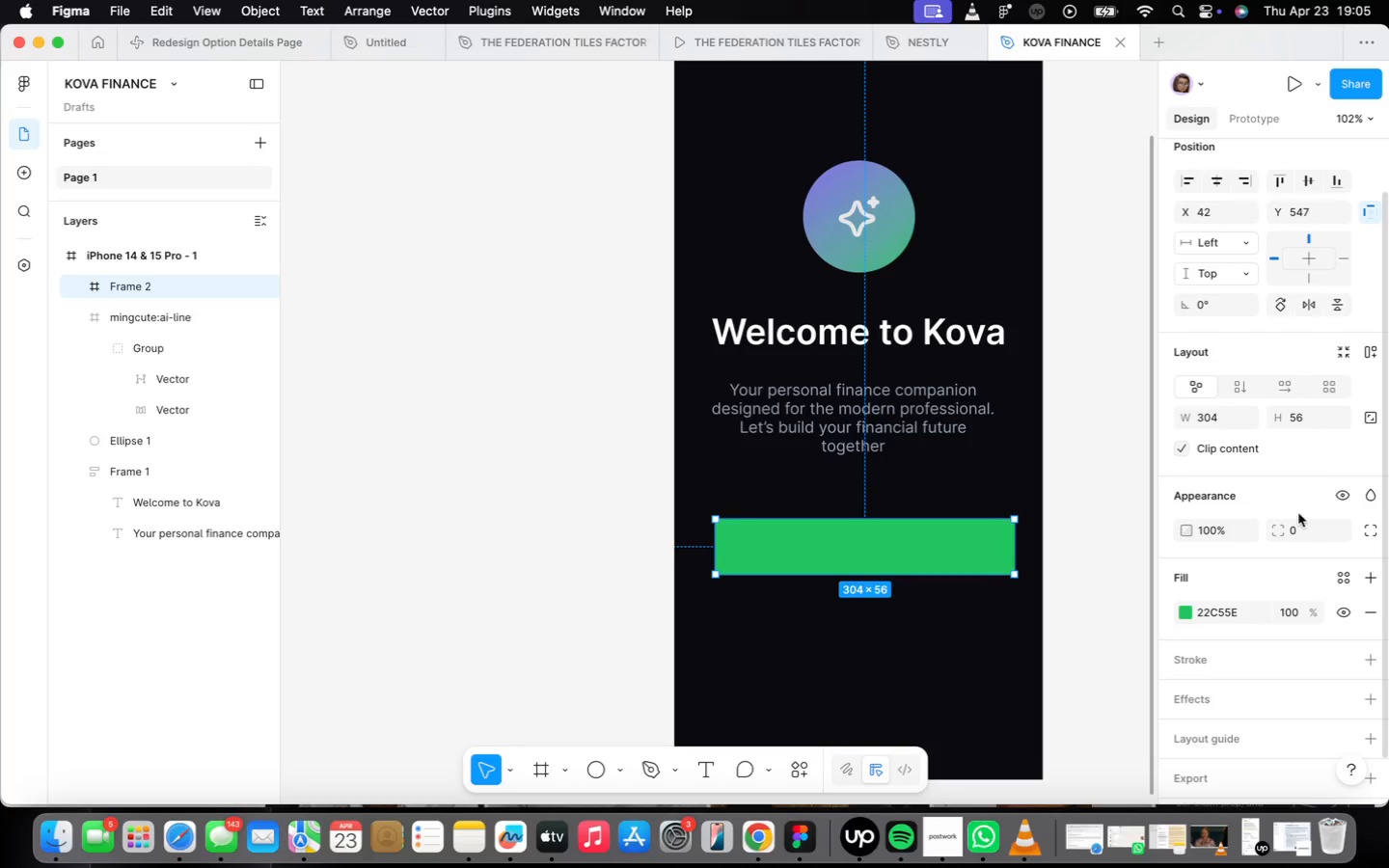 
left_click([1303, 527])
 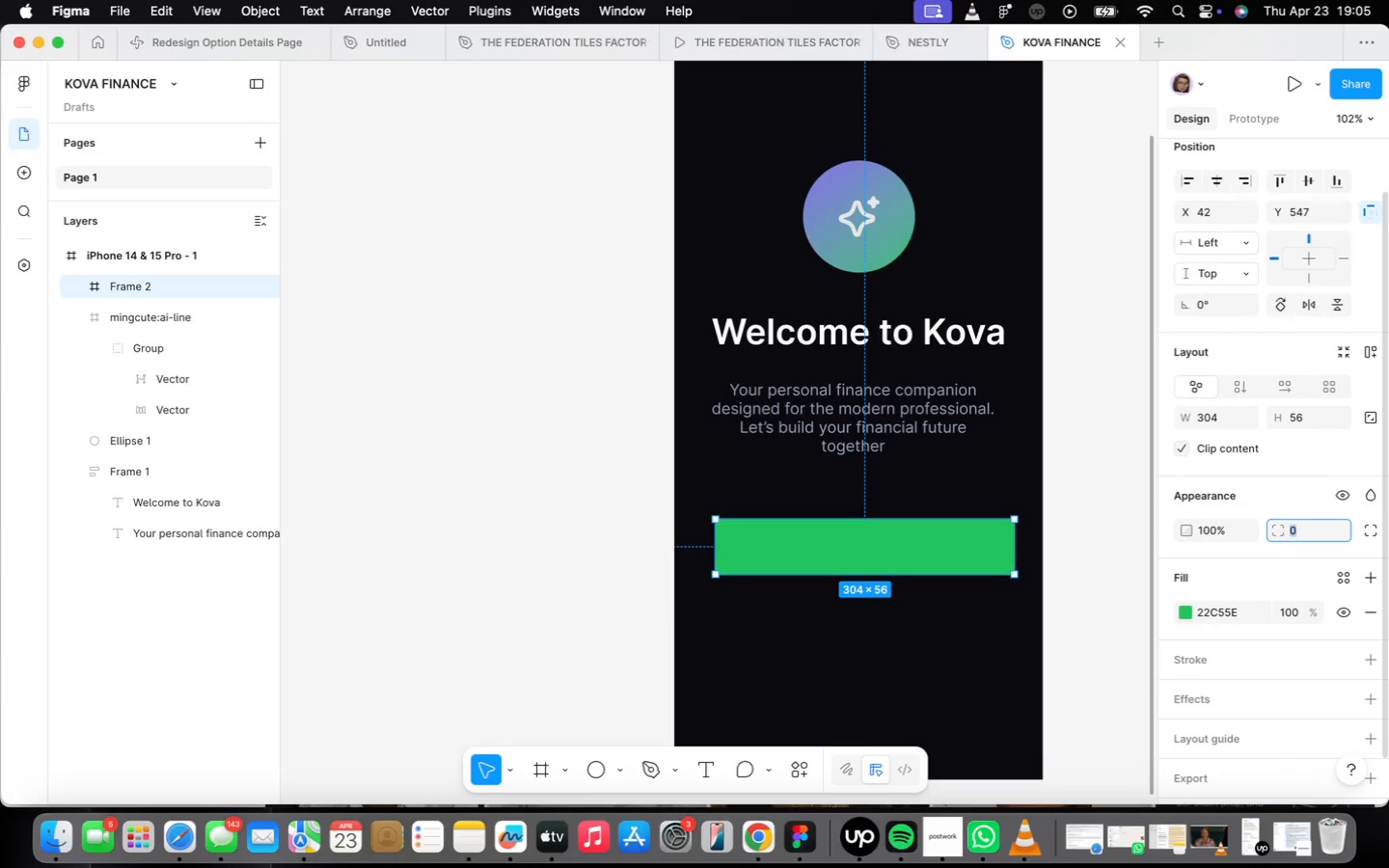 
type(16)
 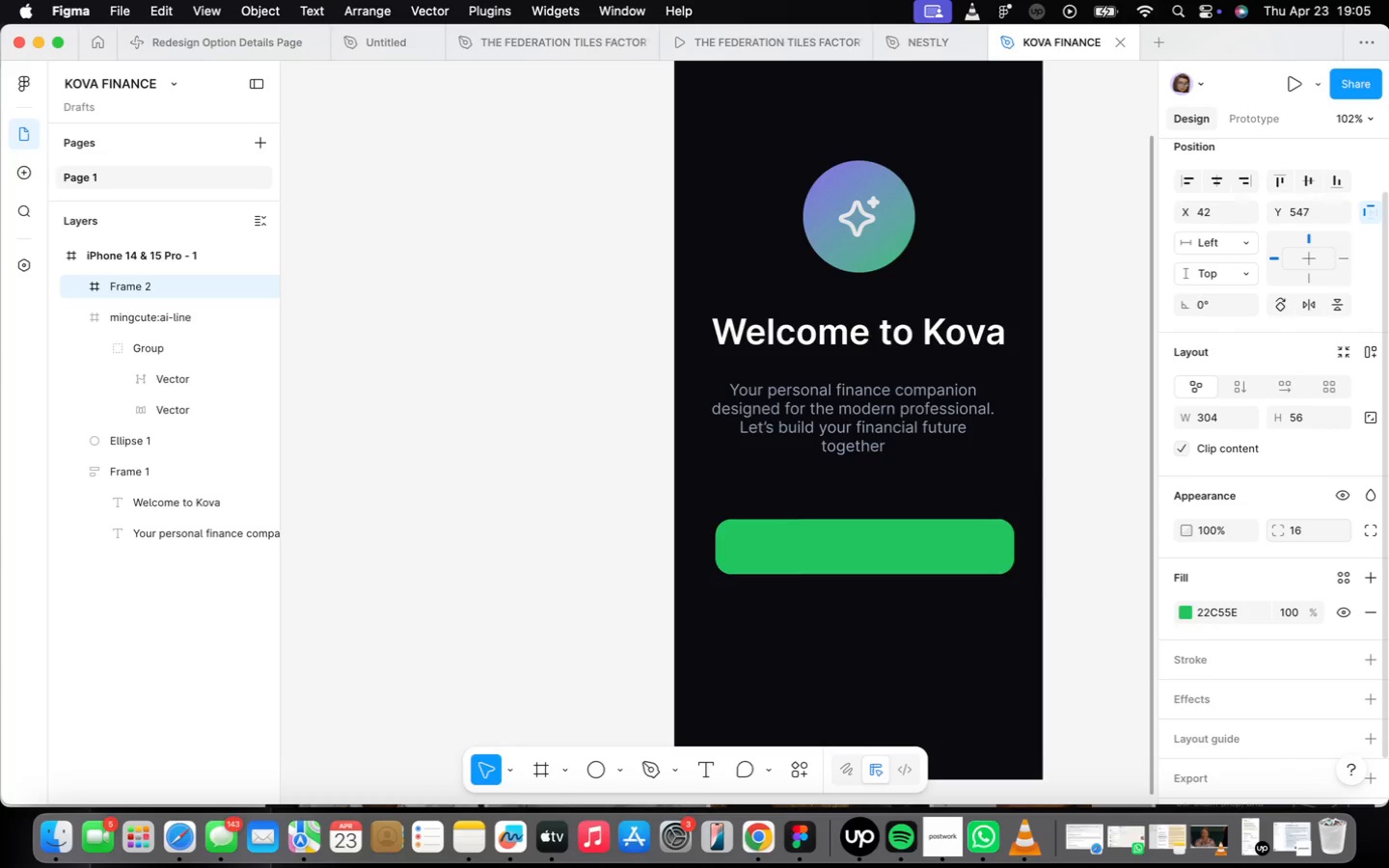 
key(Enter)
 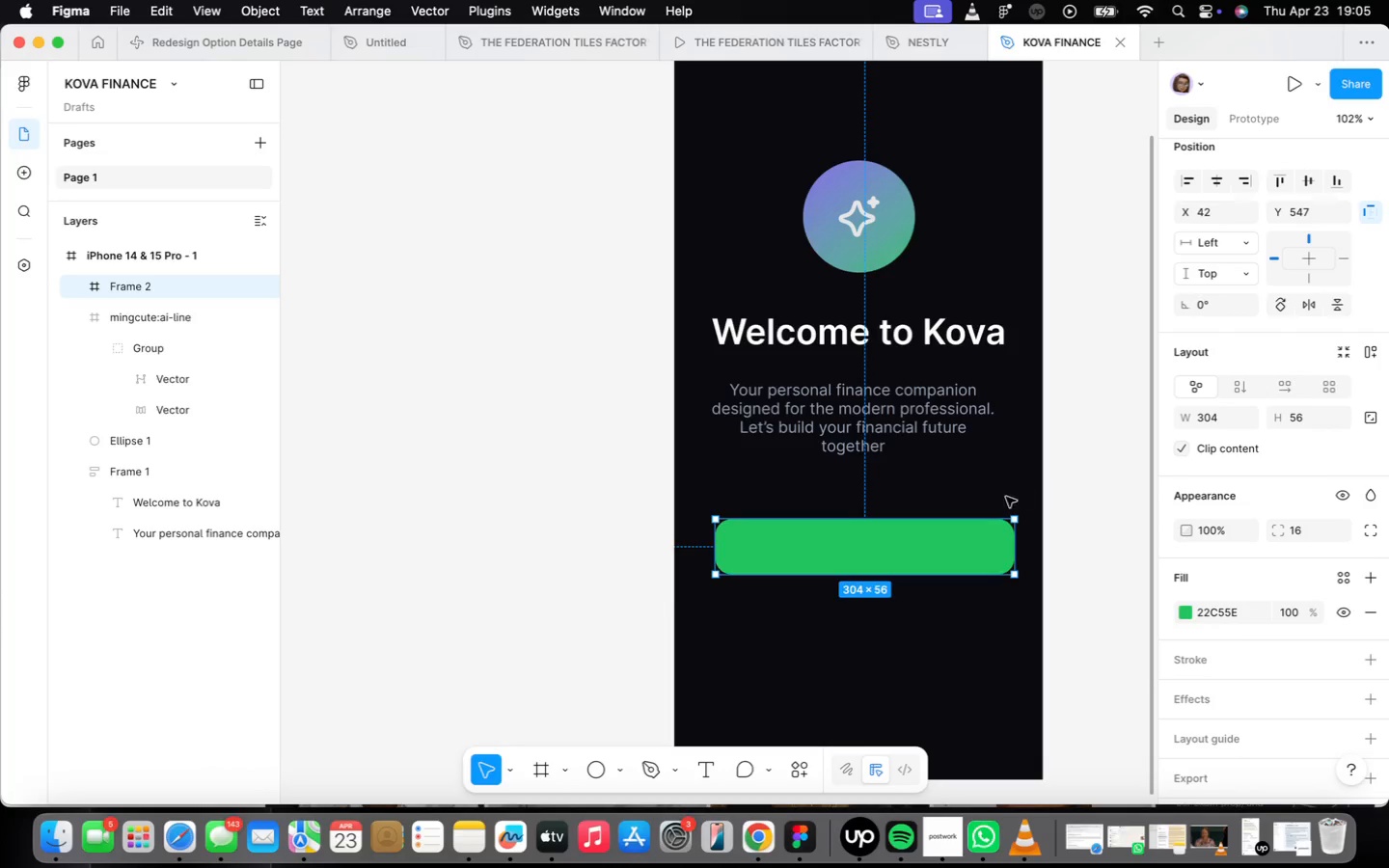 
left_click_drag(start_coordinate=[918, 544], to_coordinate=[912, 529])
 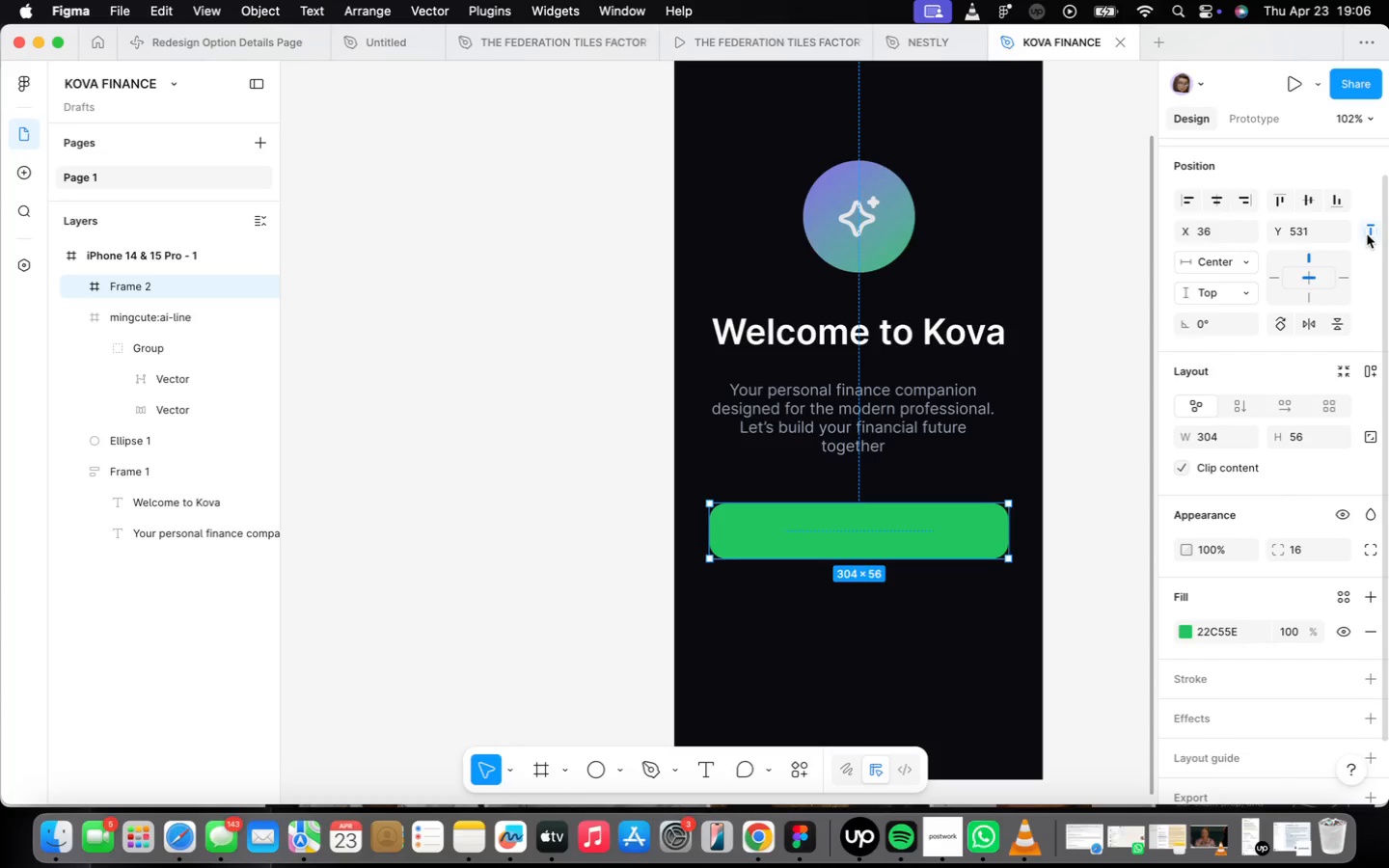 
wait(54.39)
 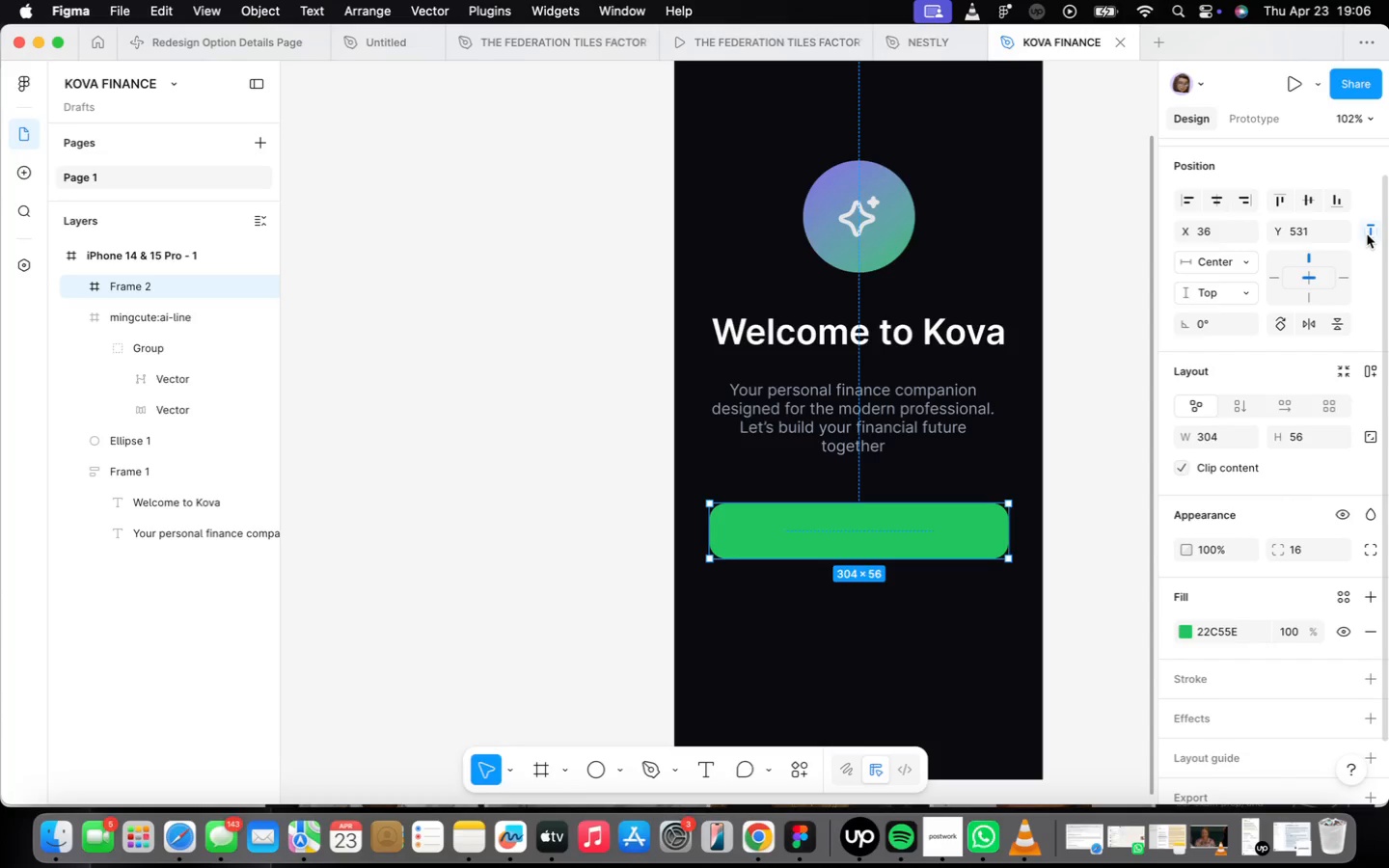 
double_click([855, 423])
 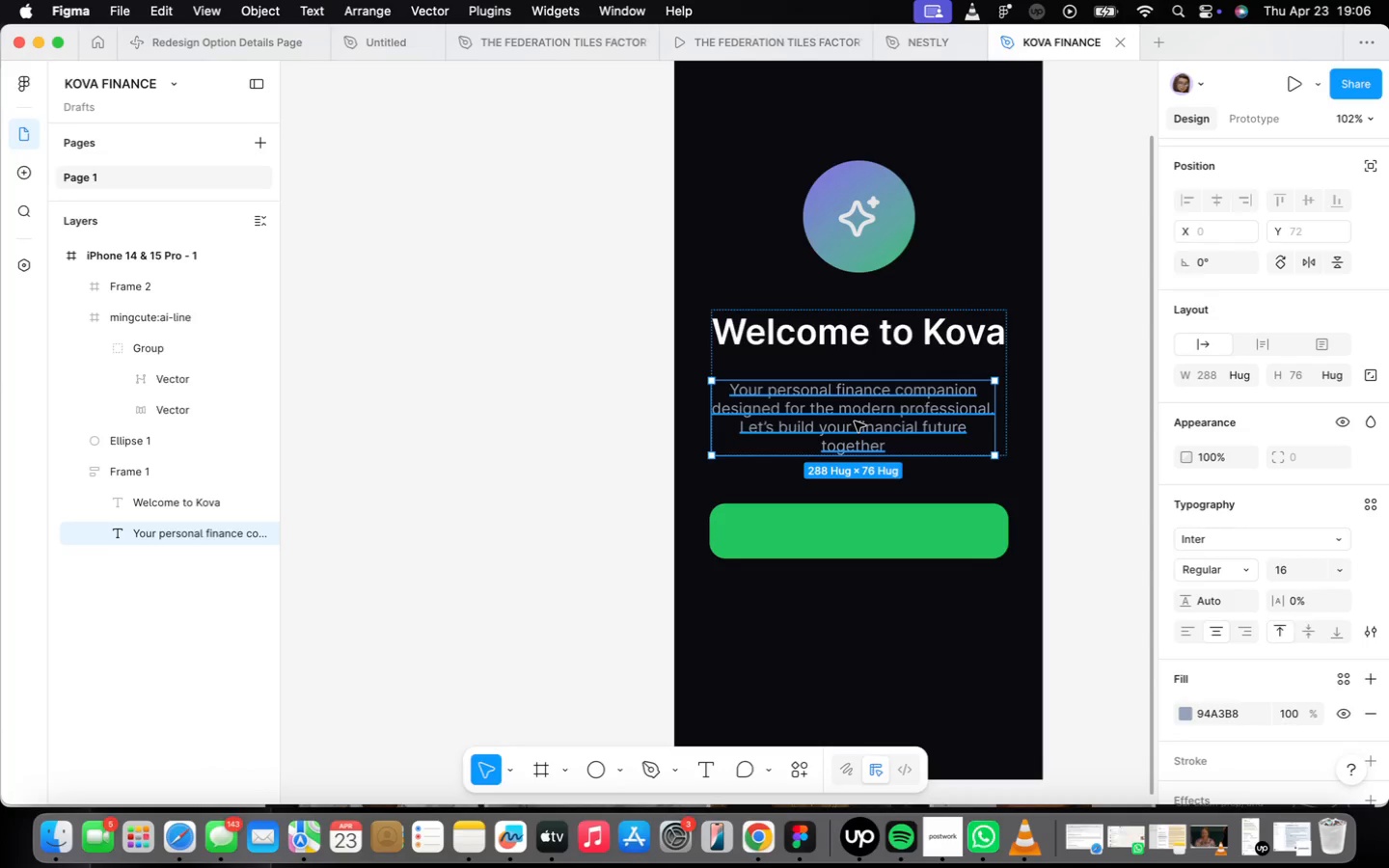 
wait(7.67)
 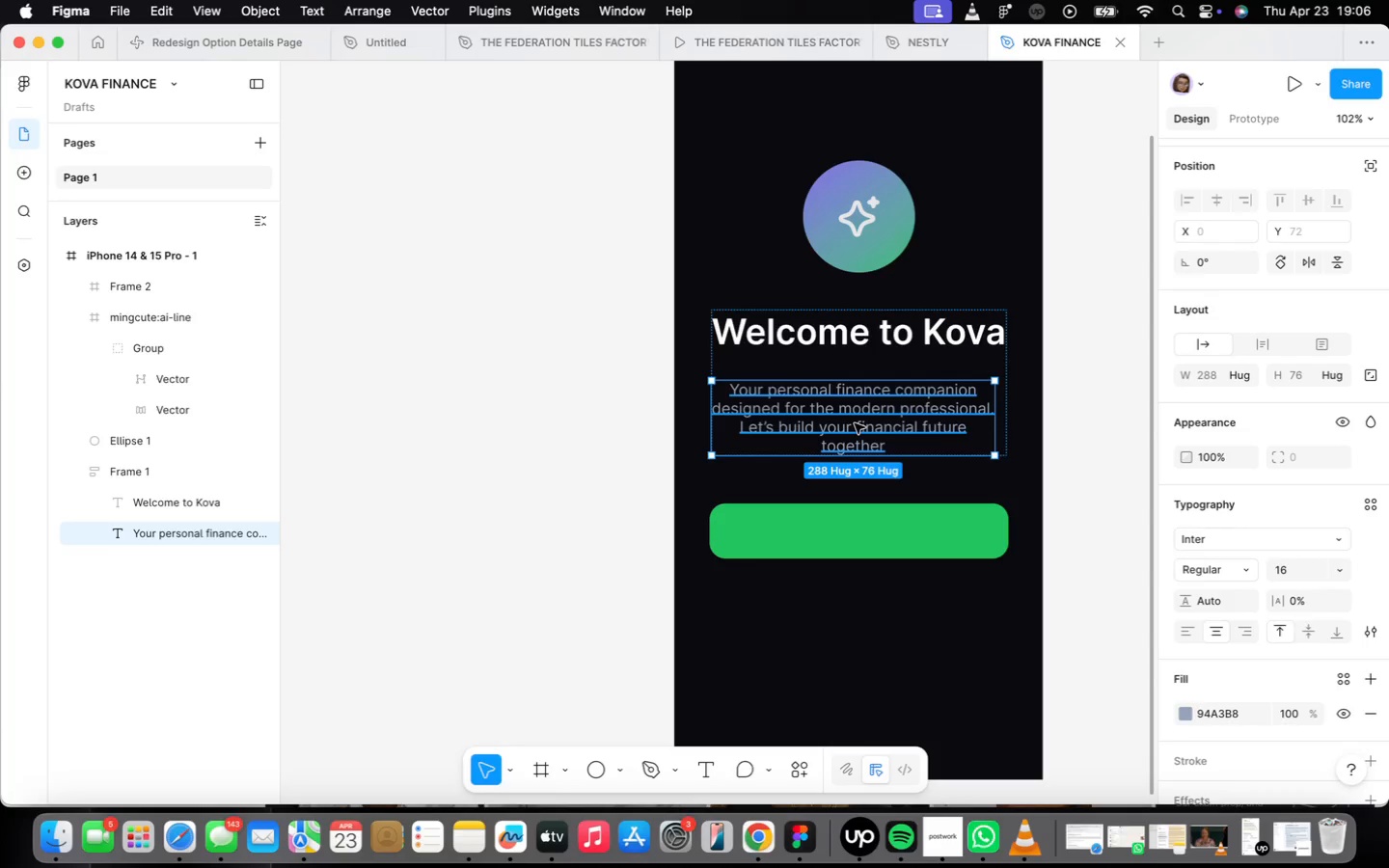 
hold_key(key=OptionLeft, duration=2.2)
left_click_drag(start_coordinate=[855, 421], to_coordinate=[832, 637])
 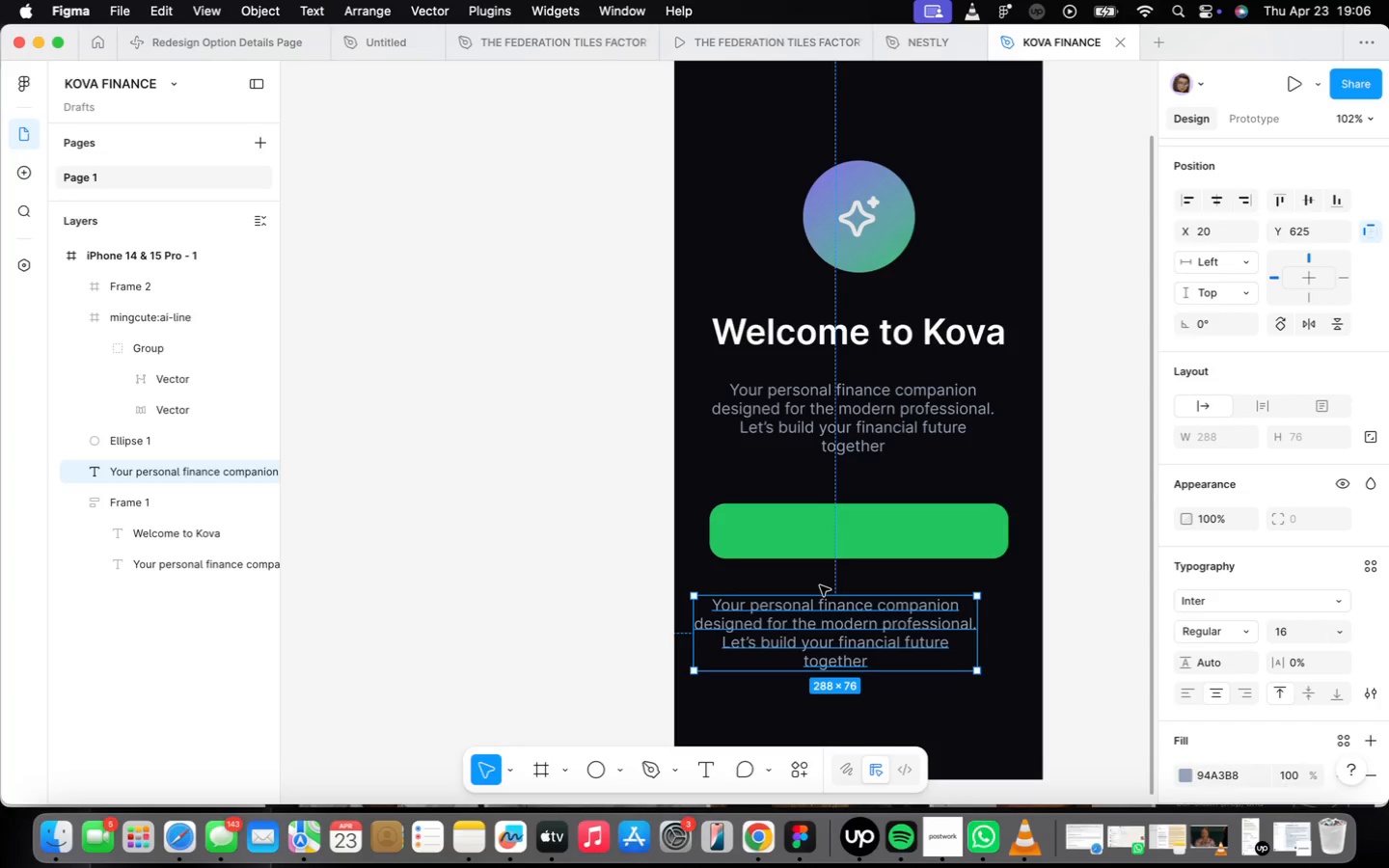 
wait(10.37)
 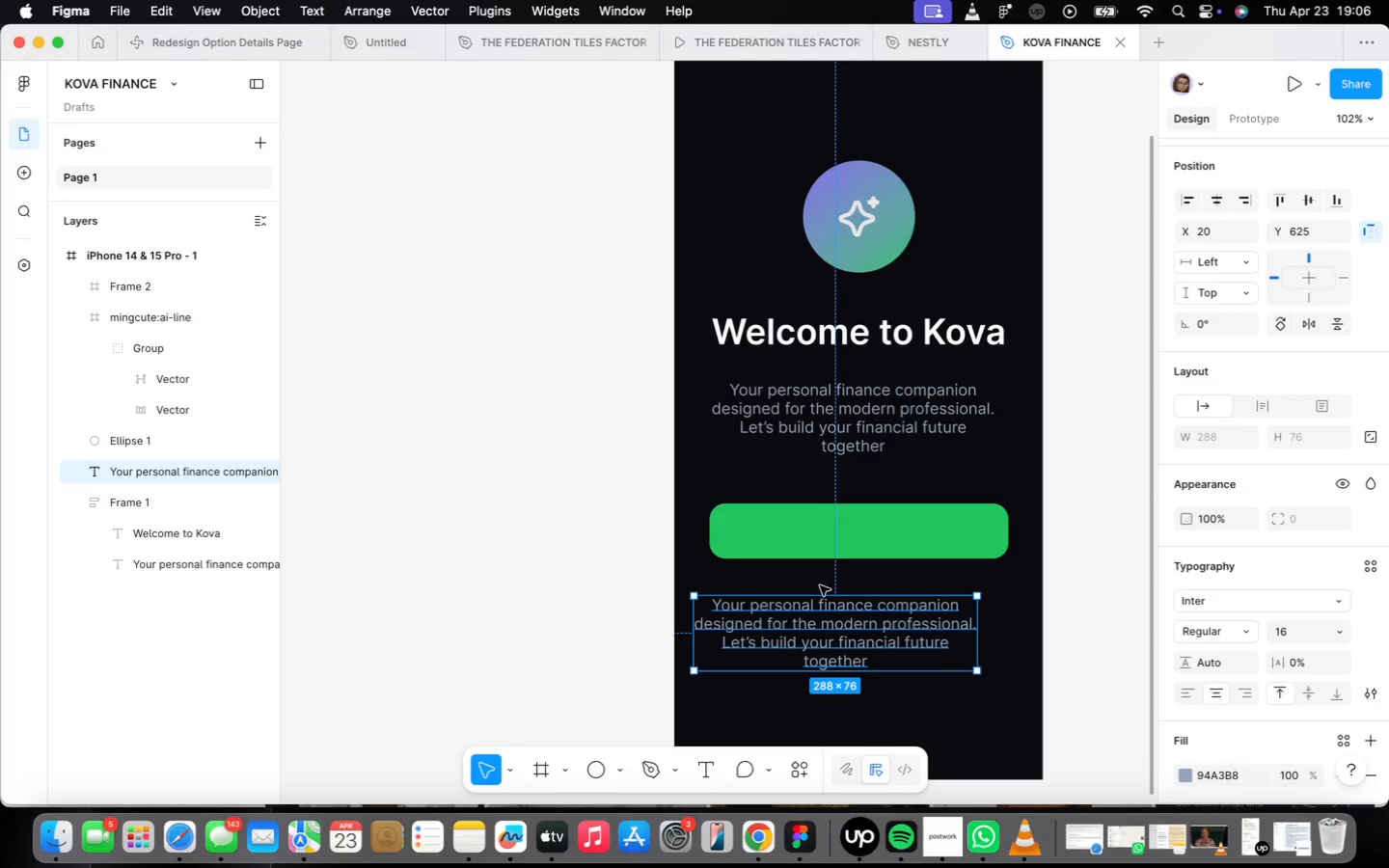 
double_click([811, 602])
 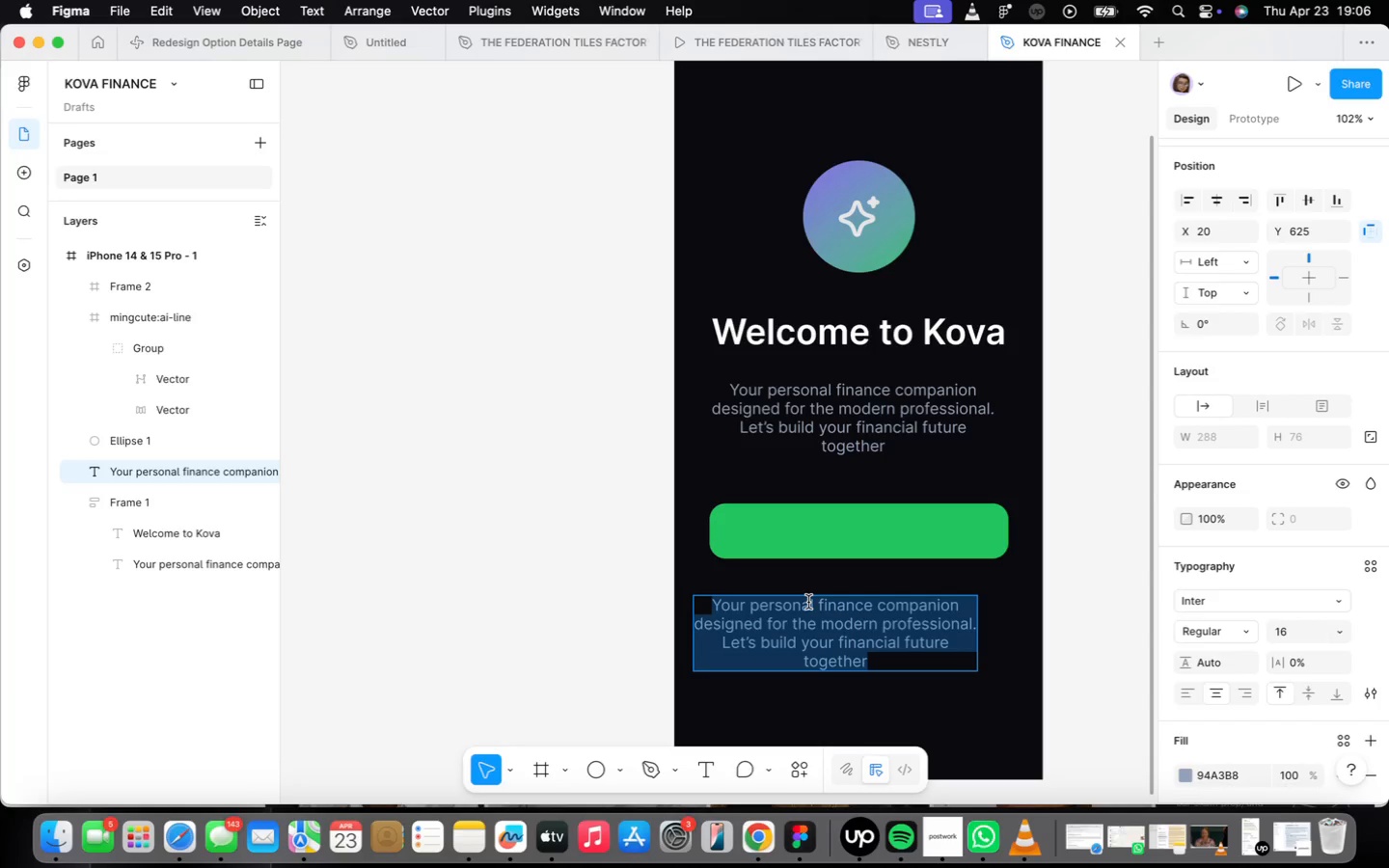 
wait(6.81)
 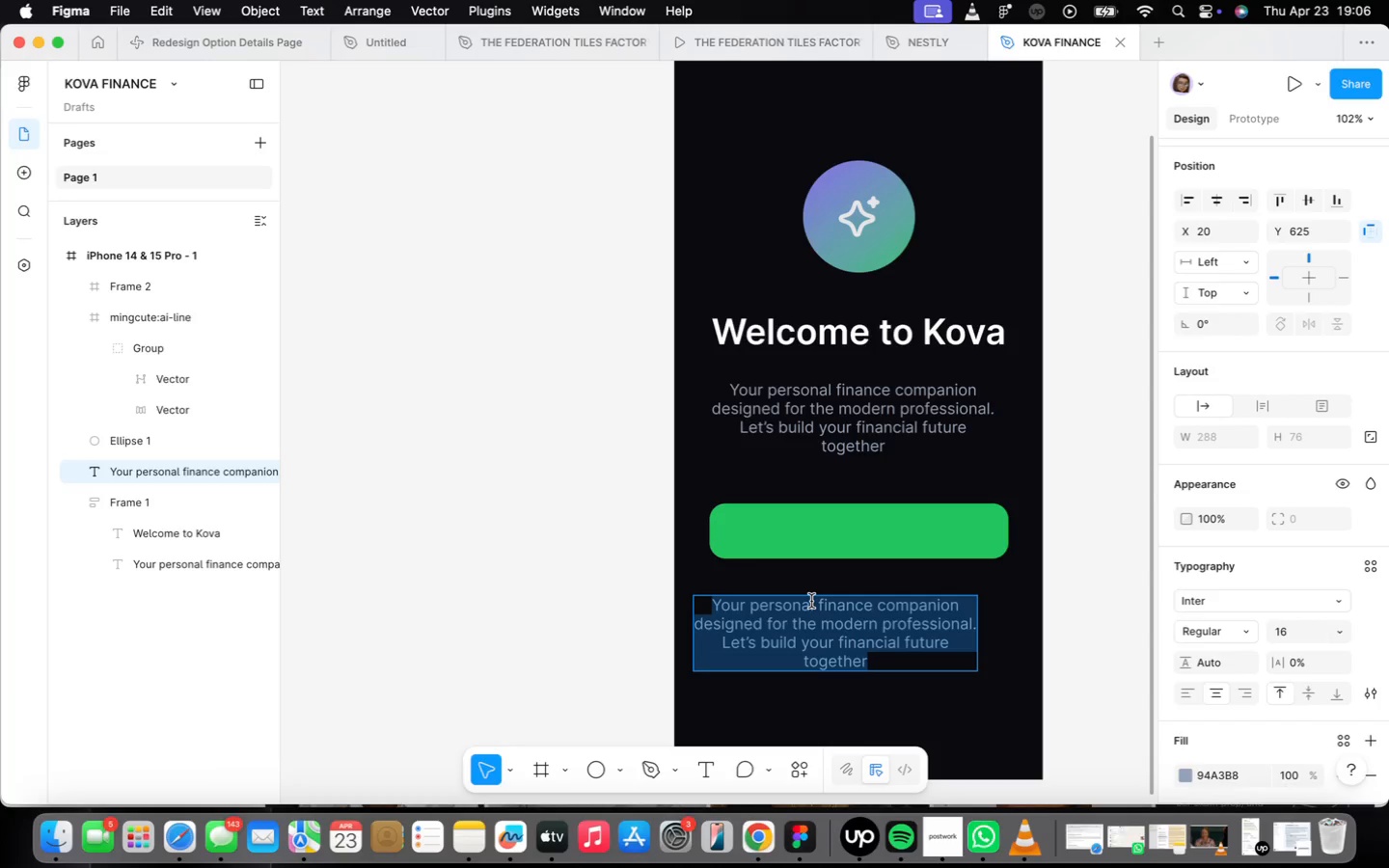 
left_click([1238, 776])
 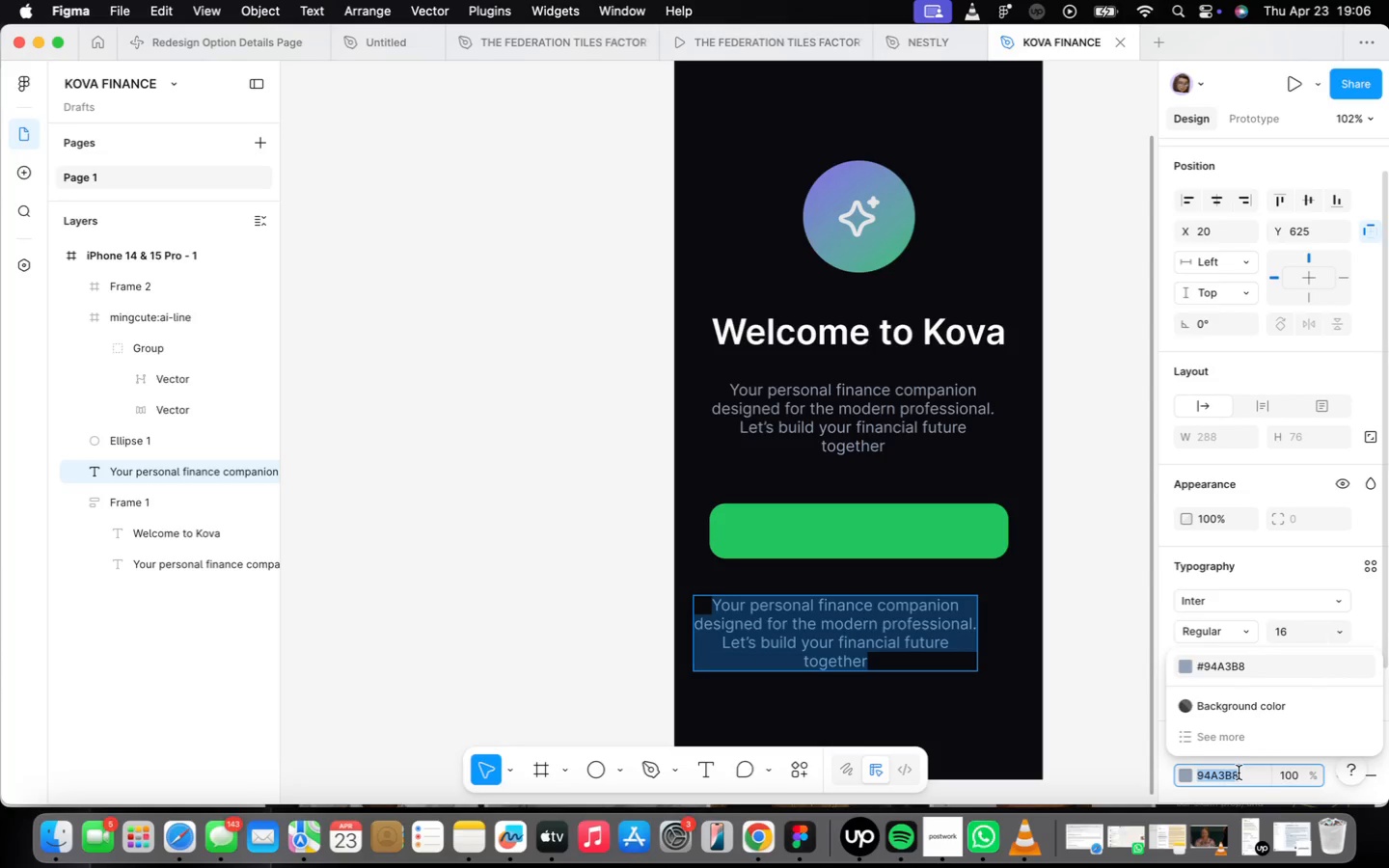 
type(000000)
 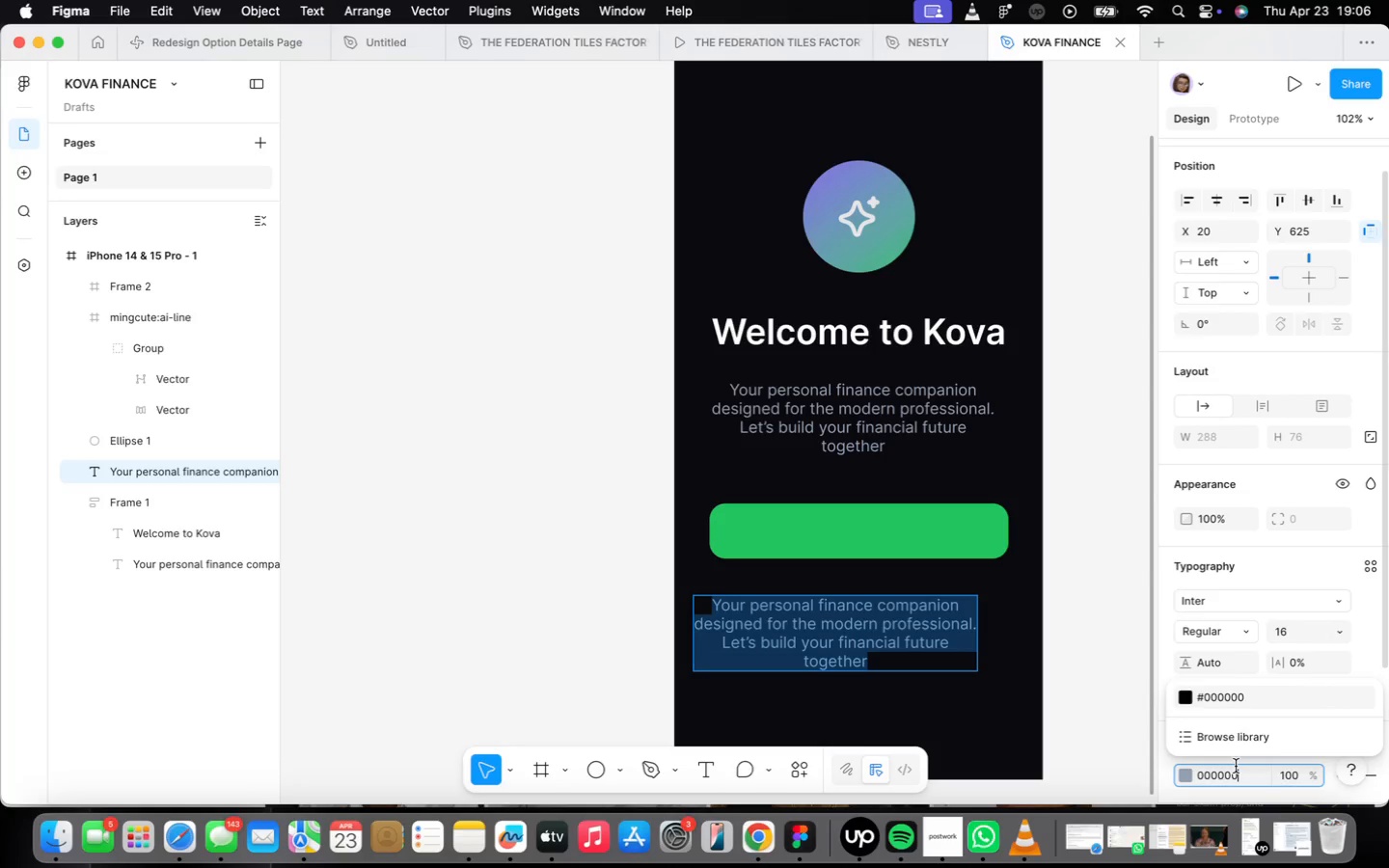 
key(Enter)
 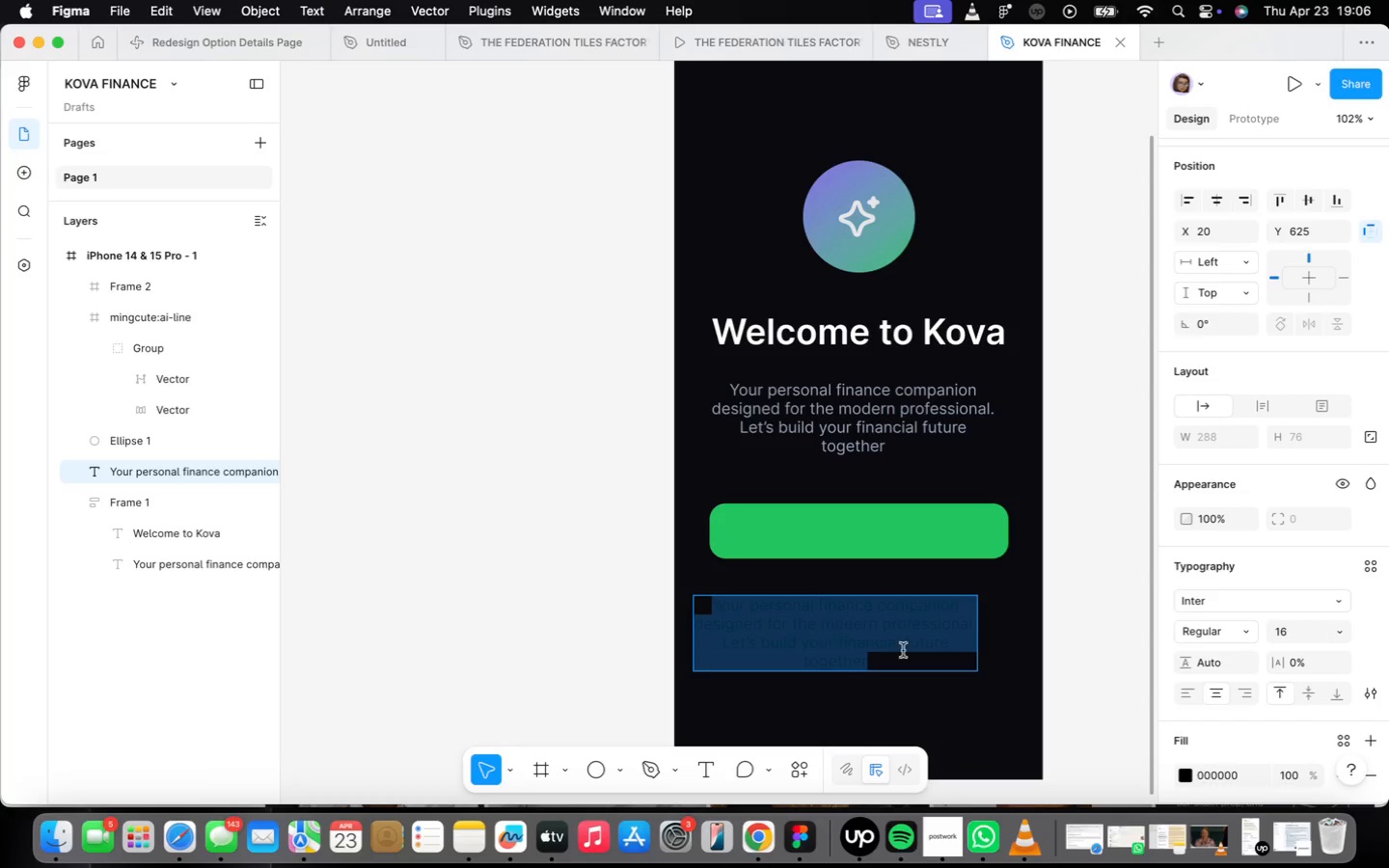 
type(Get Started)
 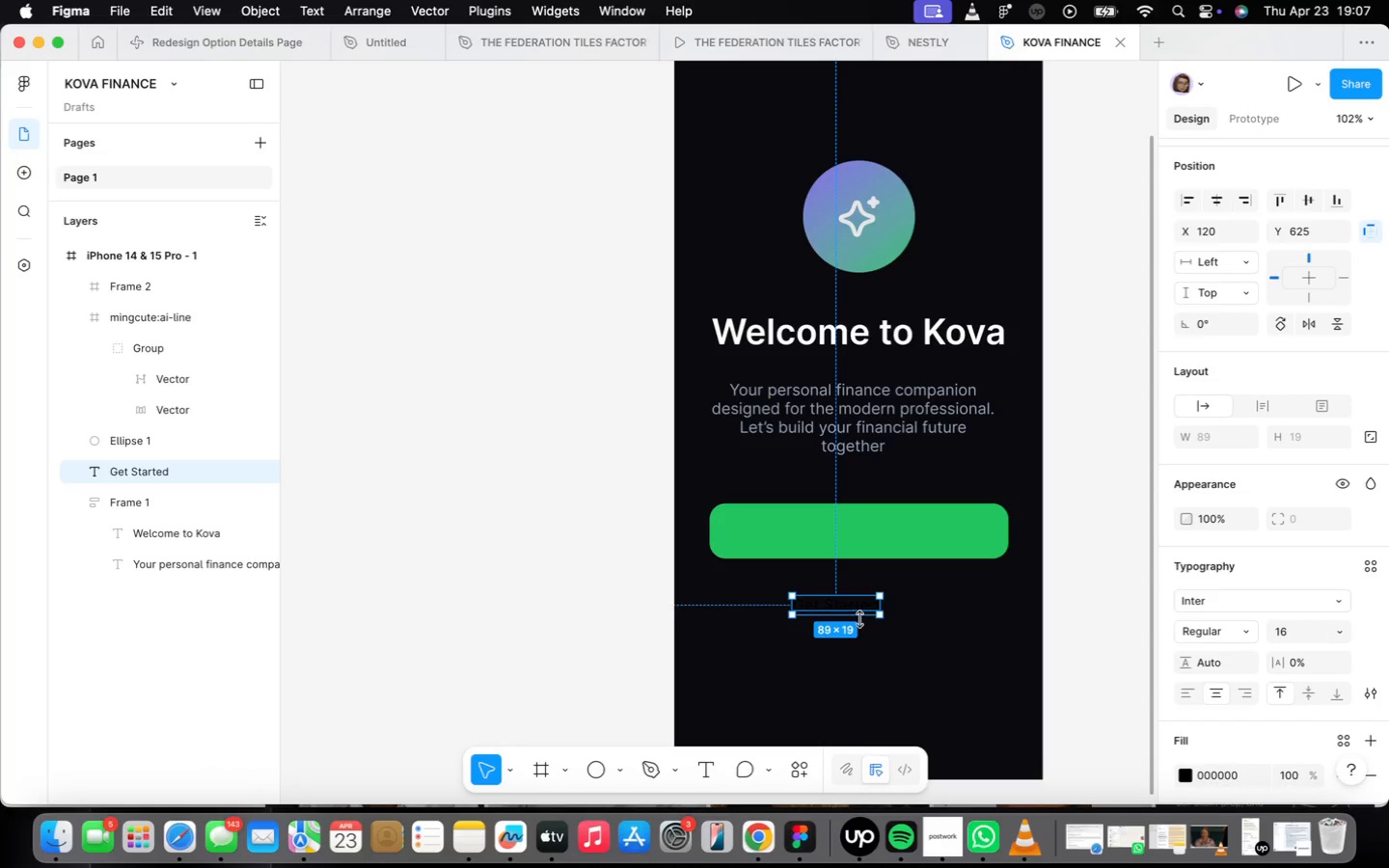 
left_click_drag(start_coordinate=[857, 610], to_coordinate=[878, 539])
 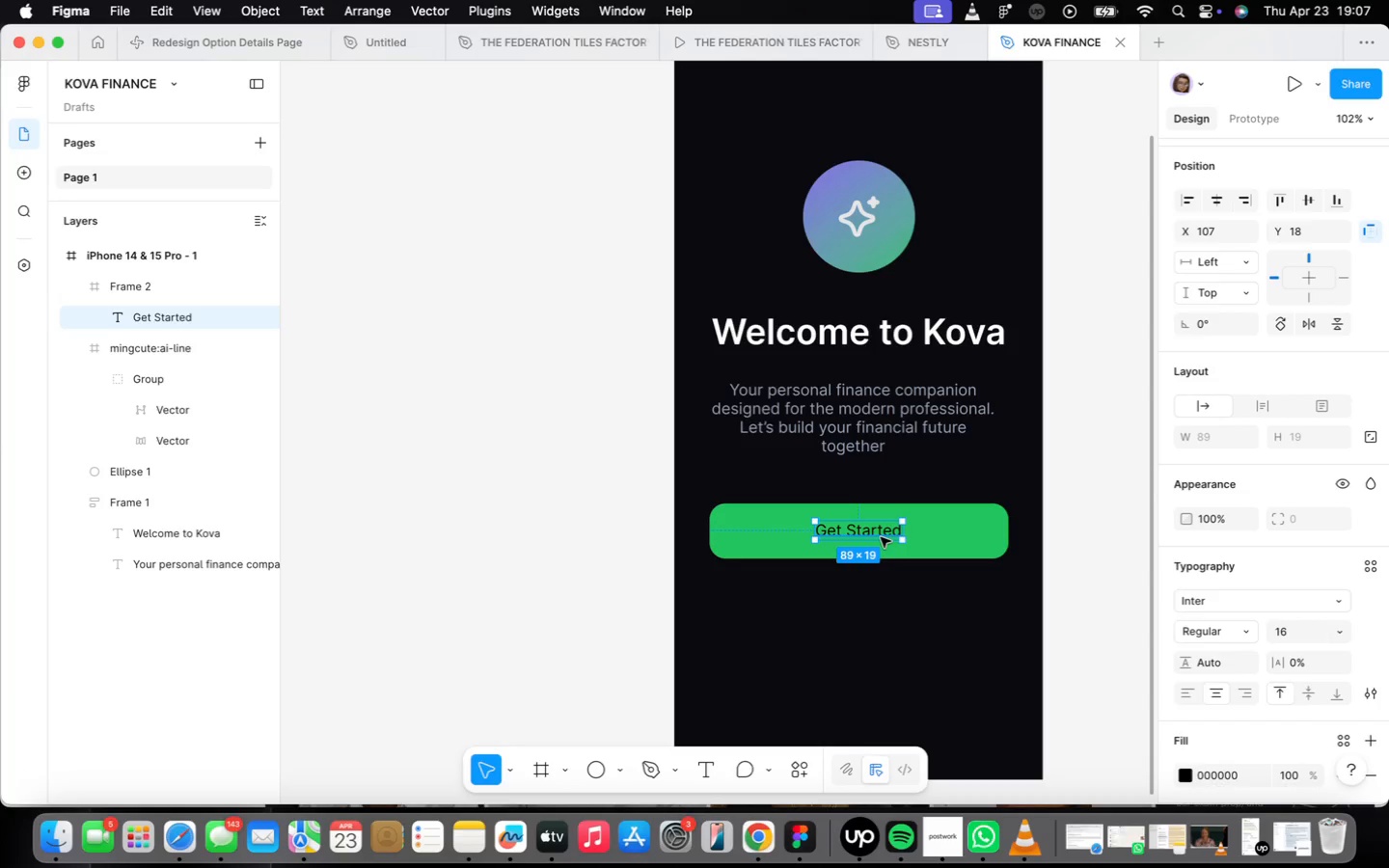 
wait(5.79)
 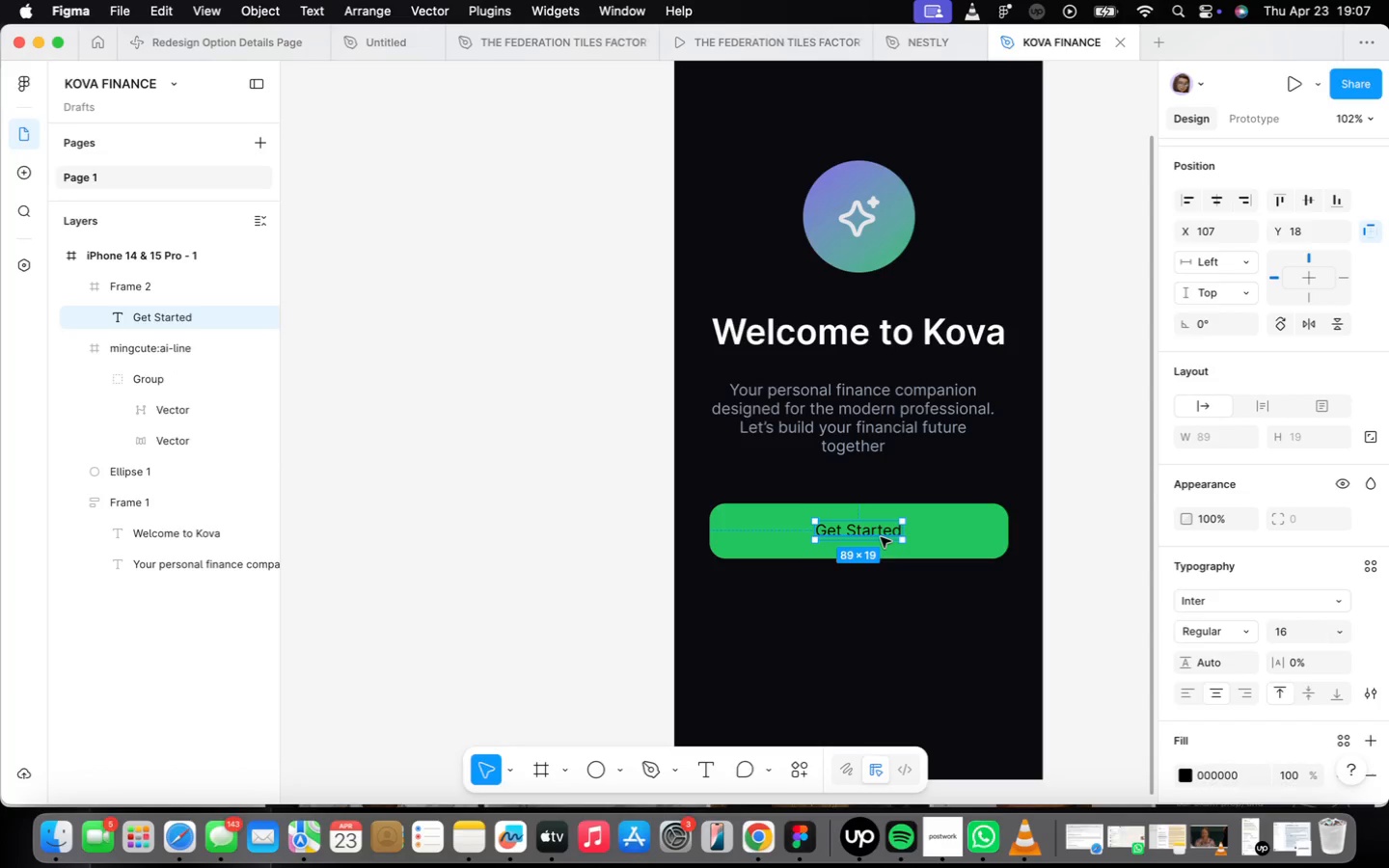 
left_click([1234, 629])
 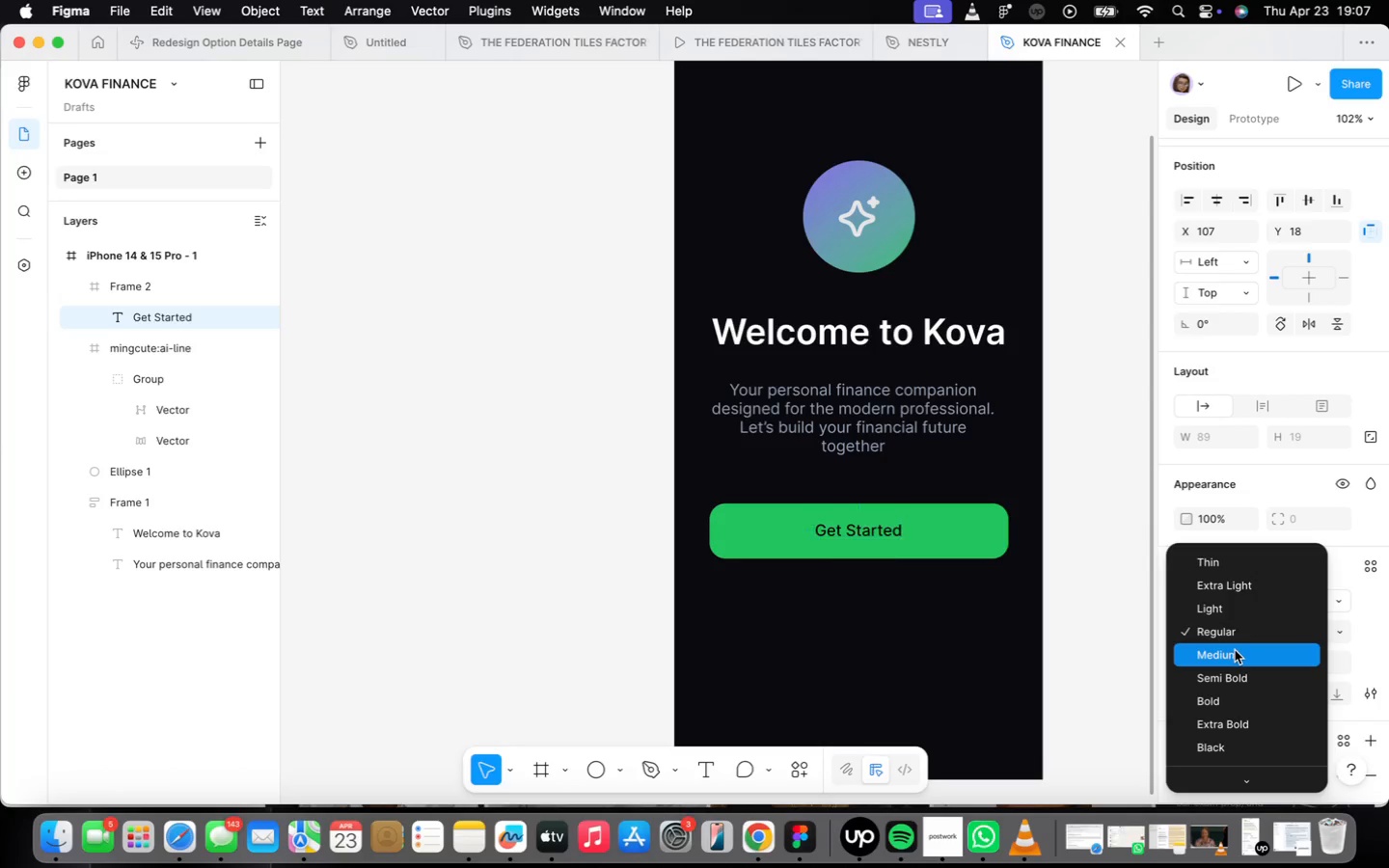 
left_click([1235, 653])
 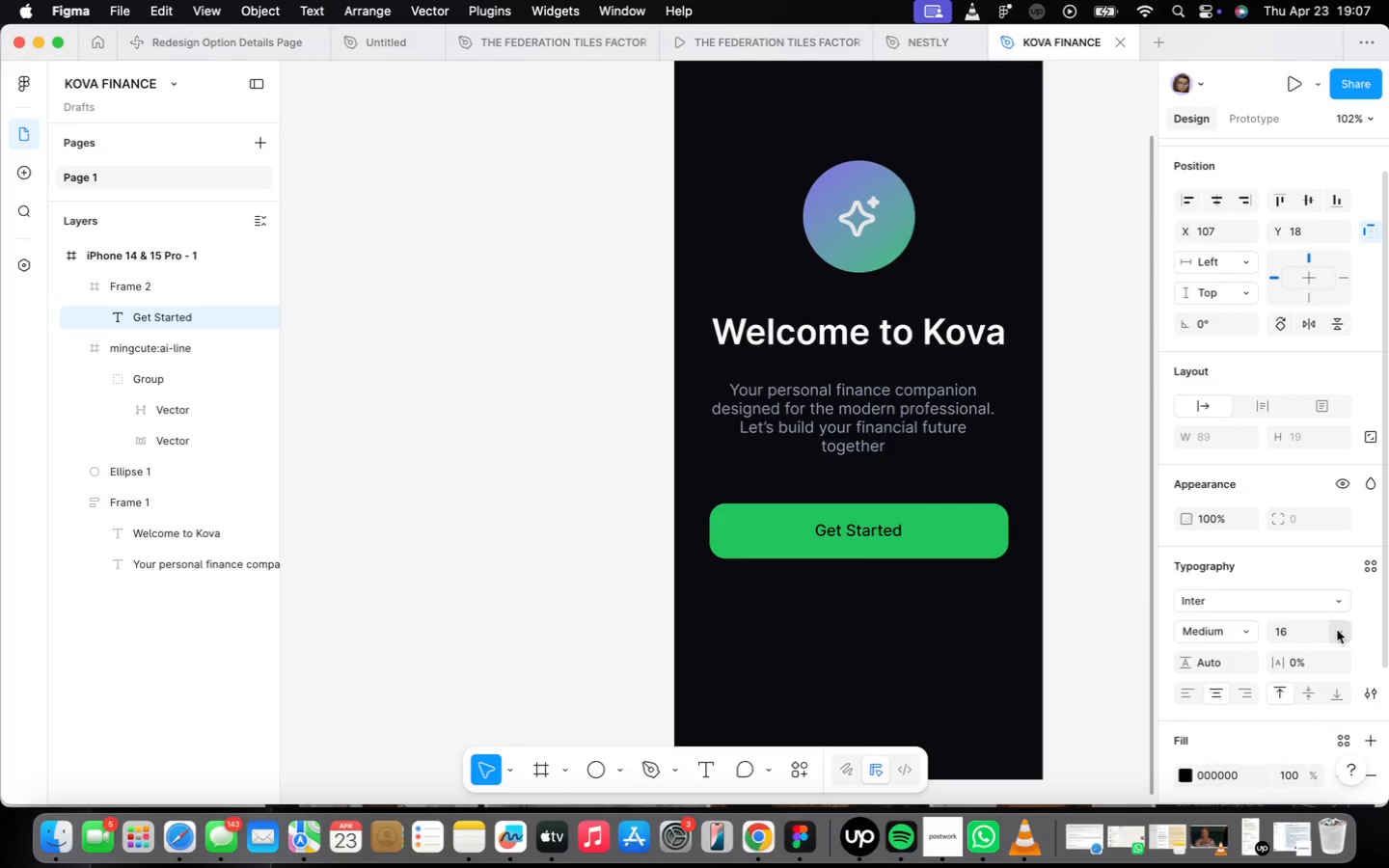 
left_click([1339, 631])
 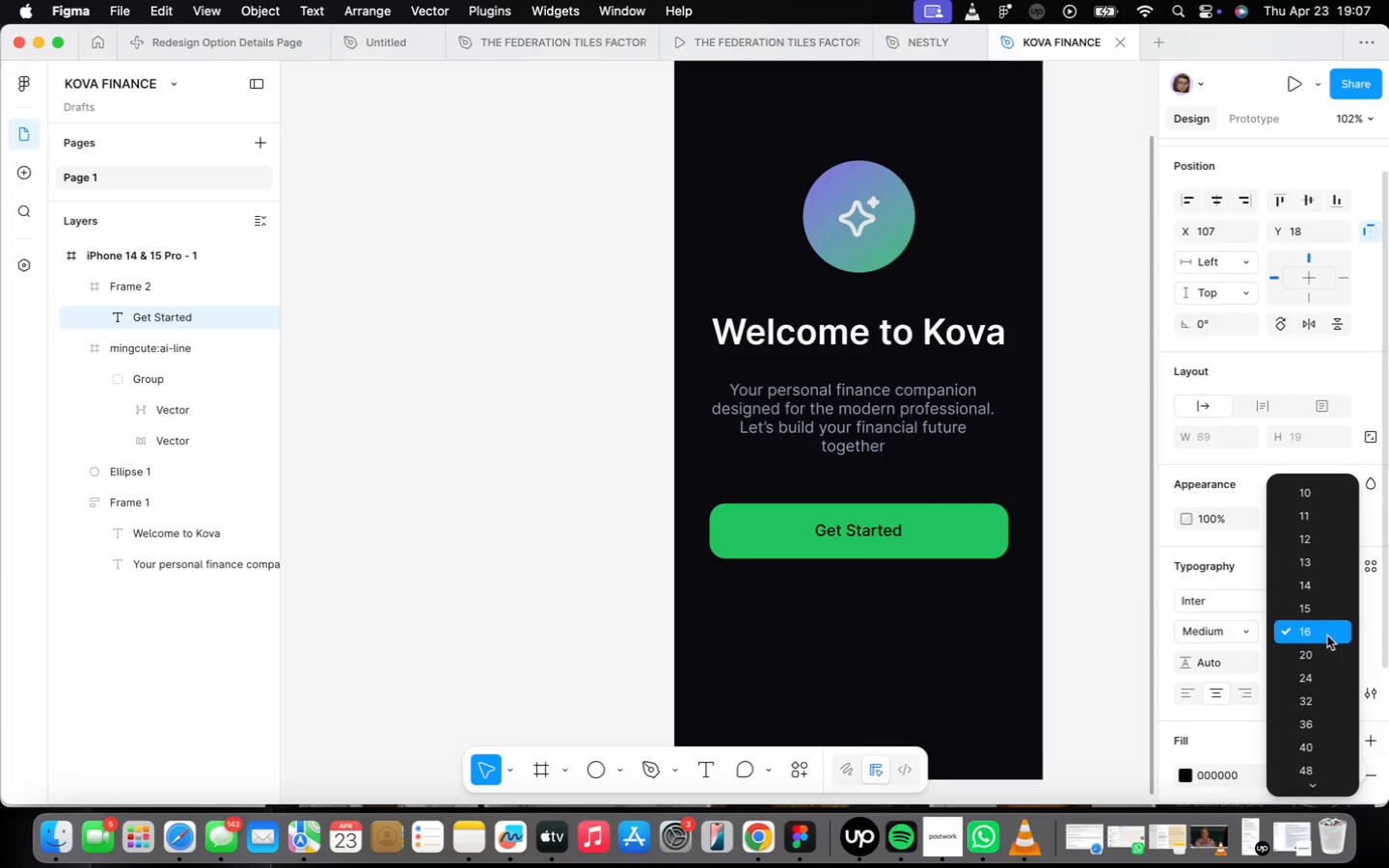 
left_click([1327, 637])
 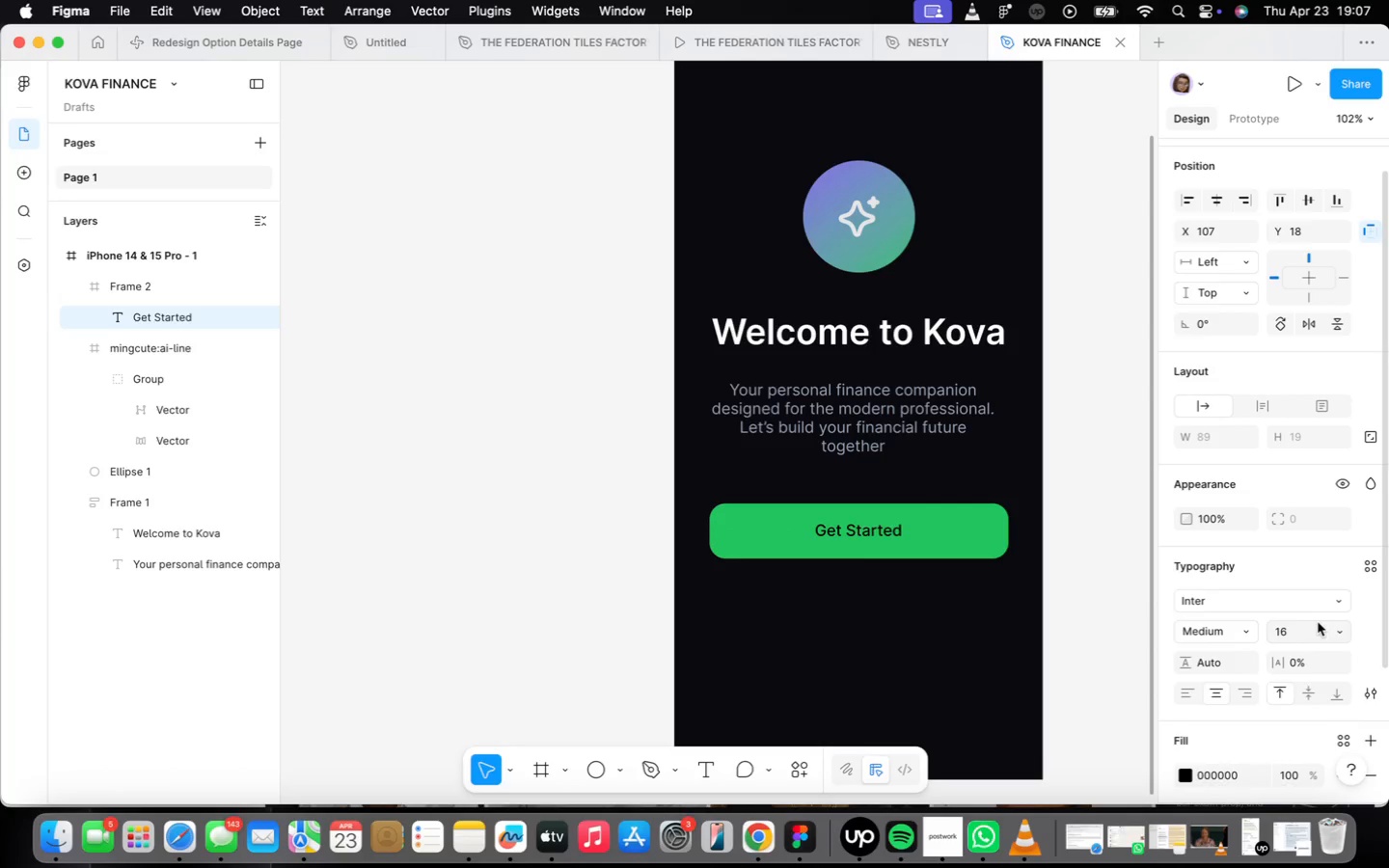 
left_click([1316, 624])
 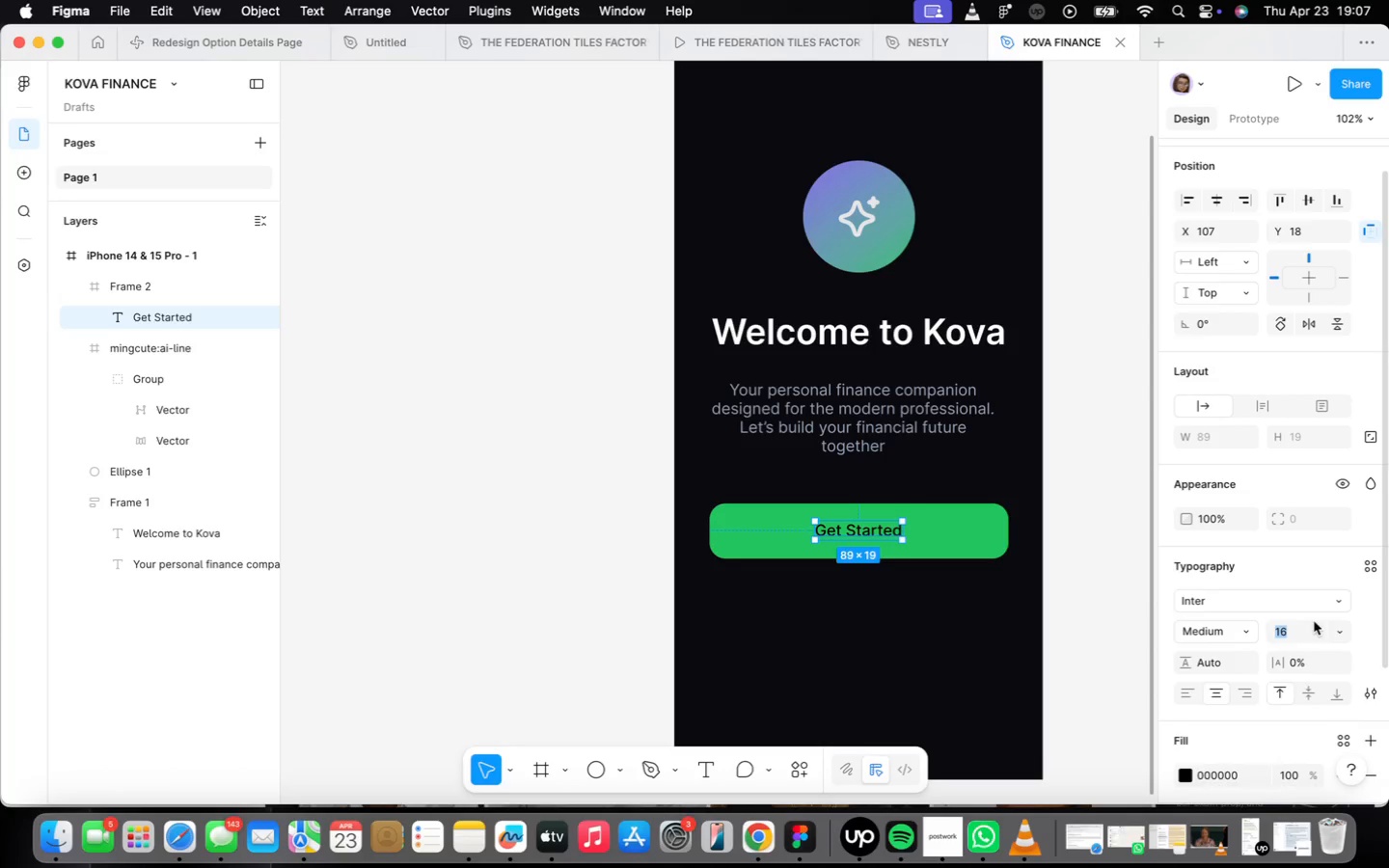 
type(18)
 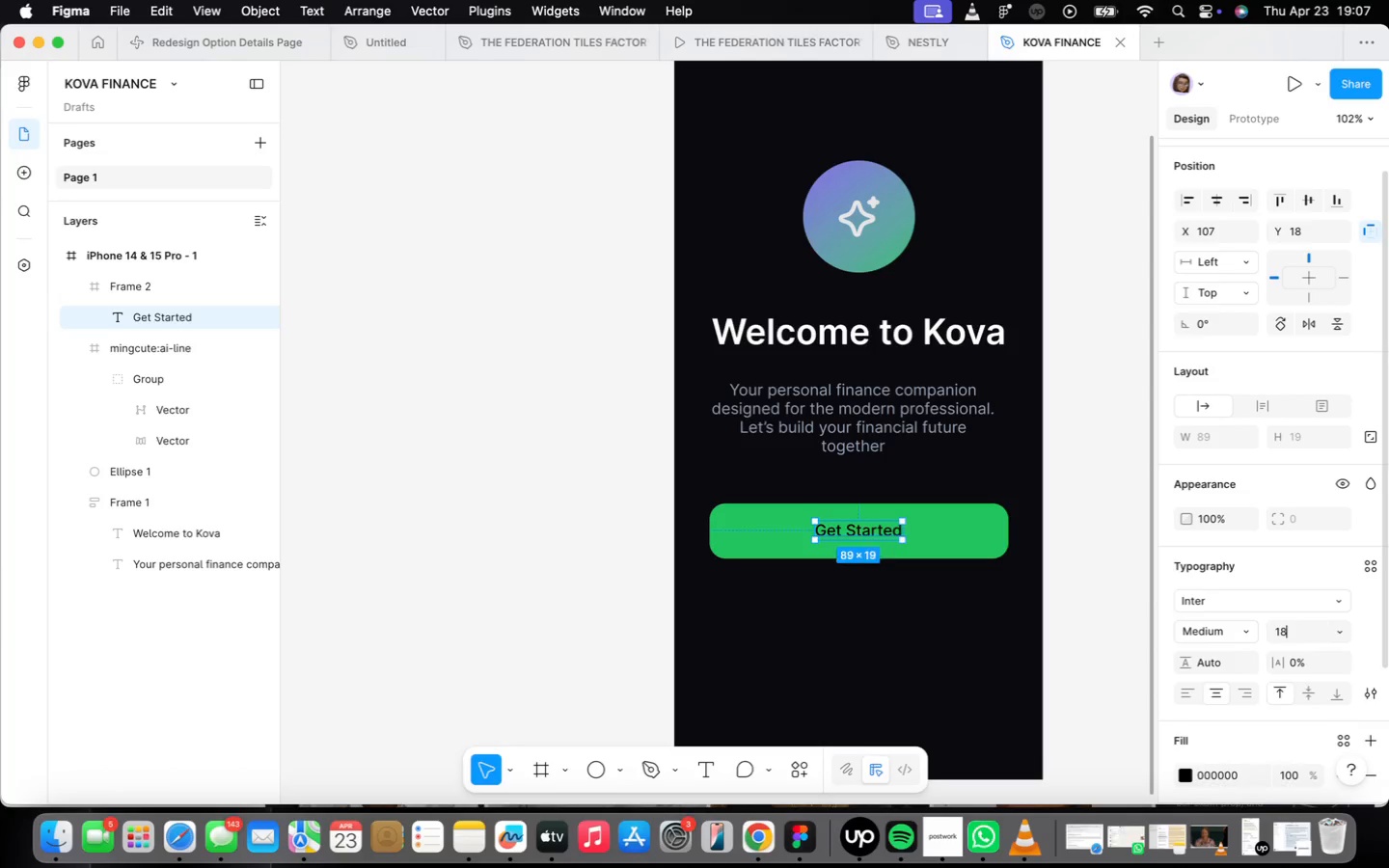 
key(Enter)
 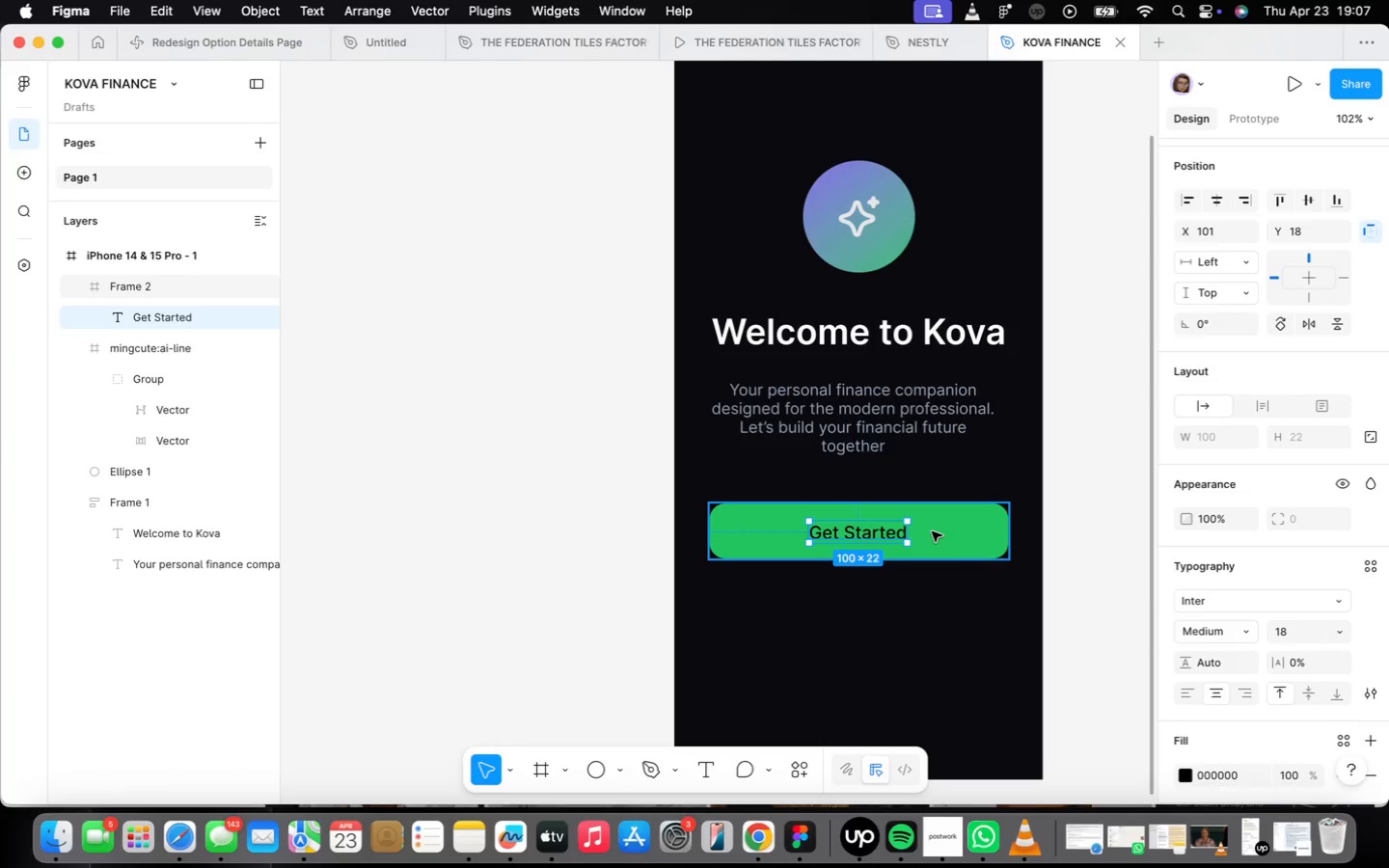 
hold_key(key=ShiftLeft, duration=0.6)
 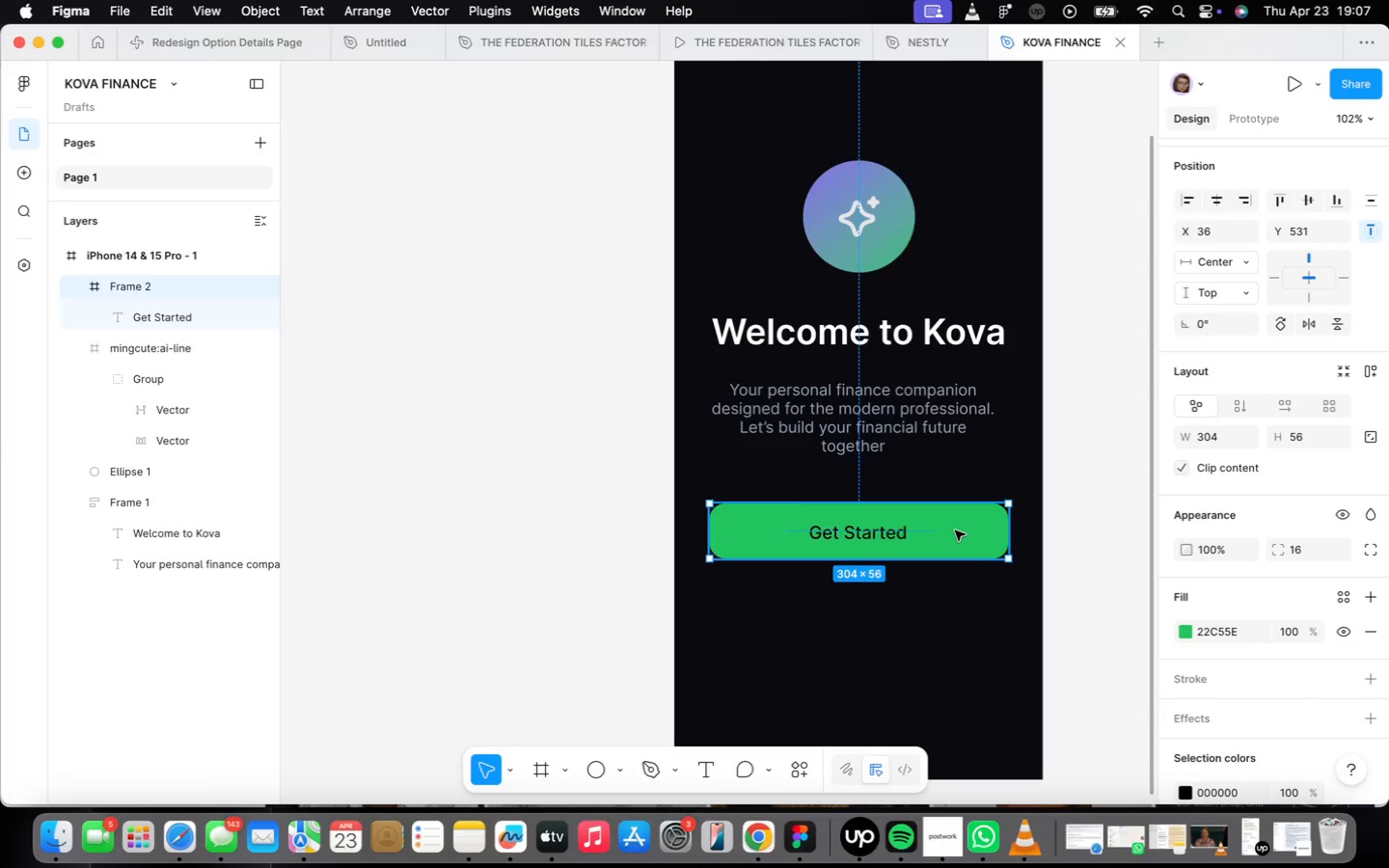 
key(Shift+A)
 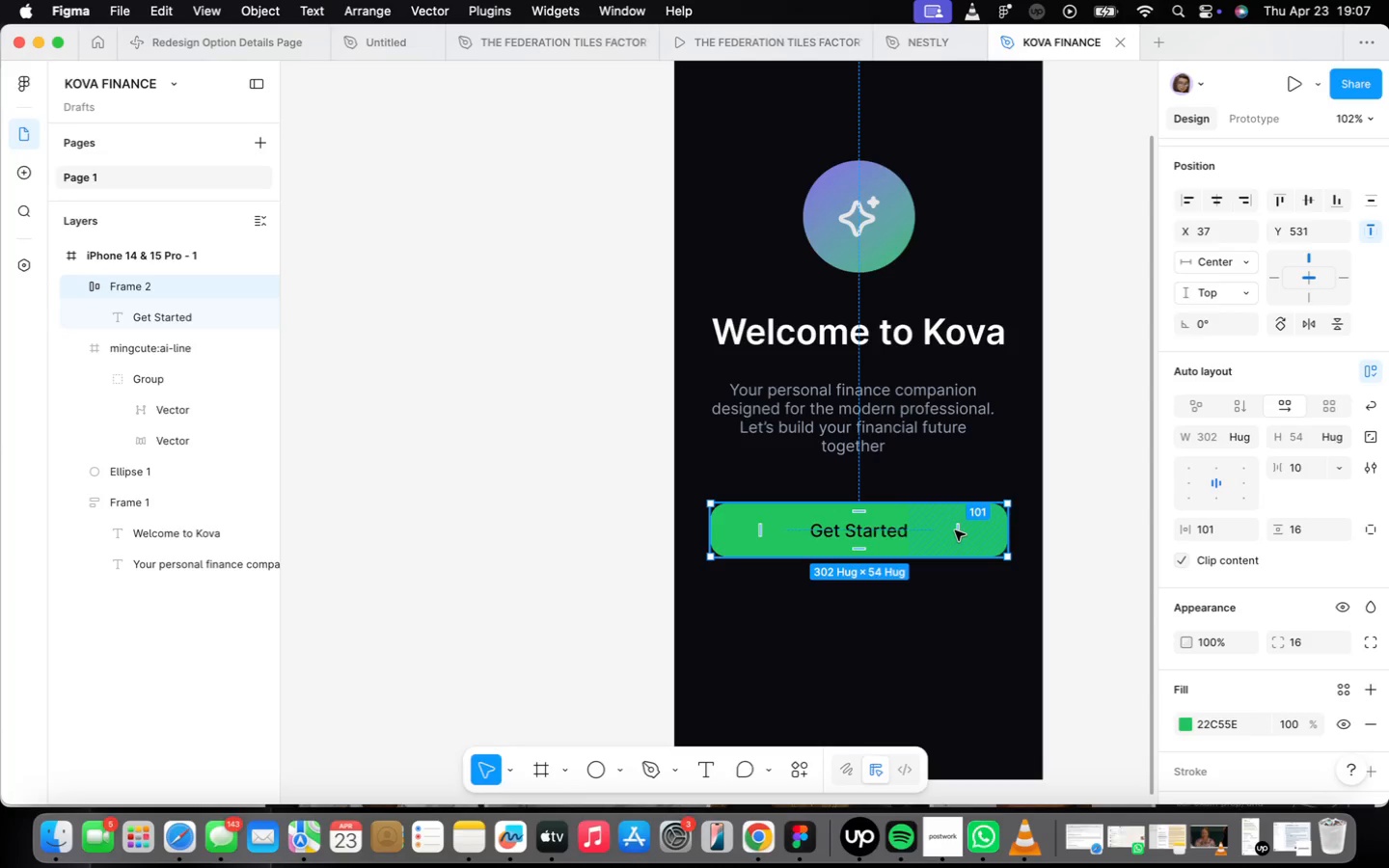 
wait(22.21)
 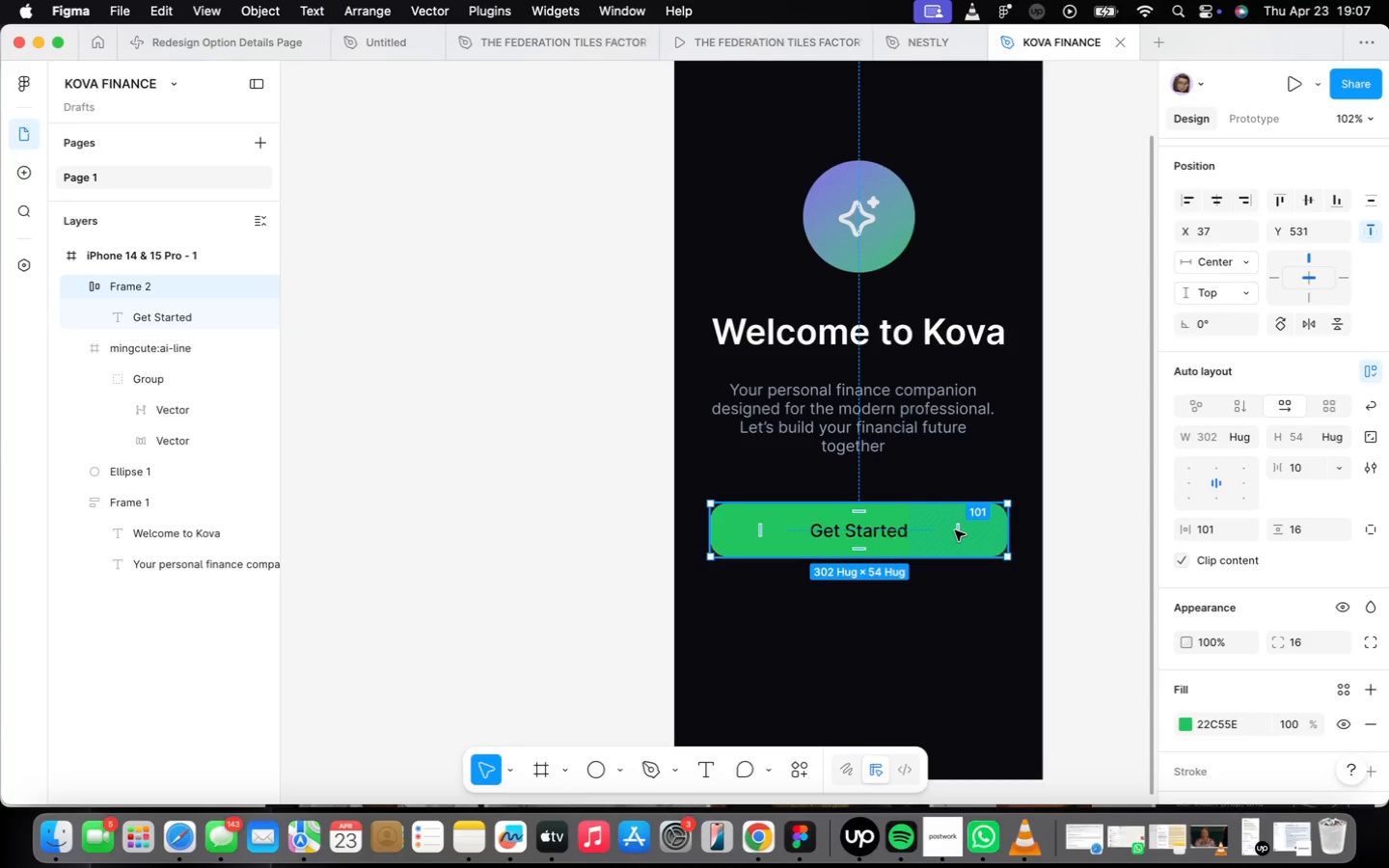 
left_click([896, 580])
 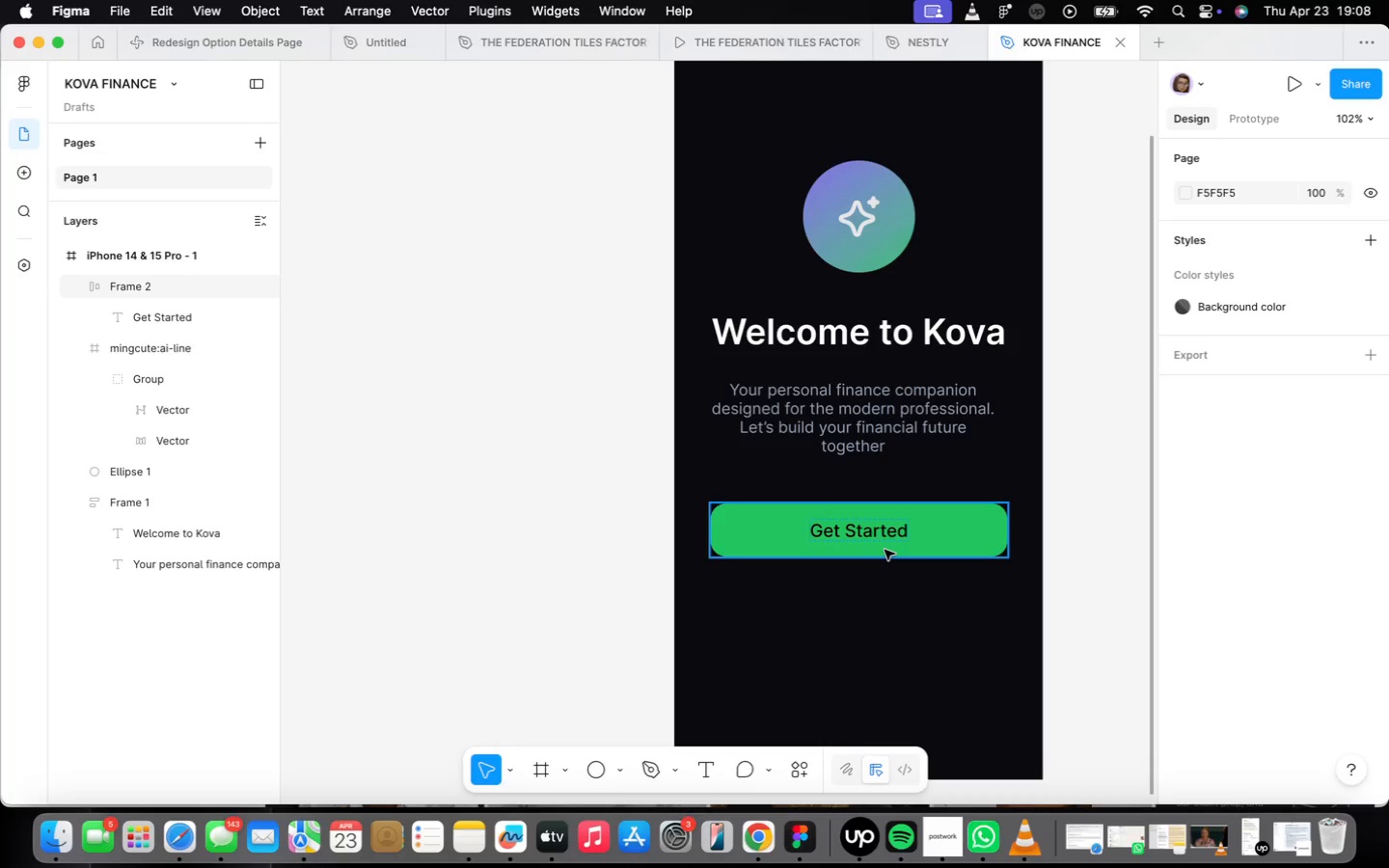 
wait(48.85)
 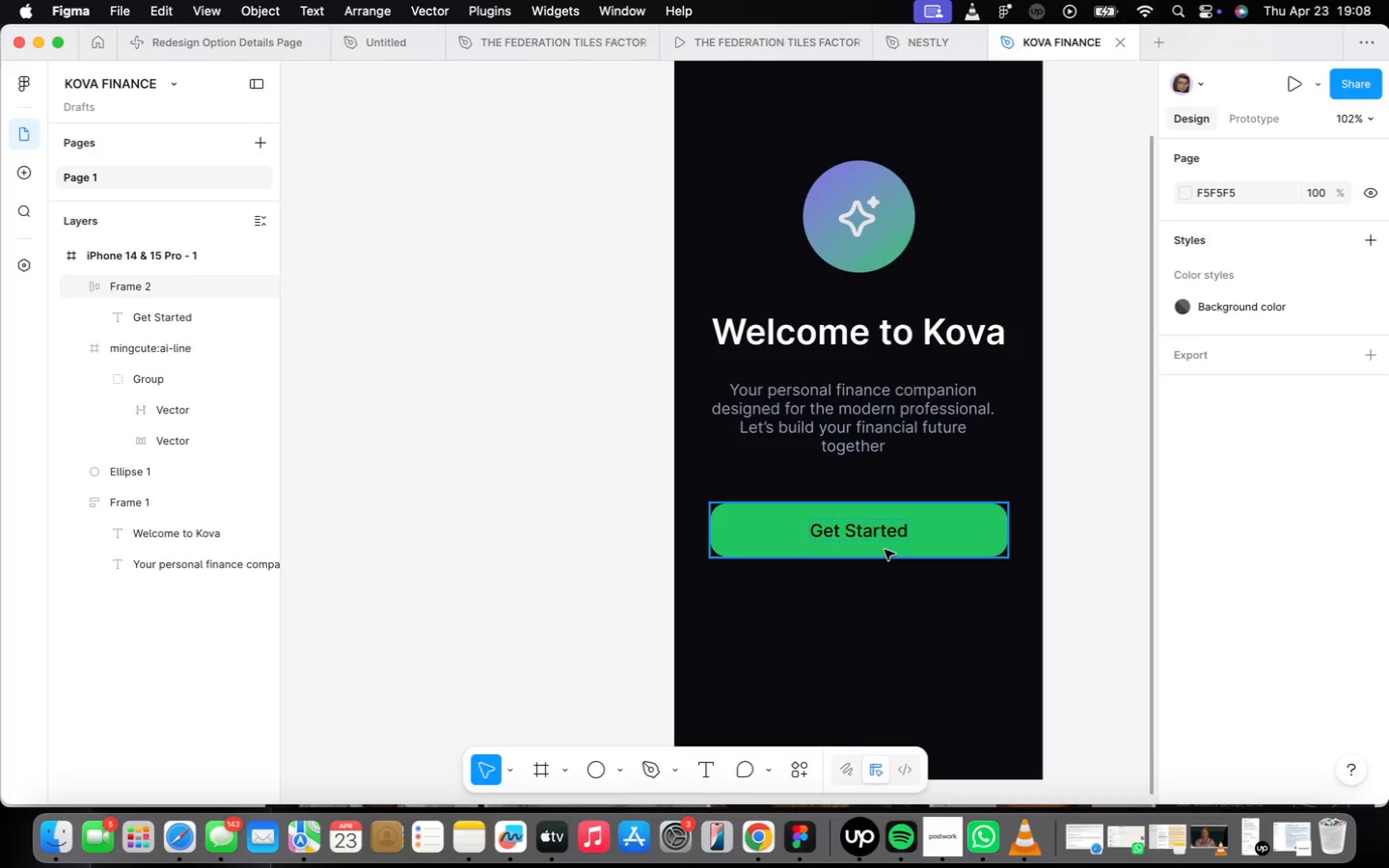 
scroll: coordinate [910, 583], scroll_direction: down, amount: 2.0
 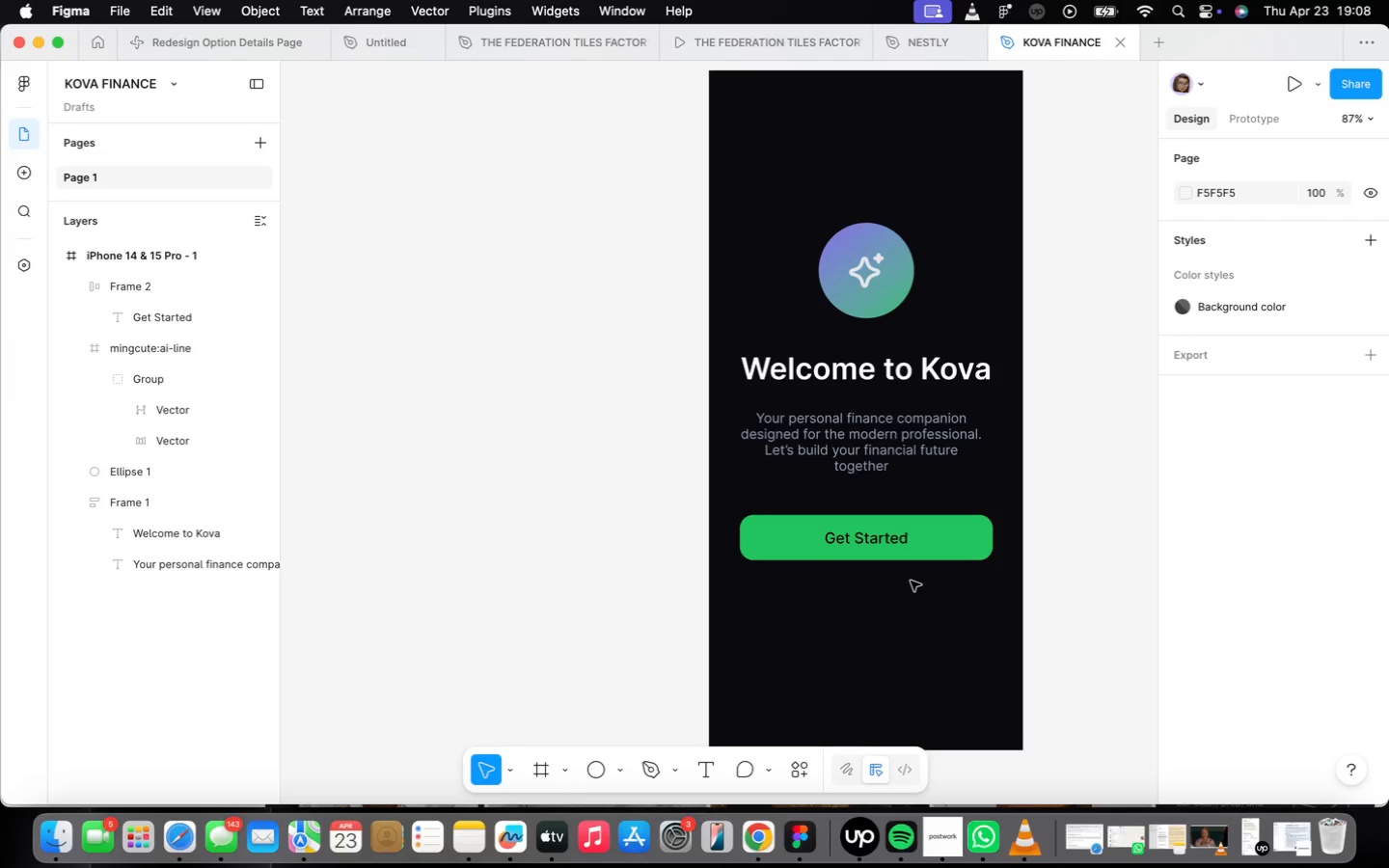 
wait(5.15)
 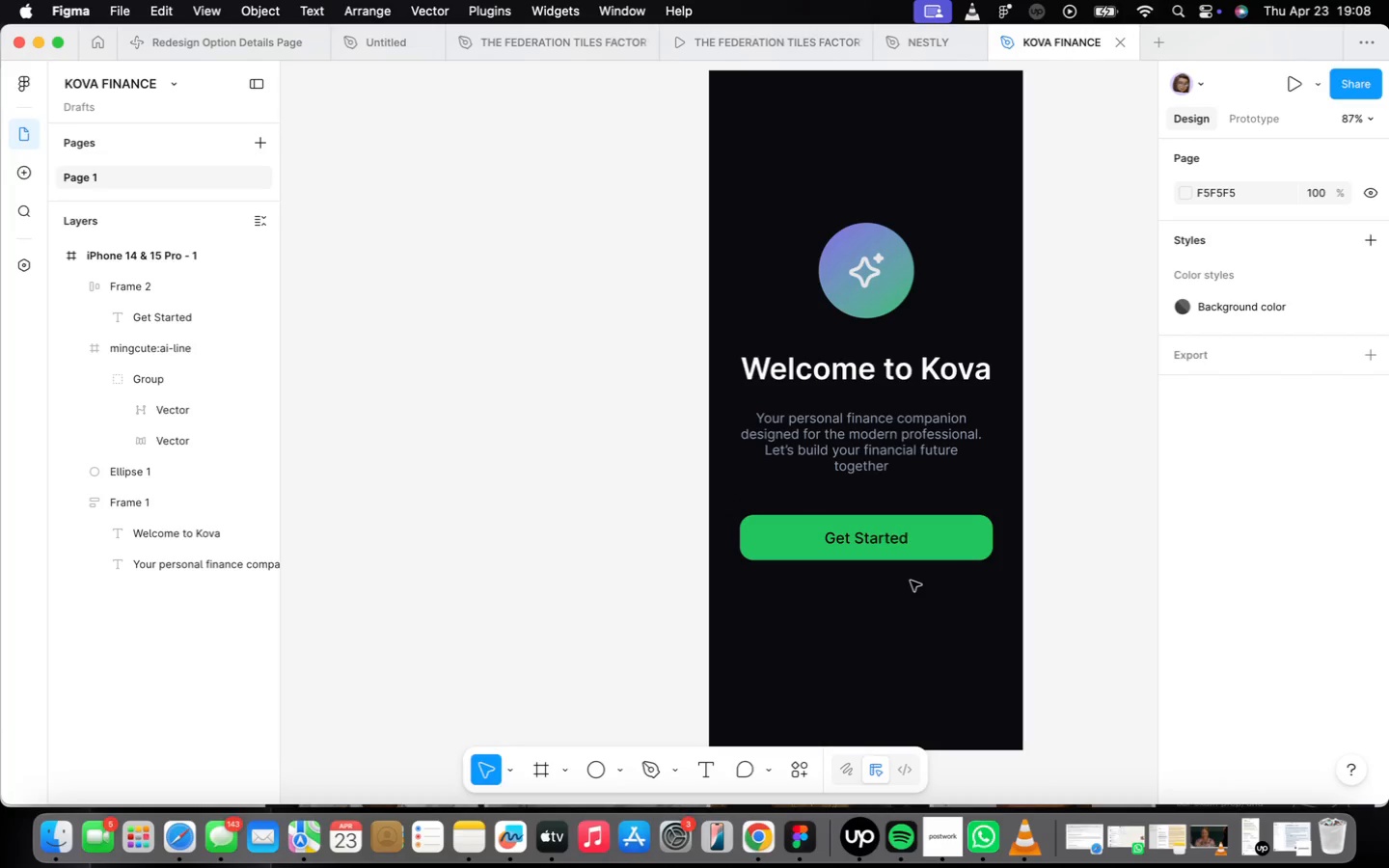 
scroll: coordinate [893, 563], scroll_direction: down, amount: 4.0
 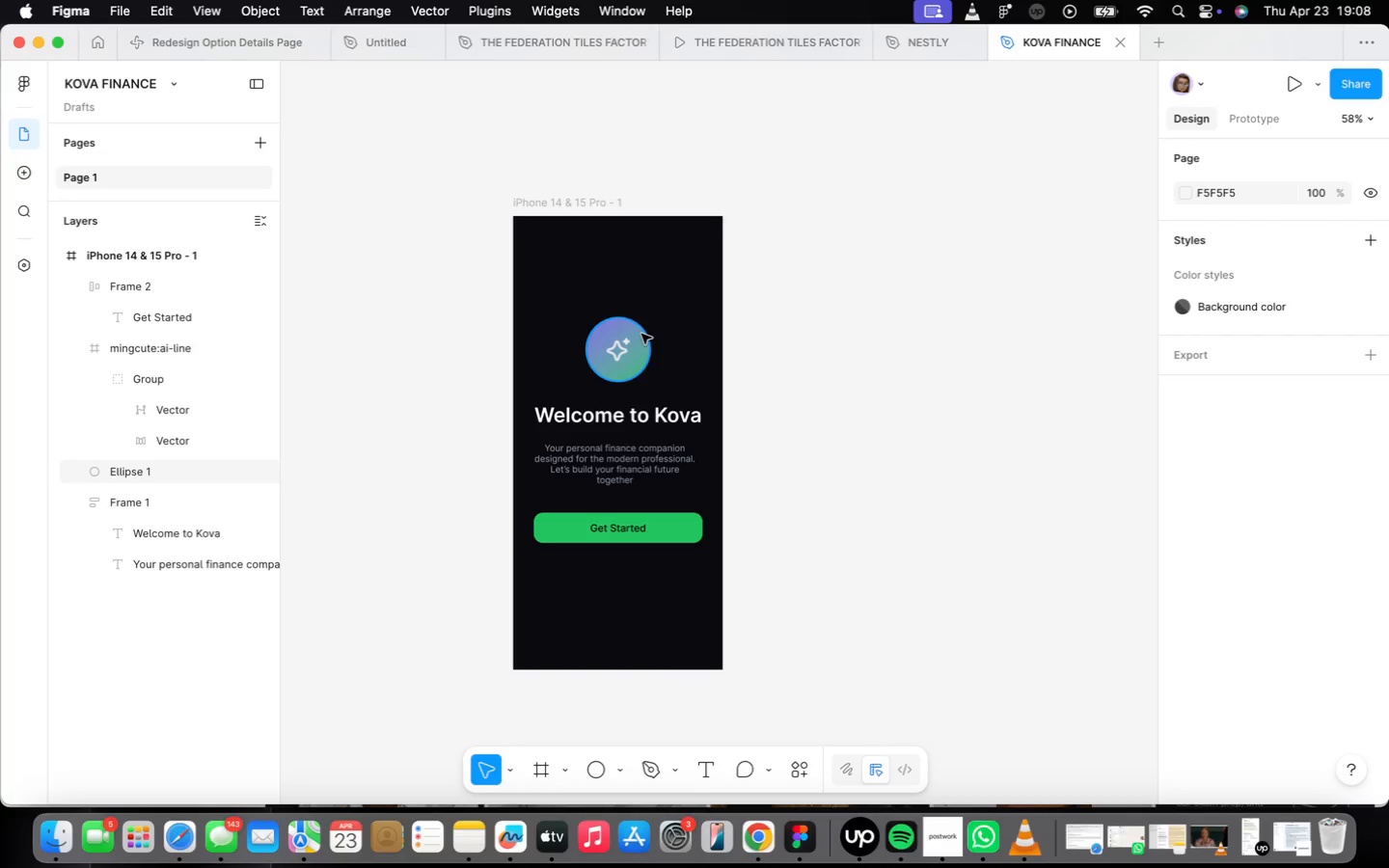 
wait(12.08)
 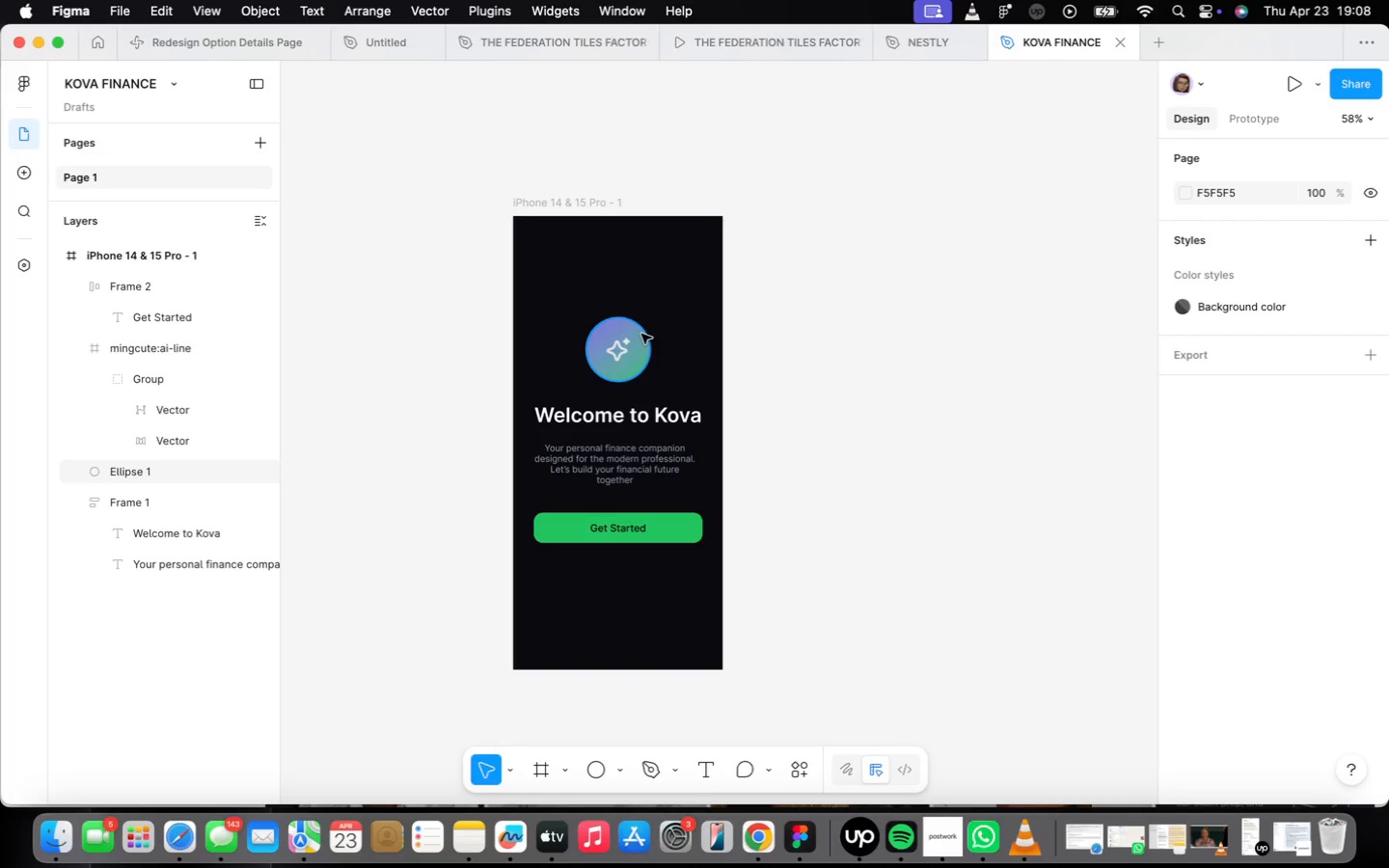 
key(F)
 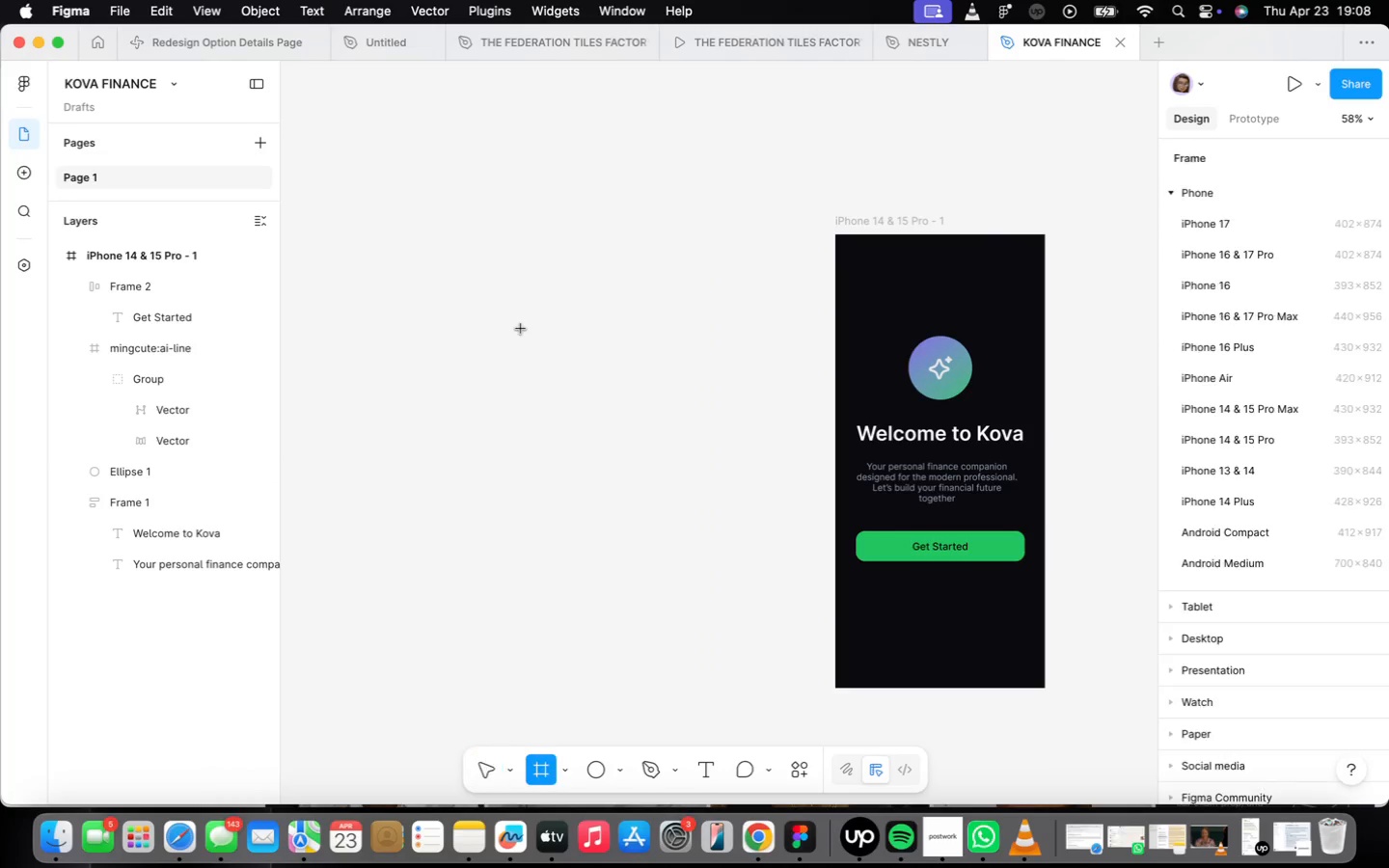 
left_click_drag(start_coordinate=[521, 329], to_coordinate=[755, 548])
 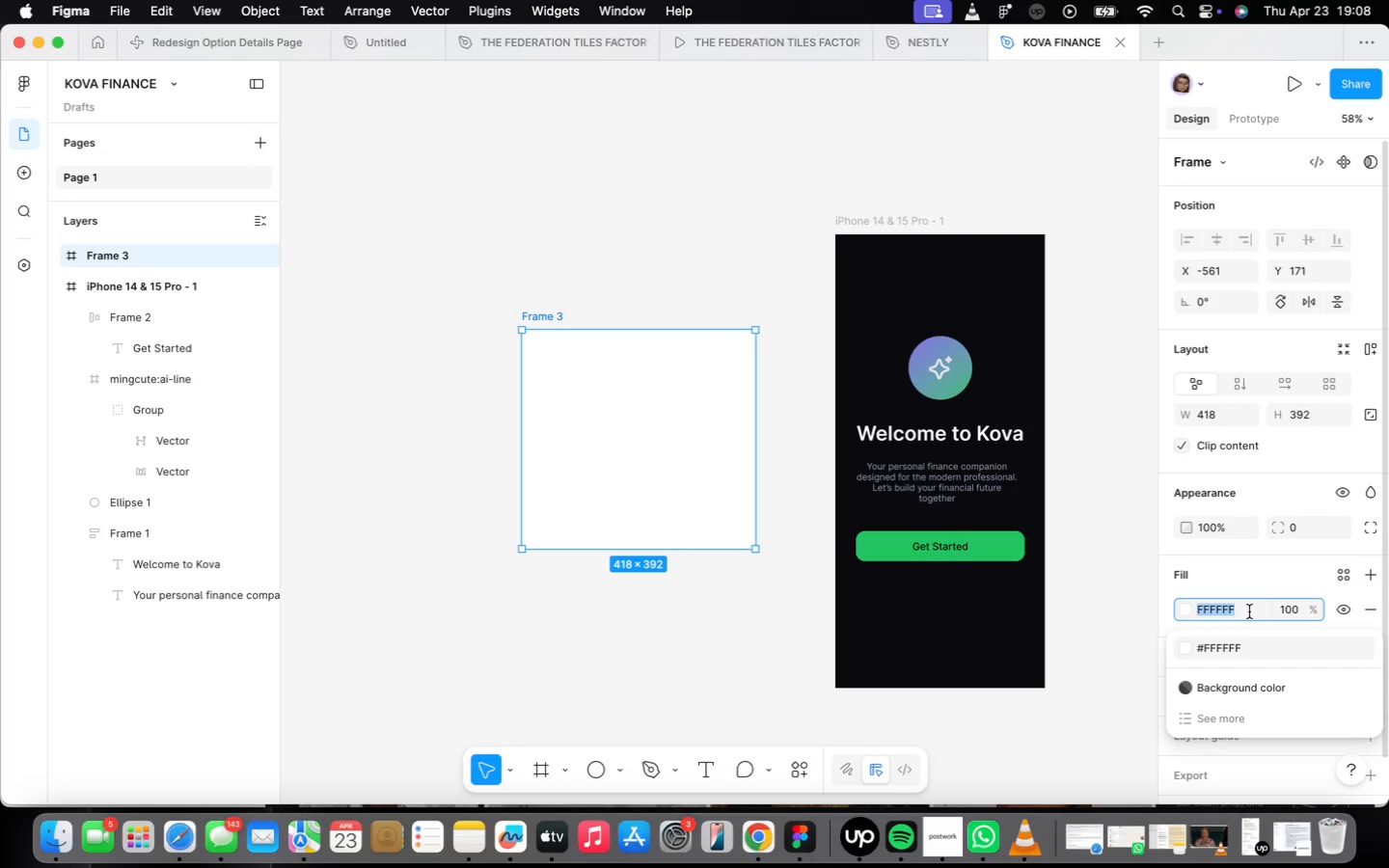 
type(22c55e)
 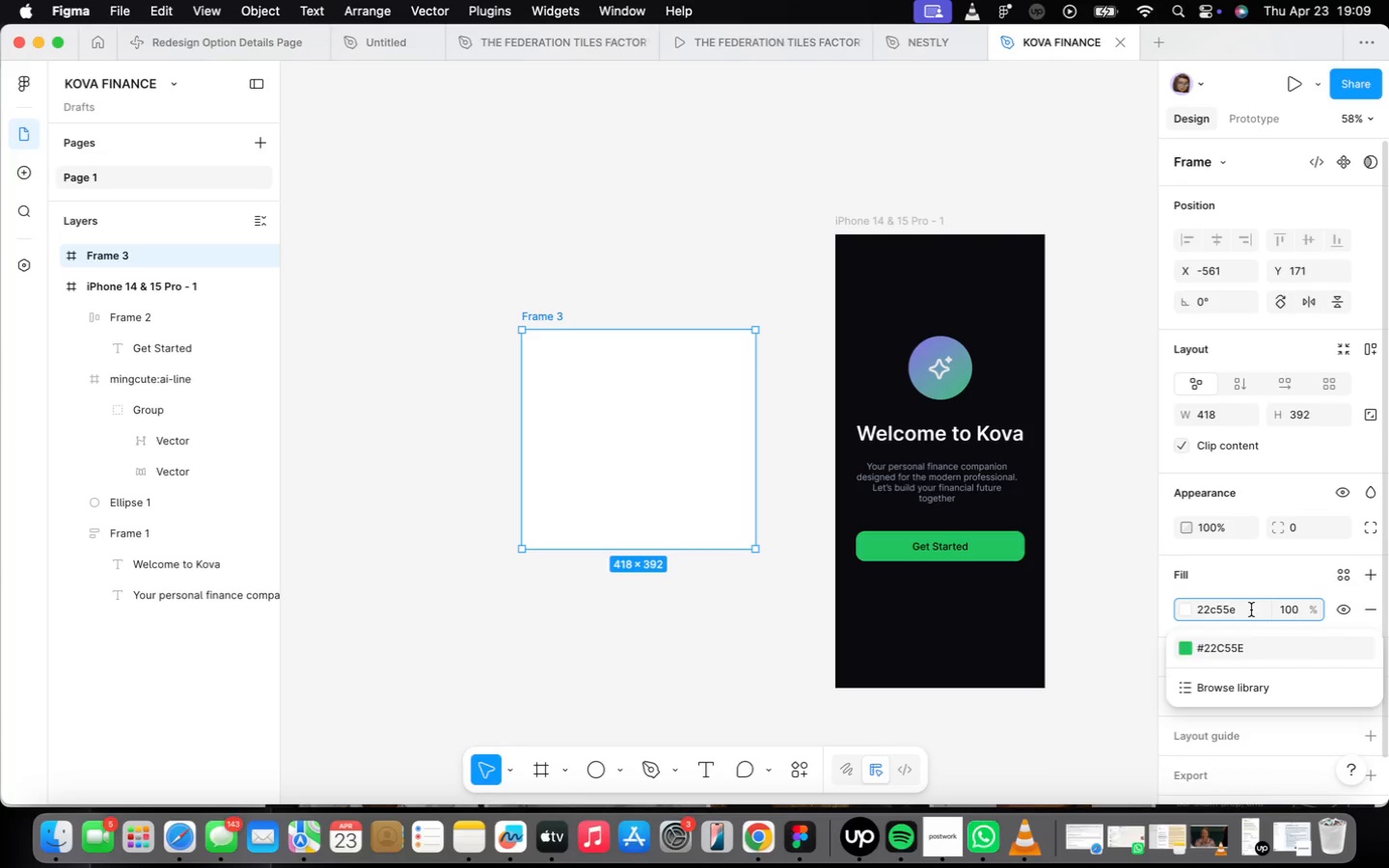 
key(Enter)
 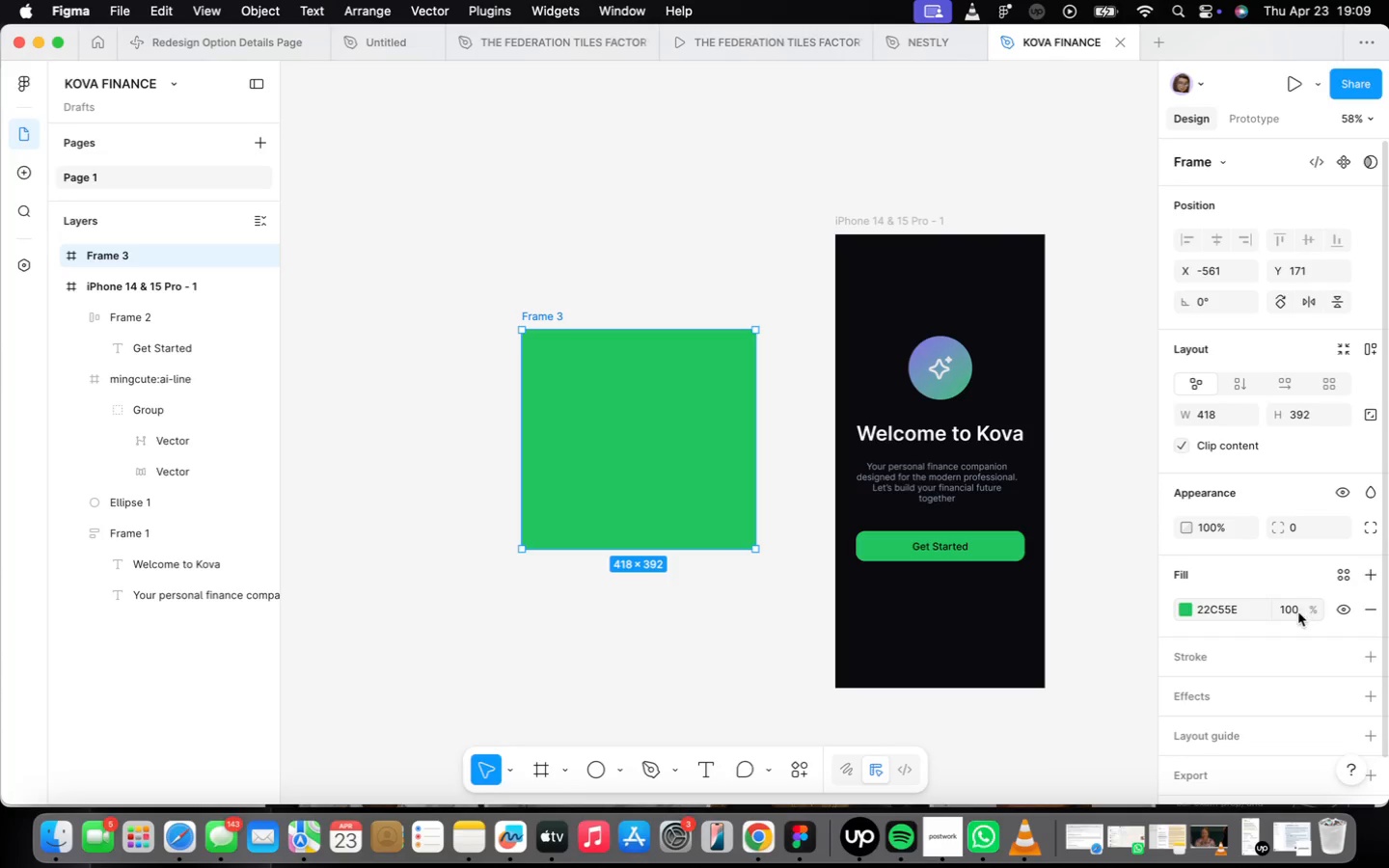 
left_click([1298, 612])
 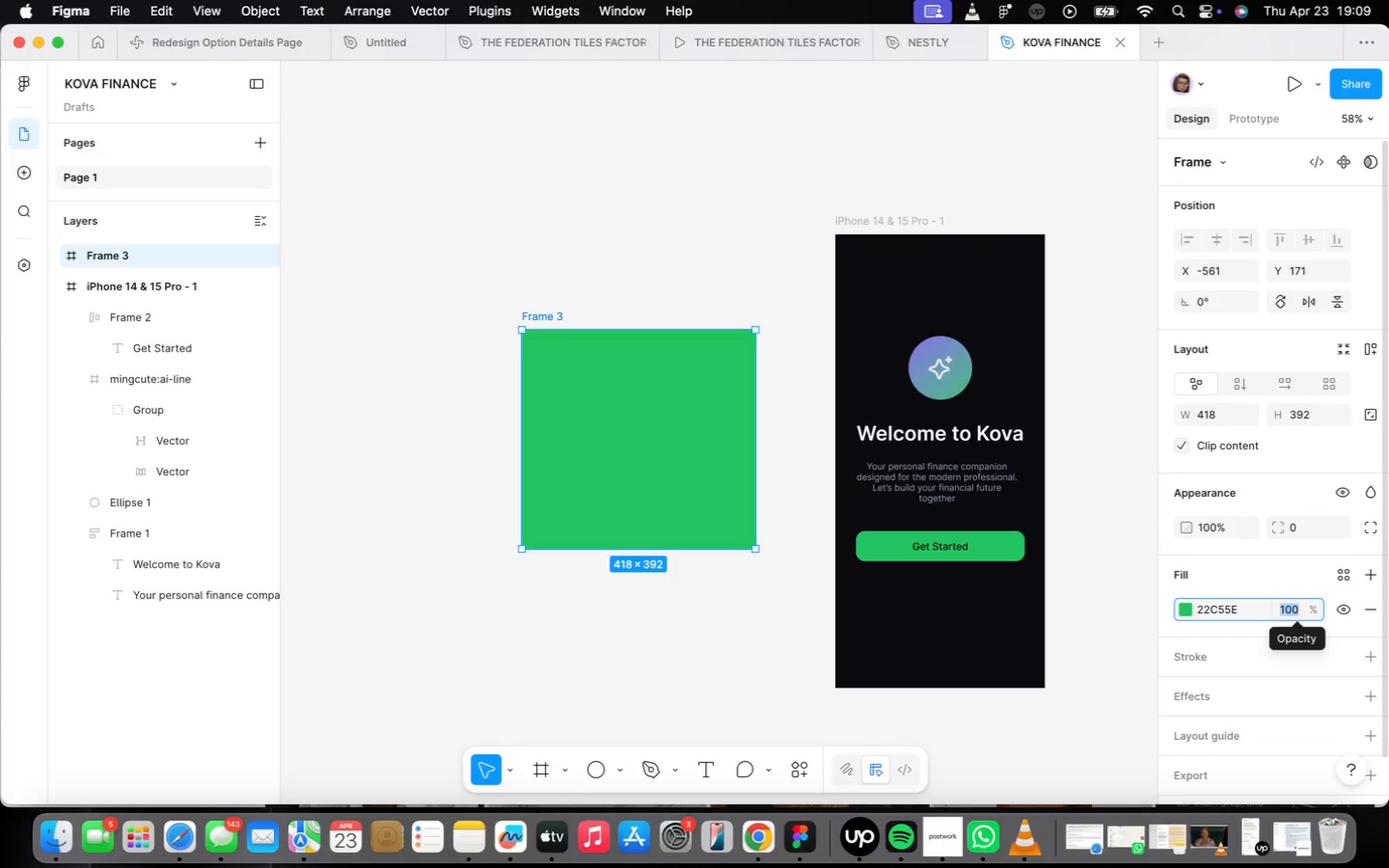 
type(10)
 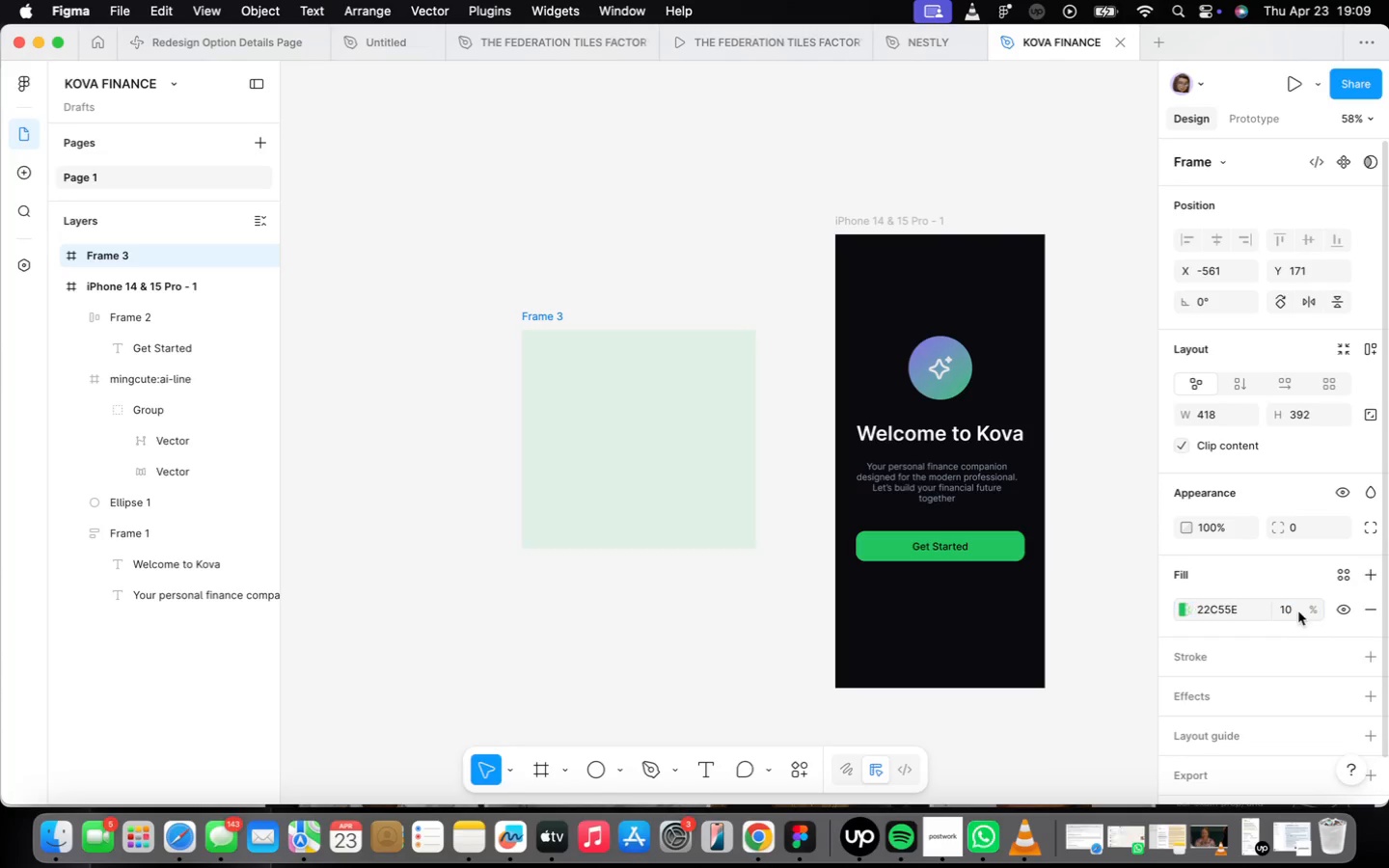 
key(Enter)
 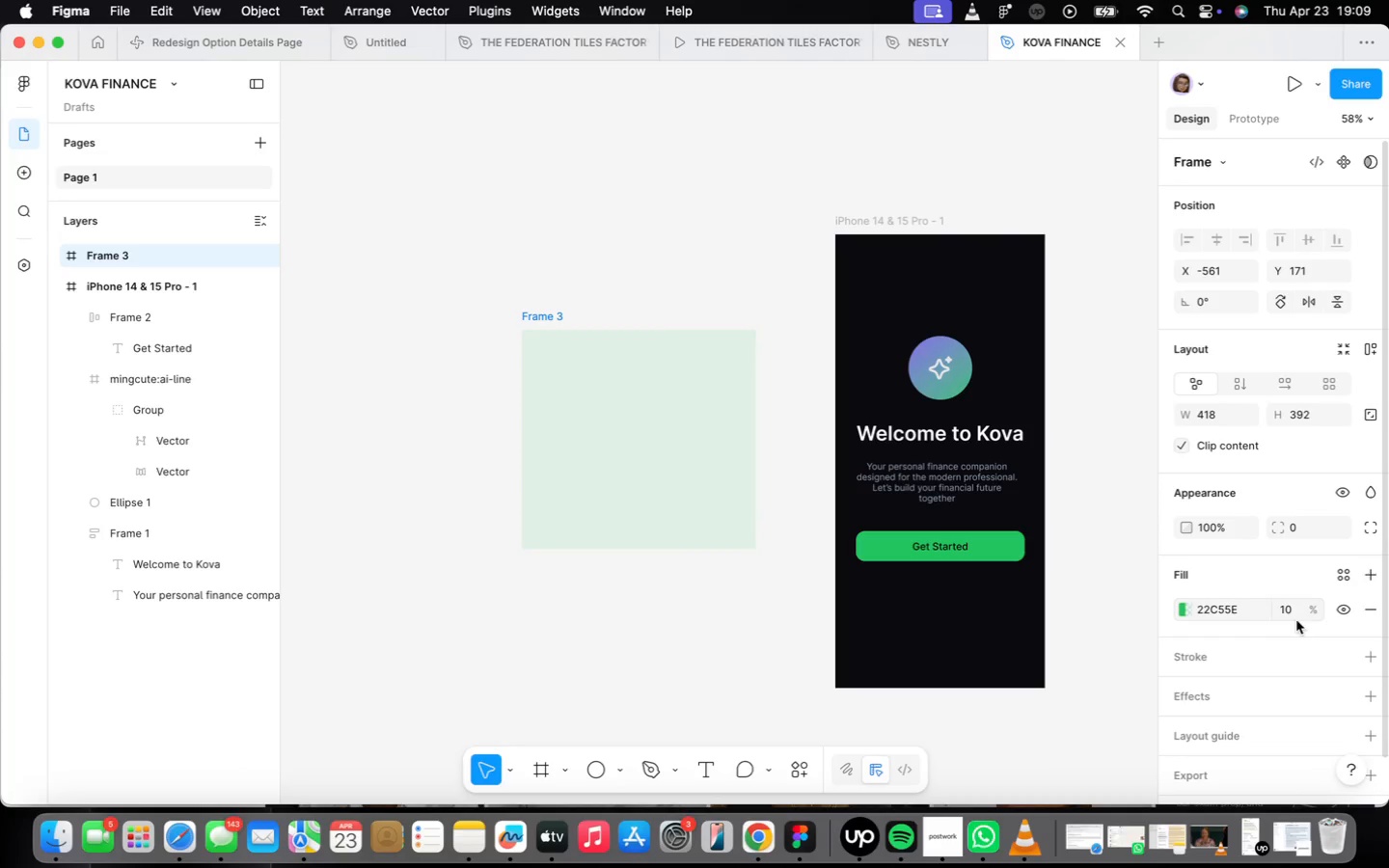 
scroll: coordinate [1308, 718], scroll_direction: down, amount: 2.0
 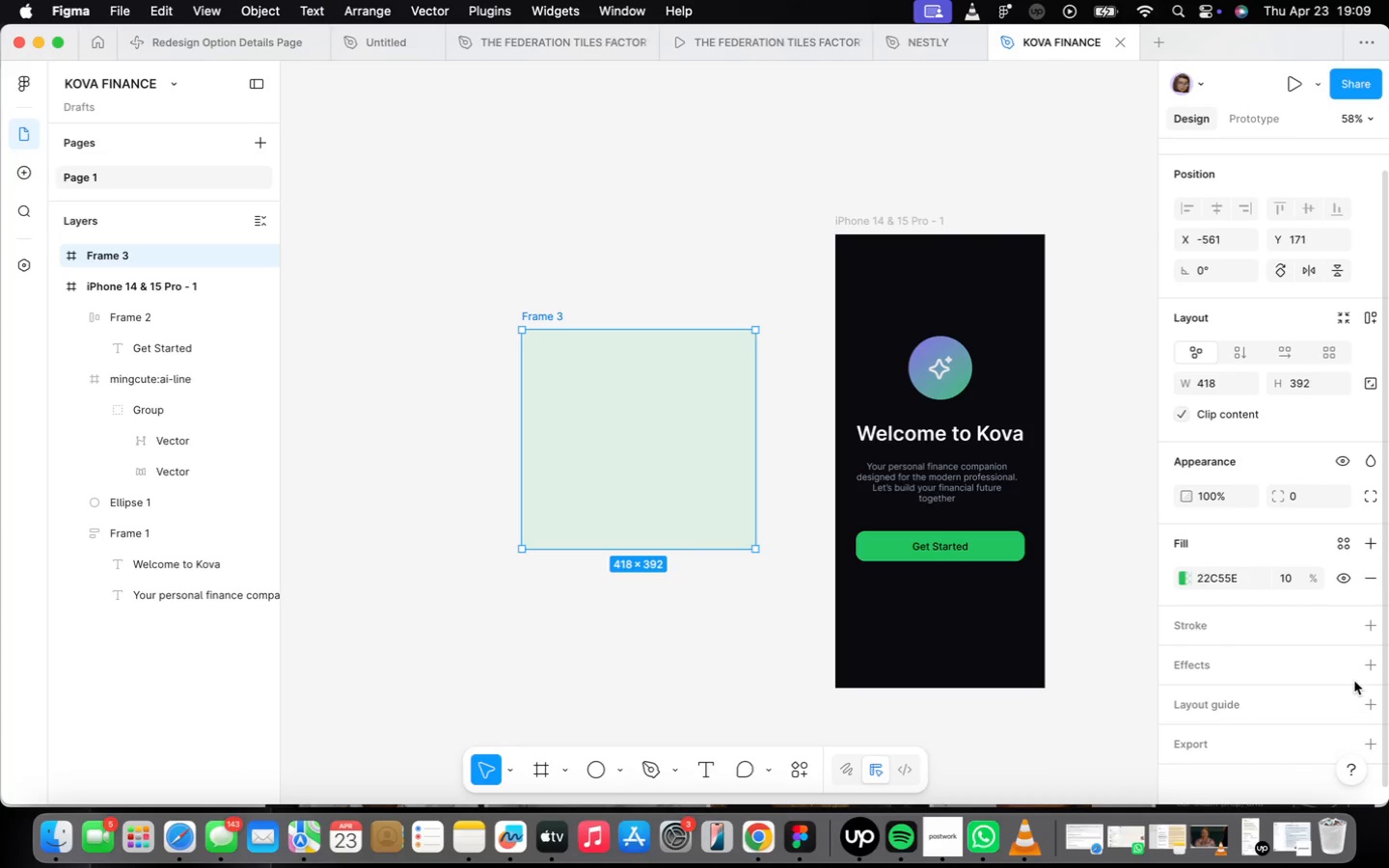 
left_click([1360, 667])
 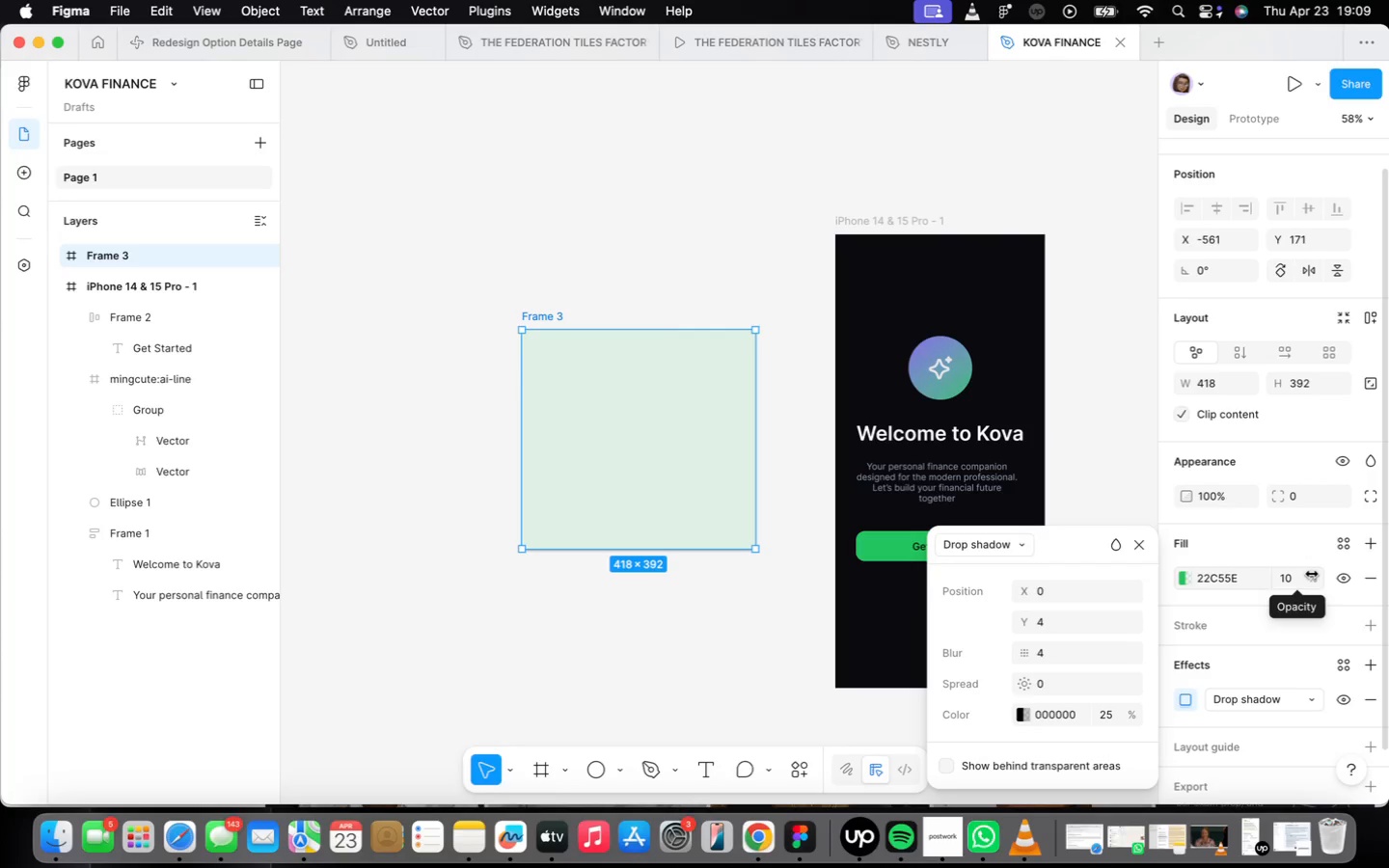 
wait(6.92)
 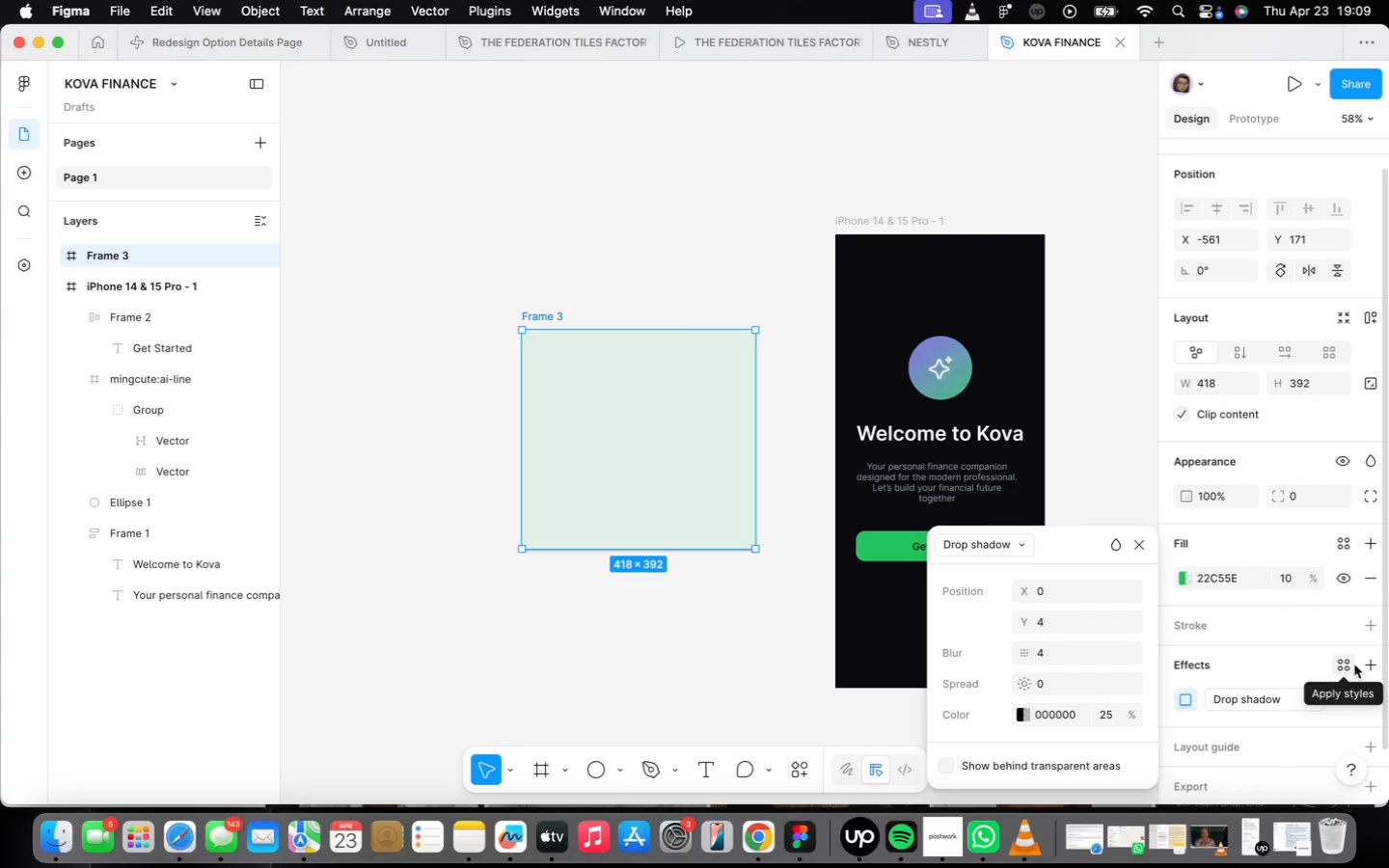 
mouse_move([1024, 589])
 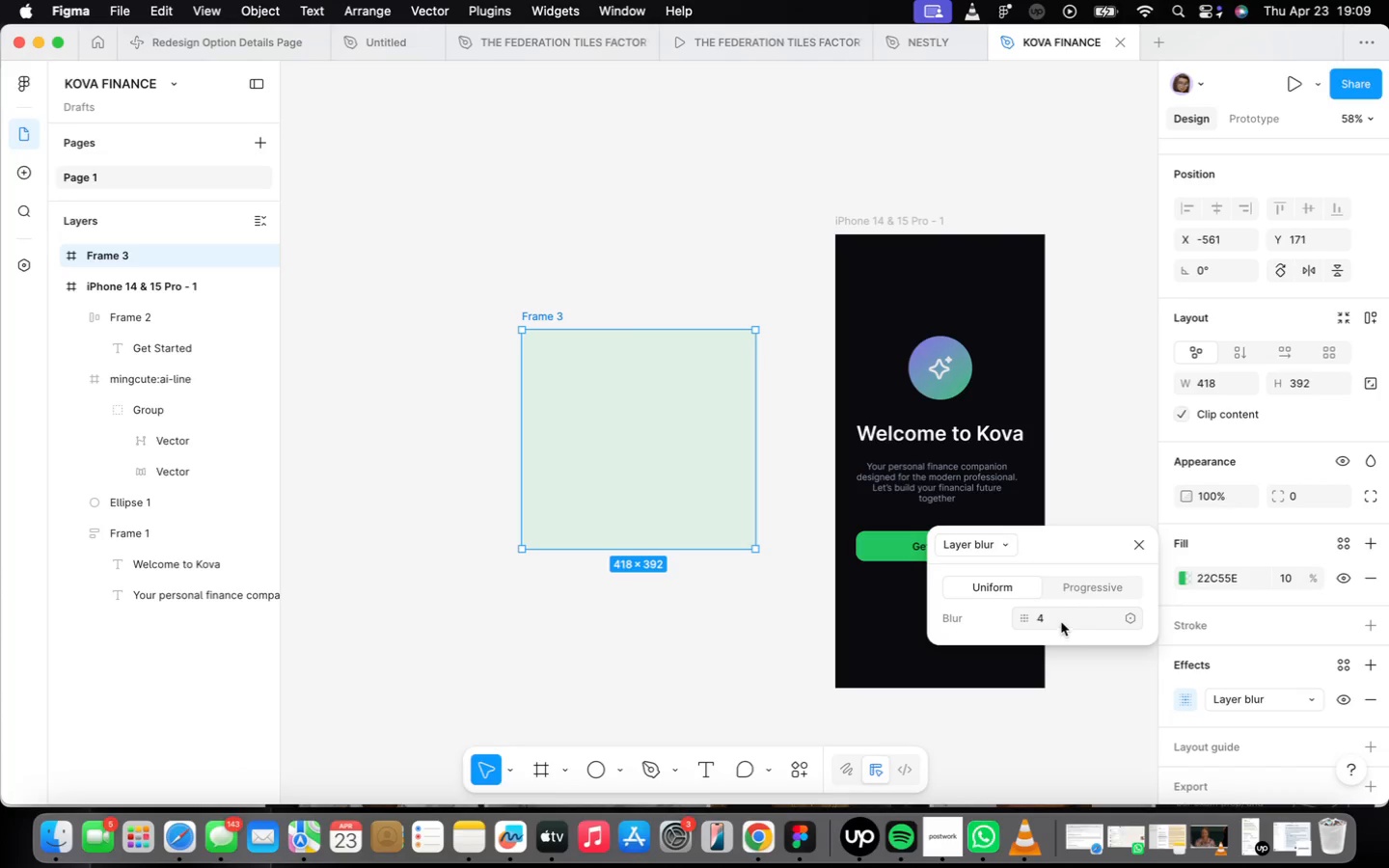 
left_click([1058, 616])
 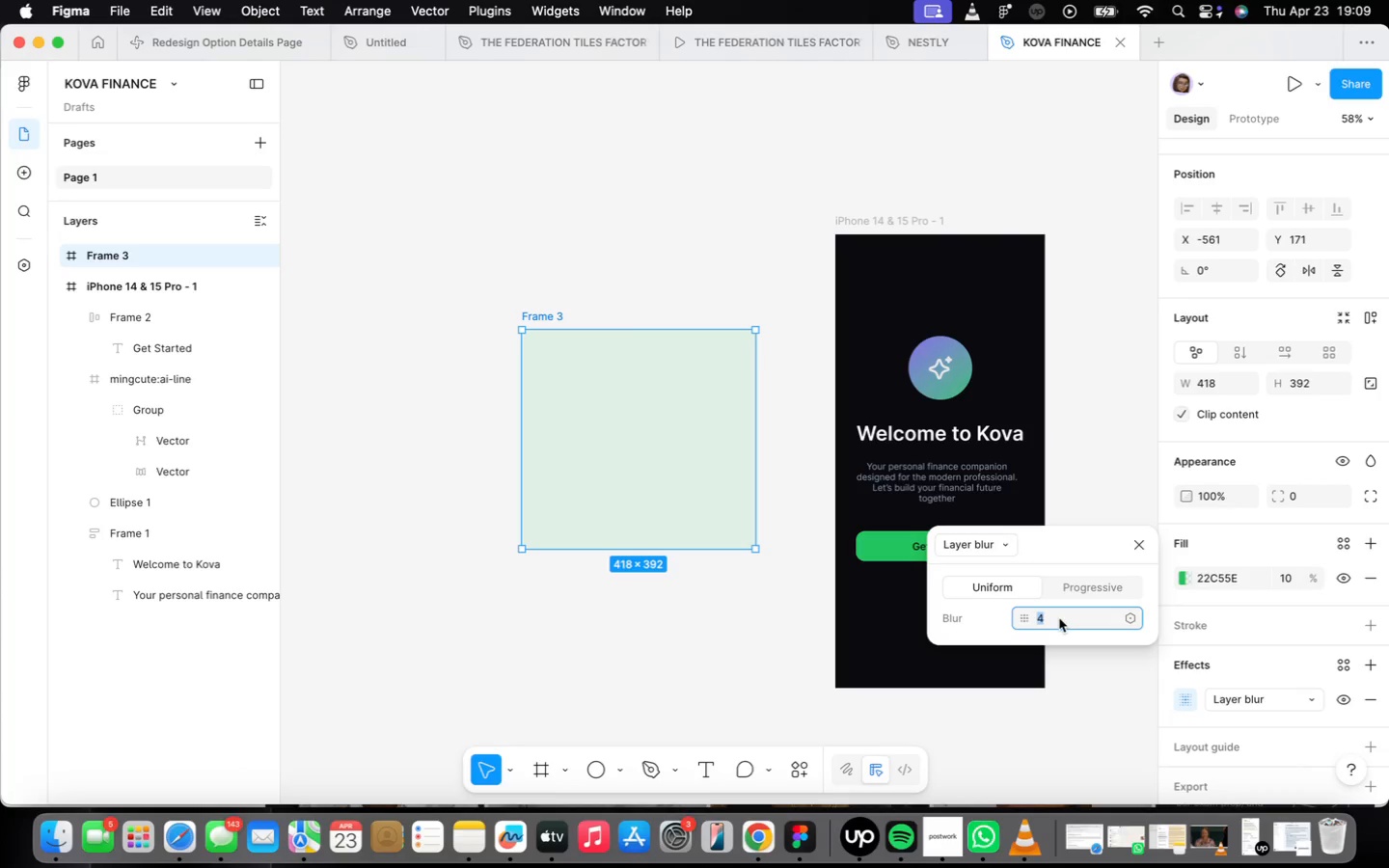 
type(128)
 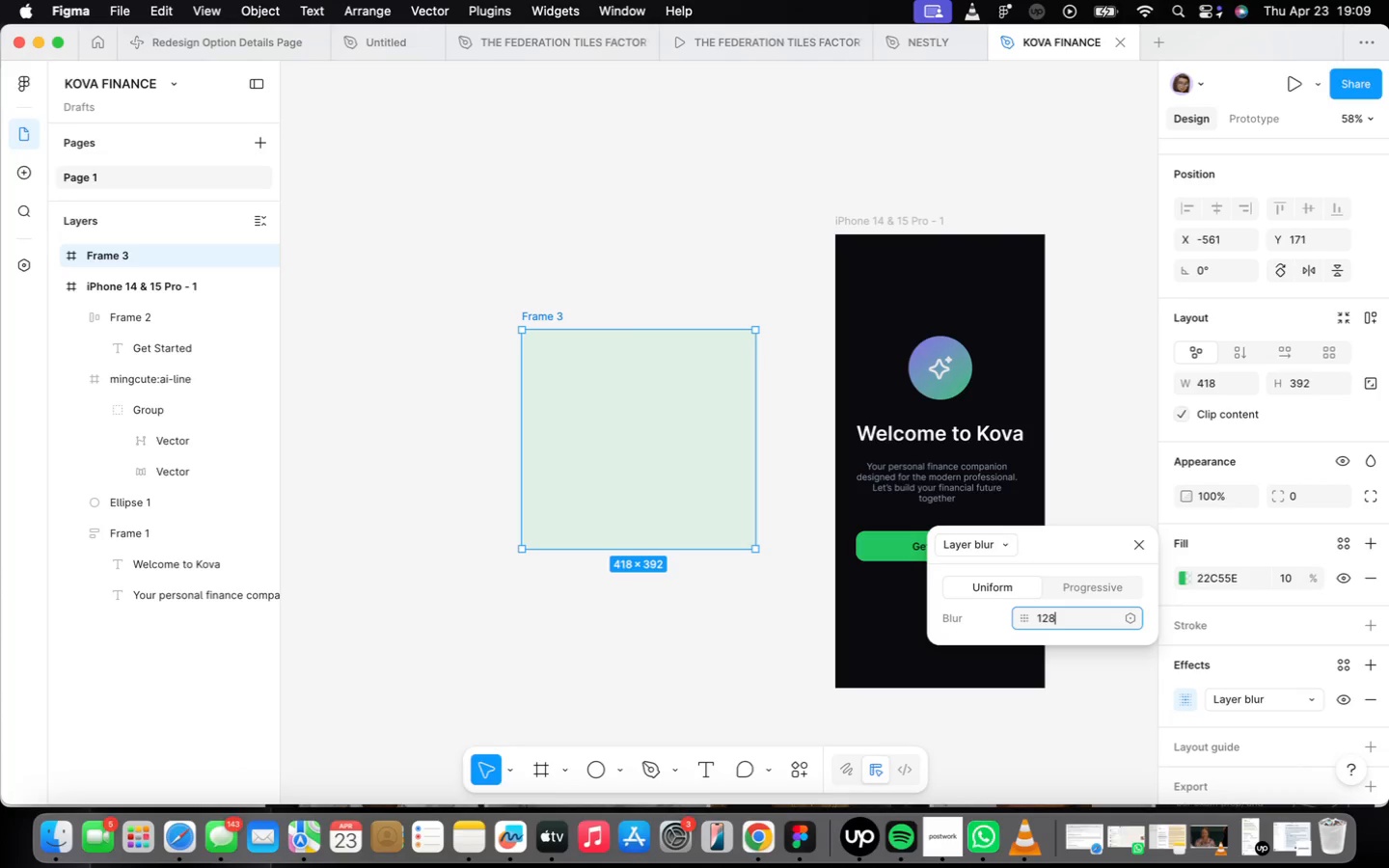 
key(Enter)
 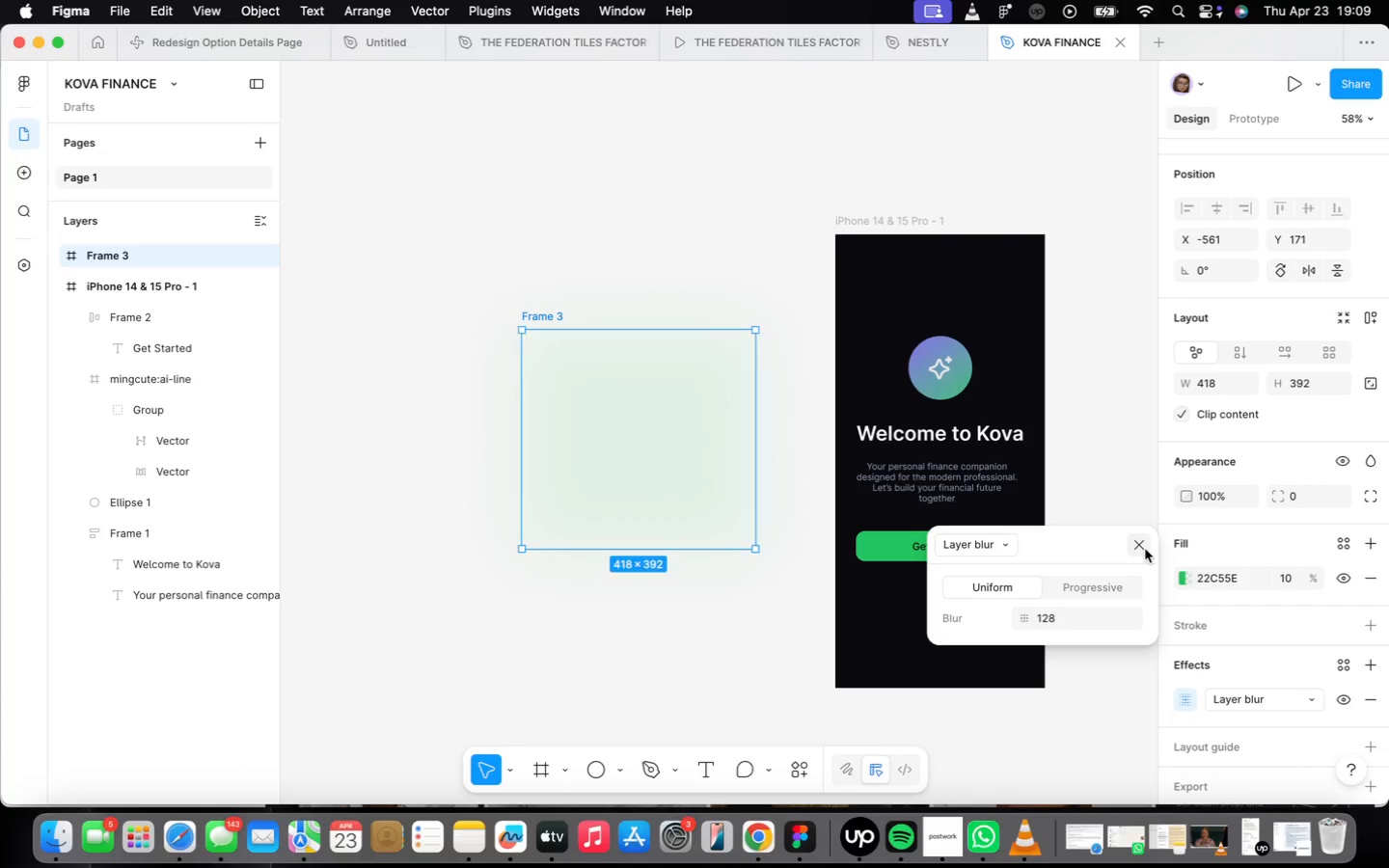 
left_click([1145, 549])
 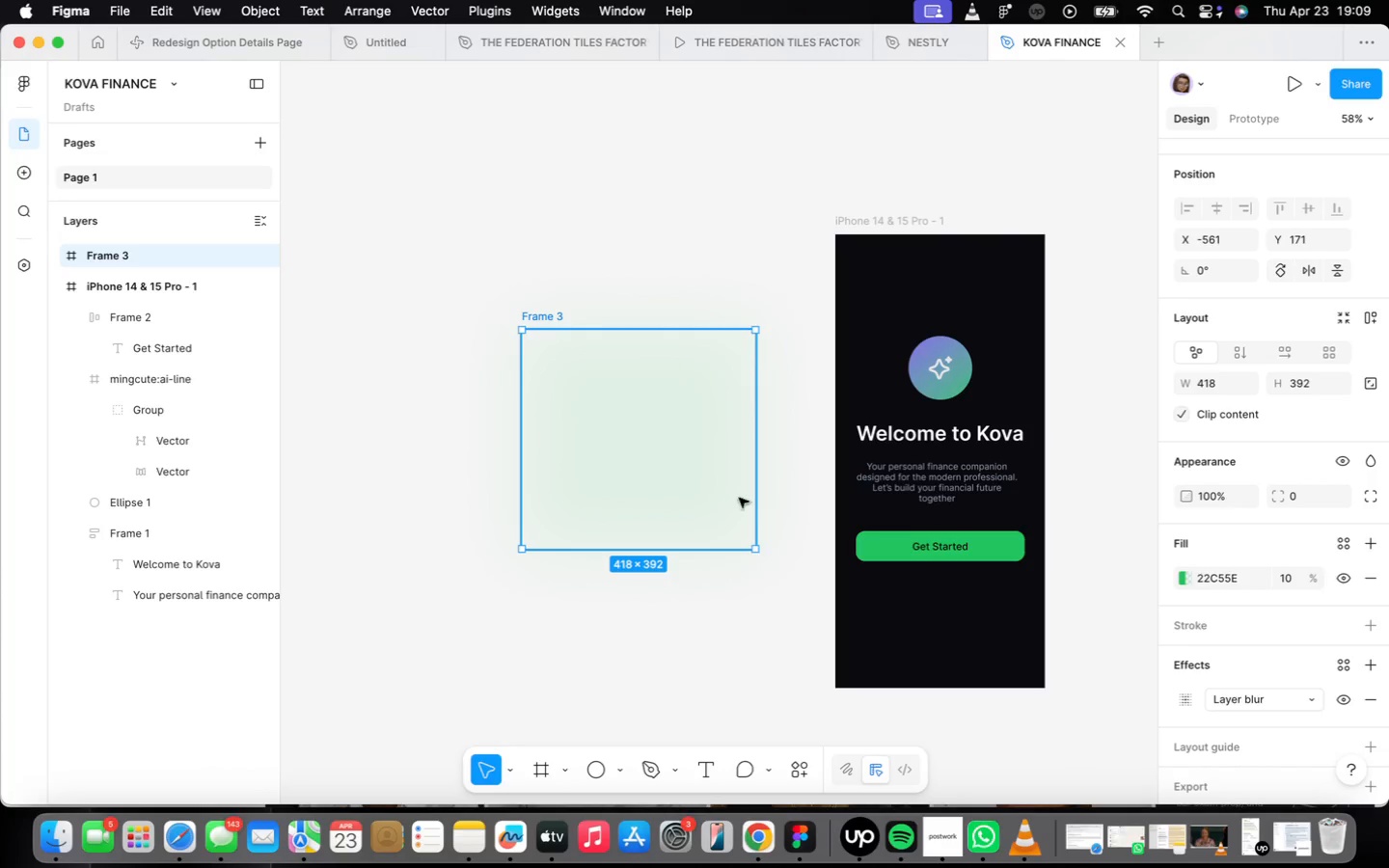 
left_click_drag(start_coordinate=[627, 487], to_coordinate=[933, 498])
 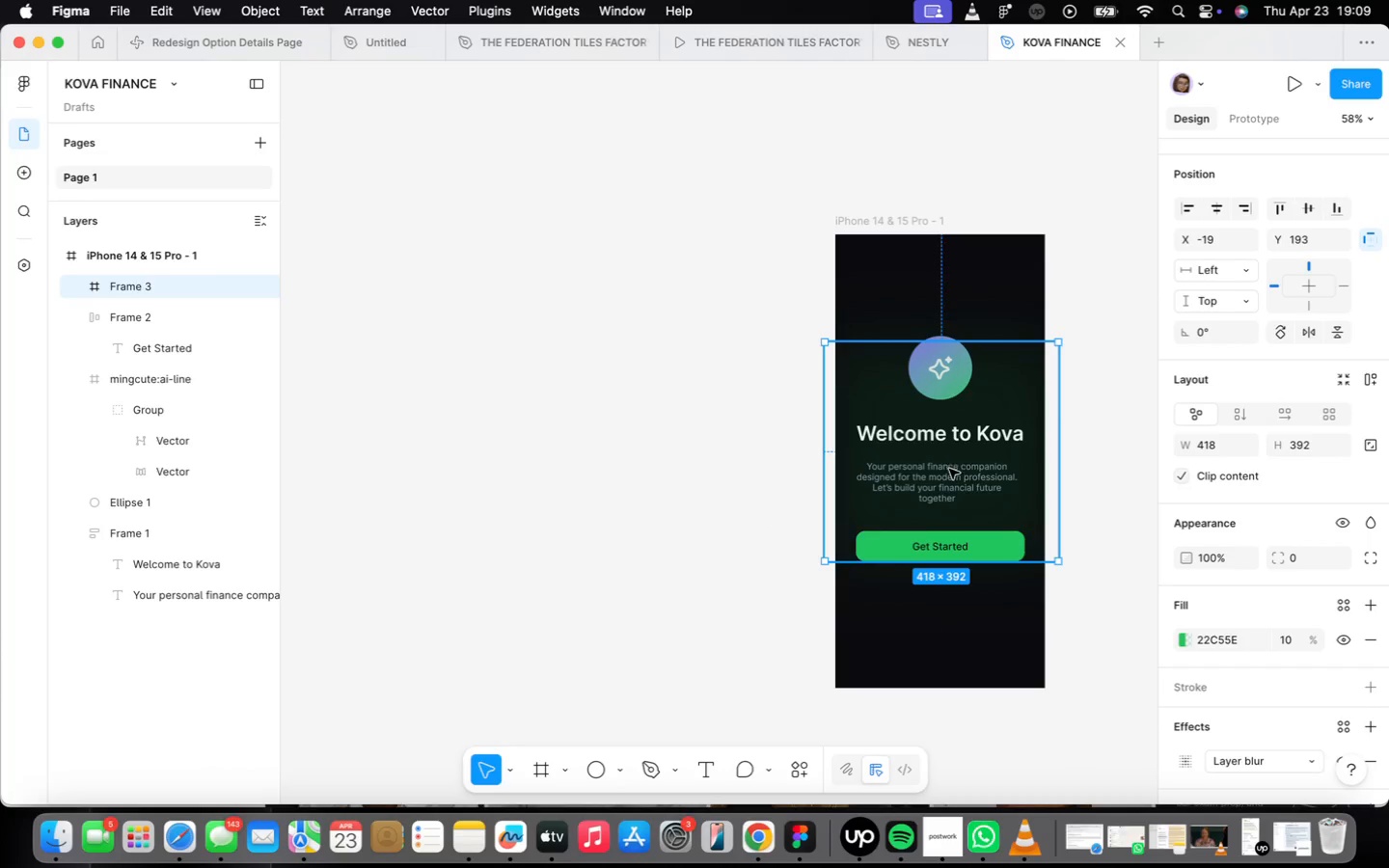 
scroll: coordinate [961, 476], scroll_direction: up, amount: 4.0
 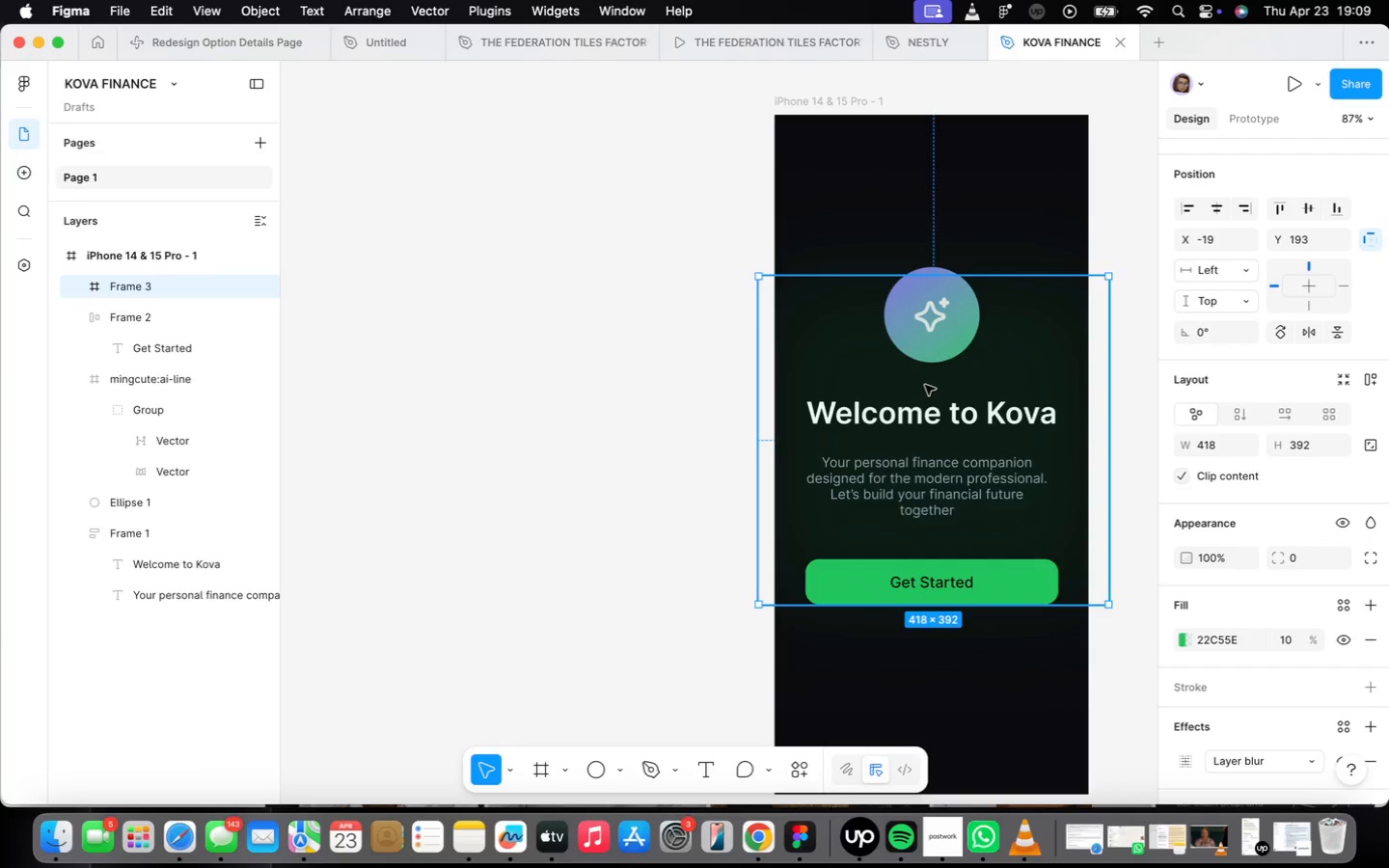 
left_click([1118, 429])
 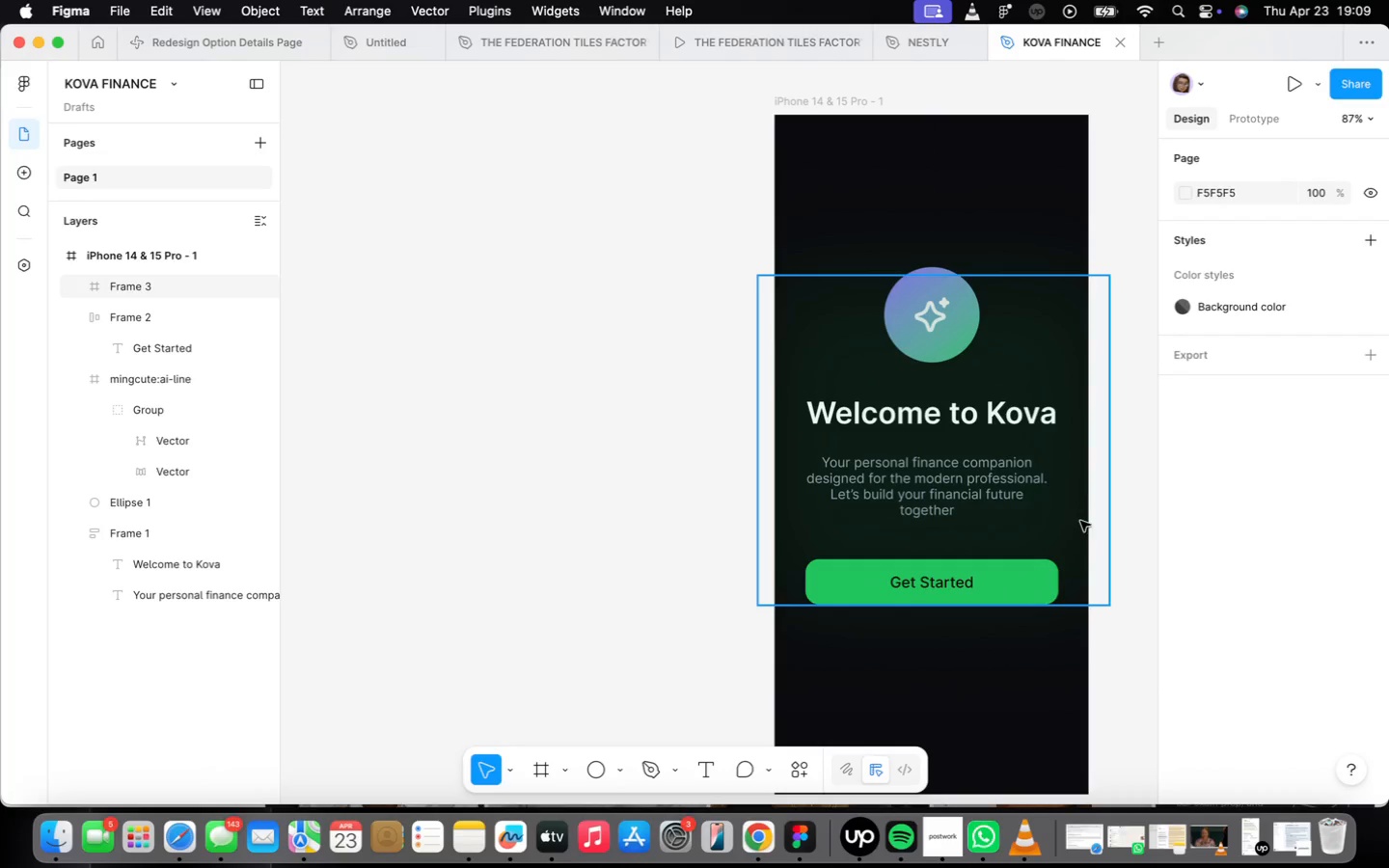 
double_click([1086, 506])
 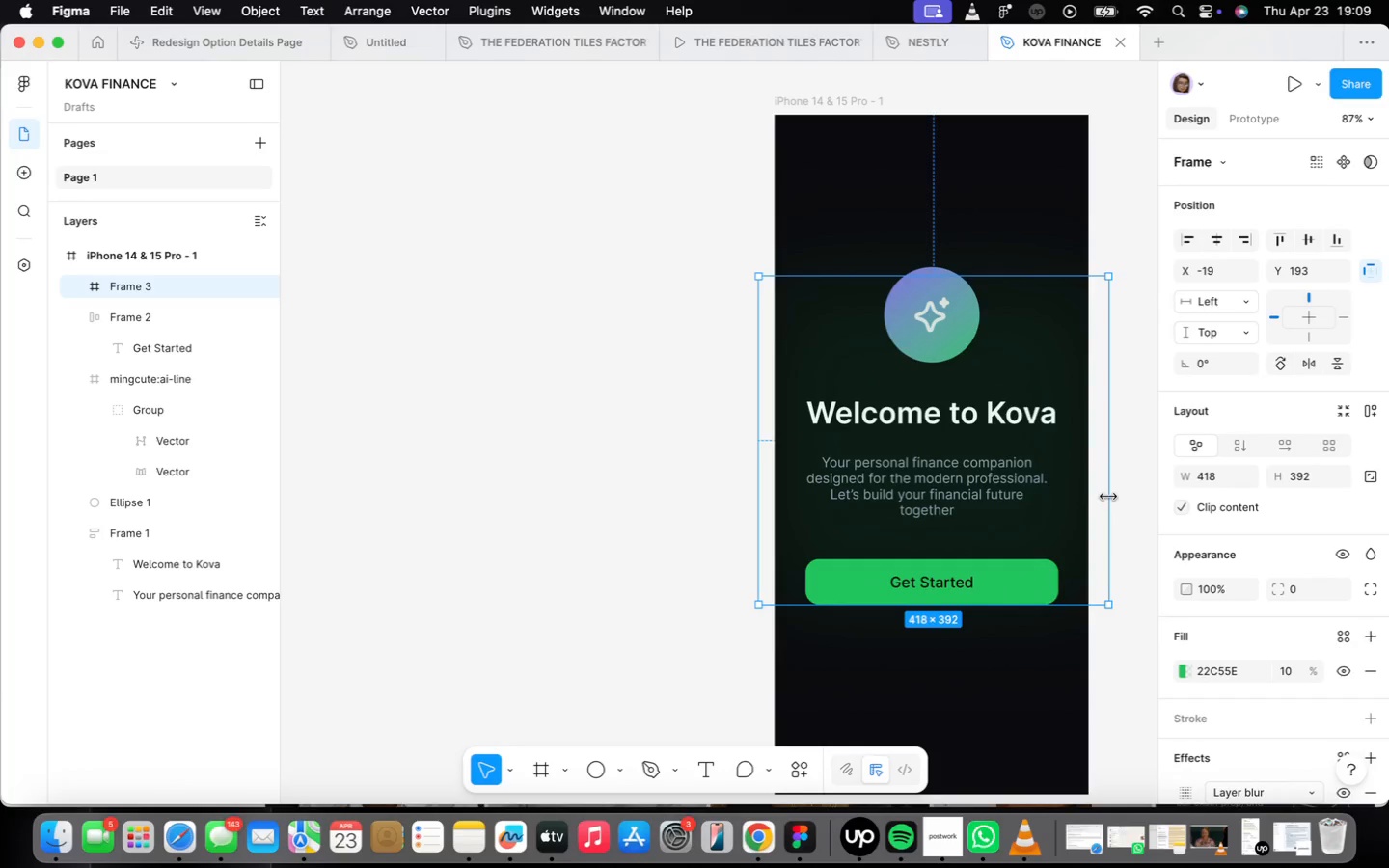 
left_click_drag(start_coordinate=[1109, 497], to_coordinate=[1087, 499])
 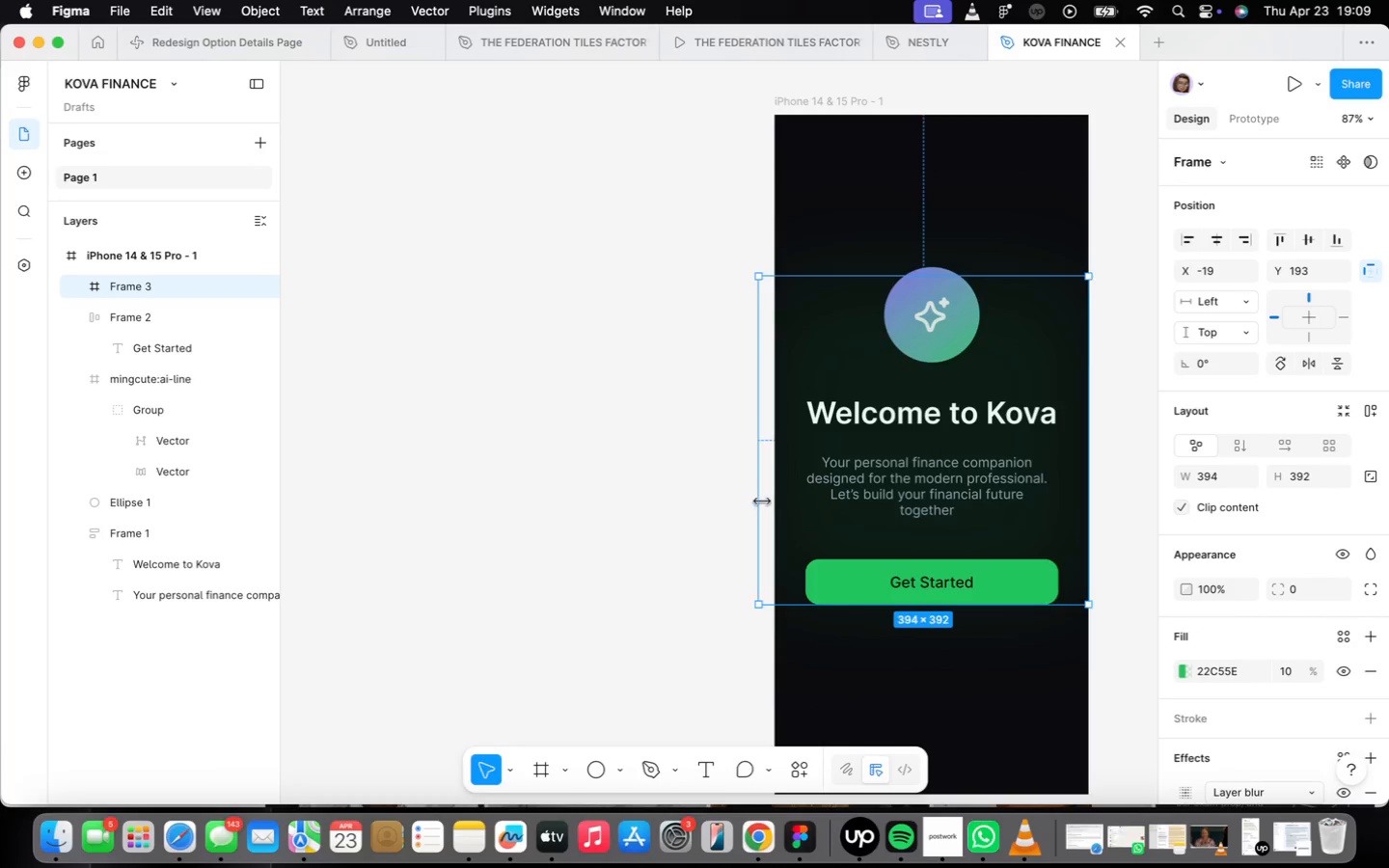 
left_click_drag(start_coordinate=[758, 498], to_coordinate=[777, 499])
 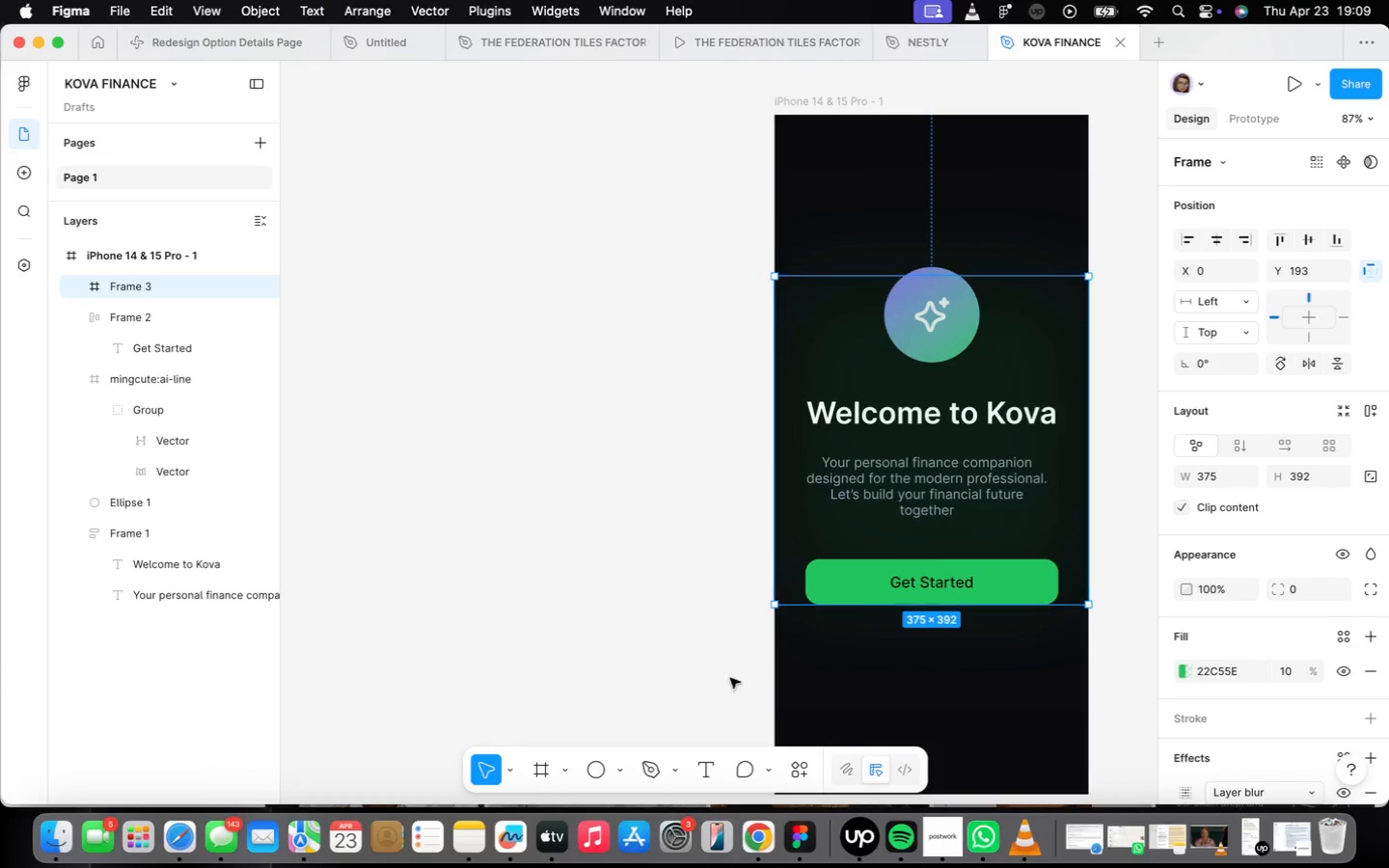 
left_click([684, 646])
 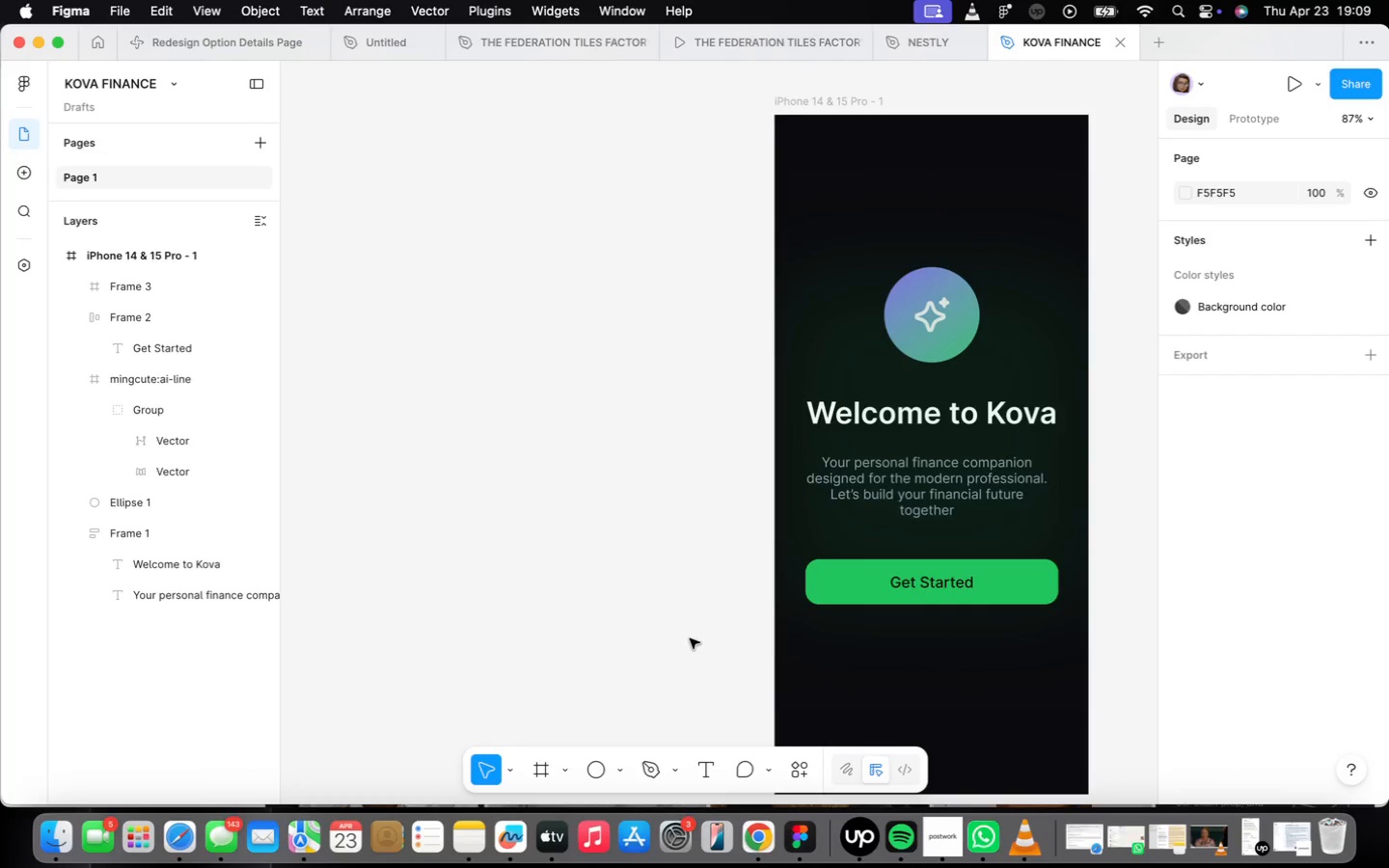 
scroll: coordinate [804, 478], scroll_direction: down, amount: 10.0
 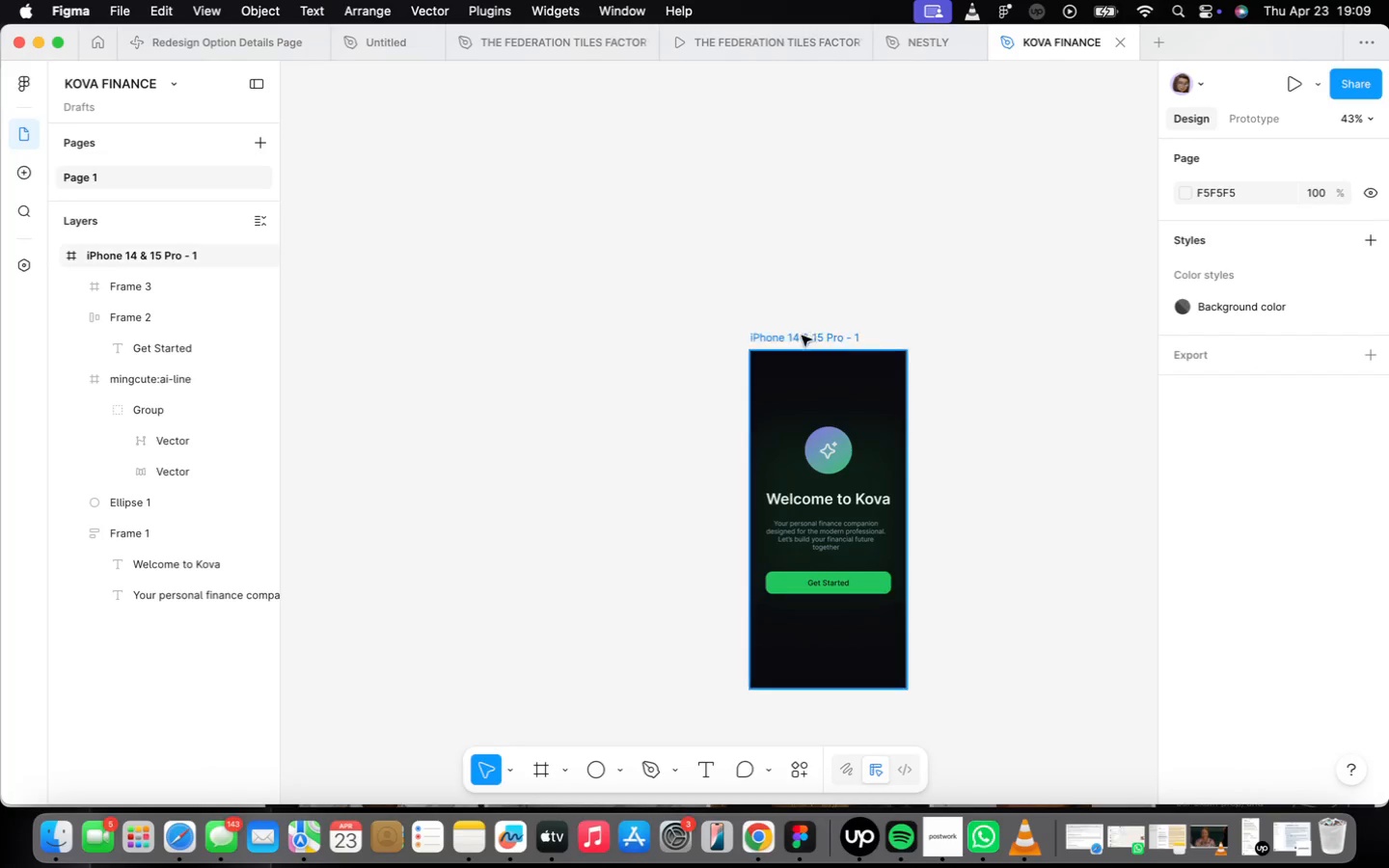 
double_click([804, 339])
 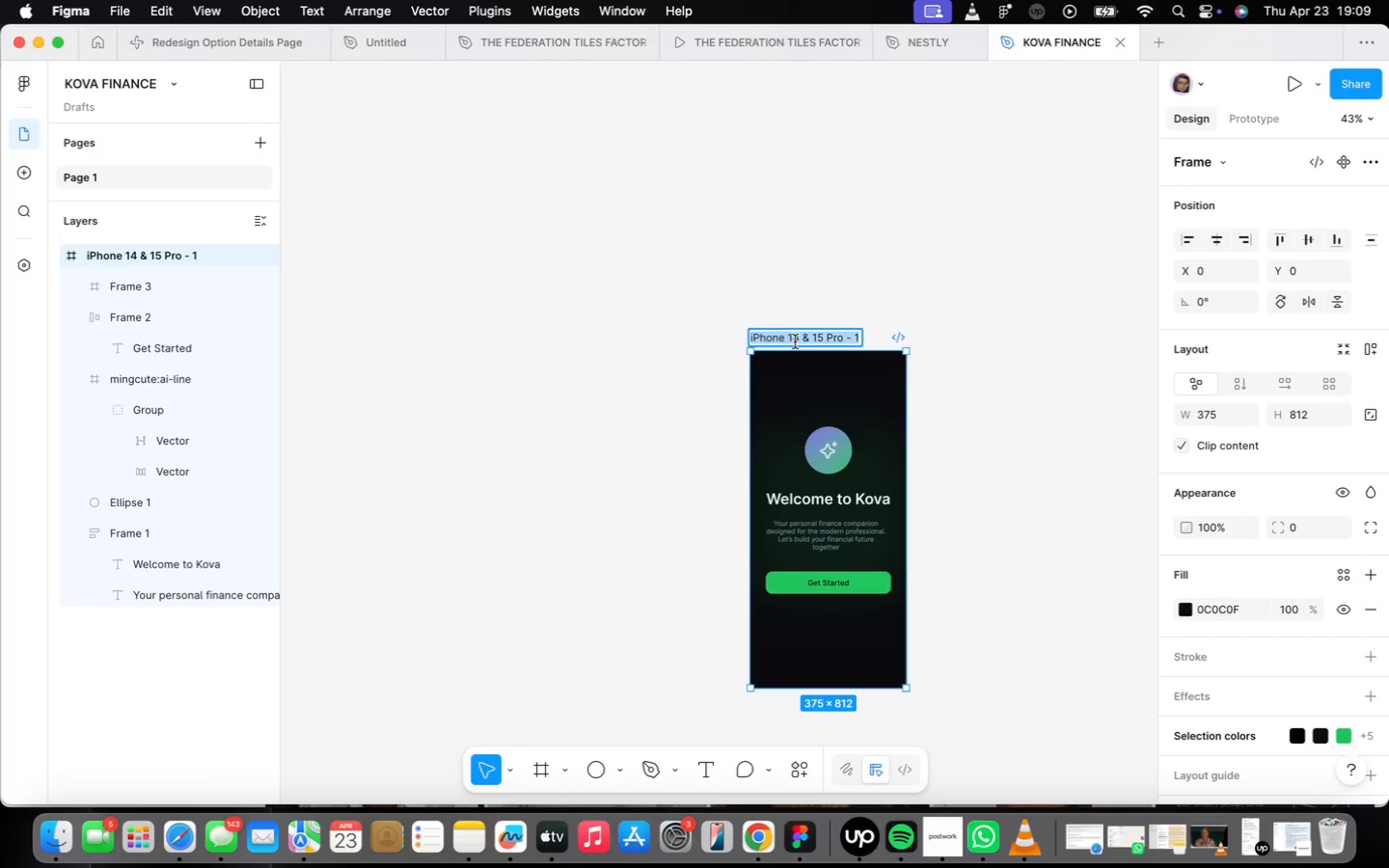 
wait(8.08)
 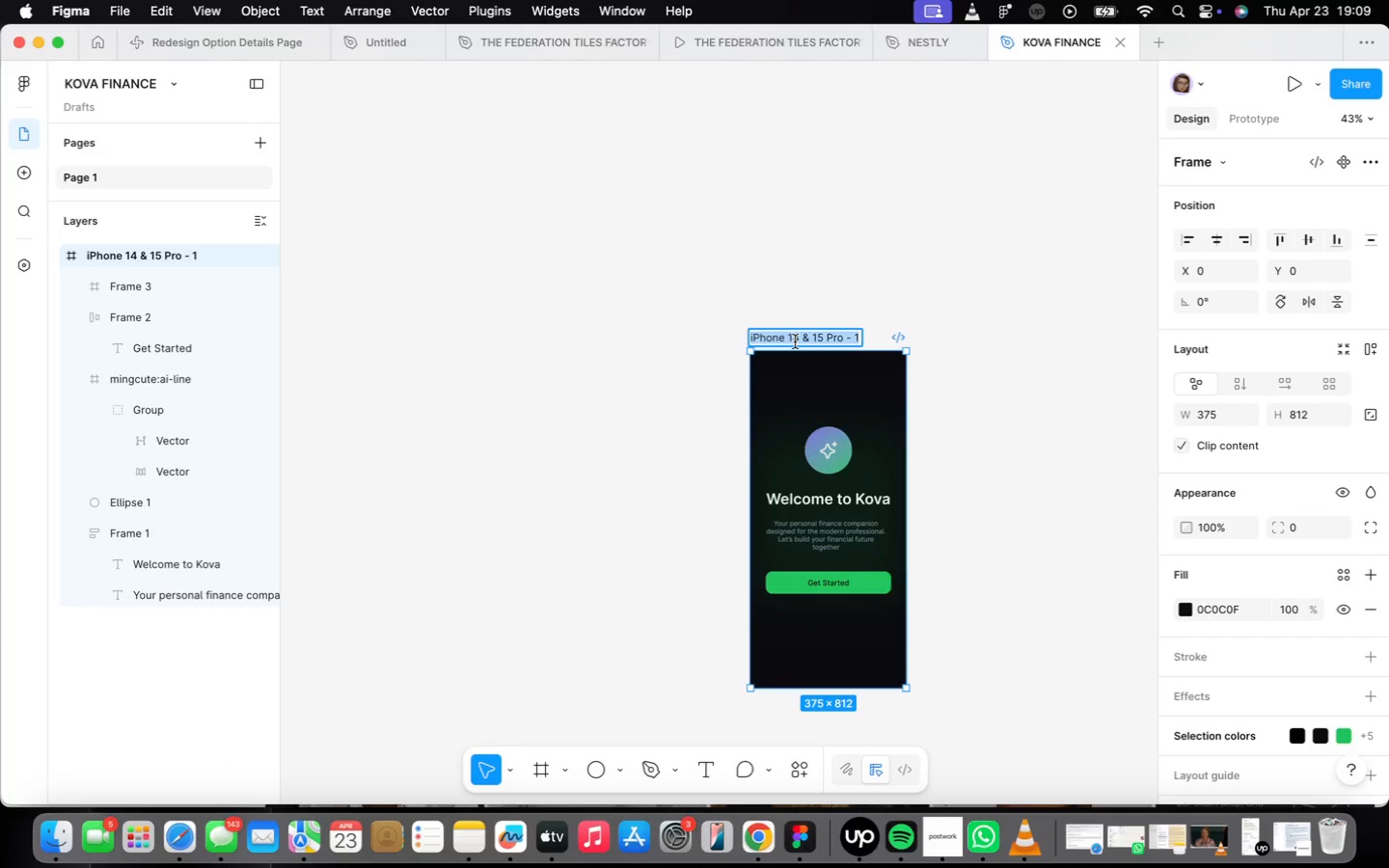 
type(Onboarding)
 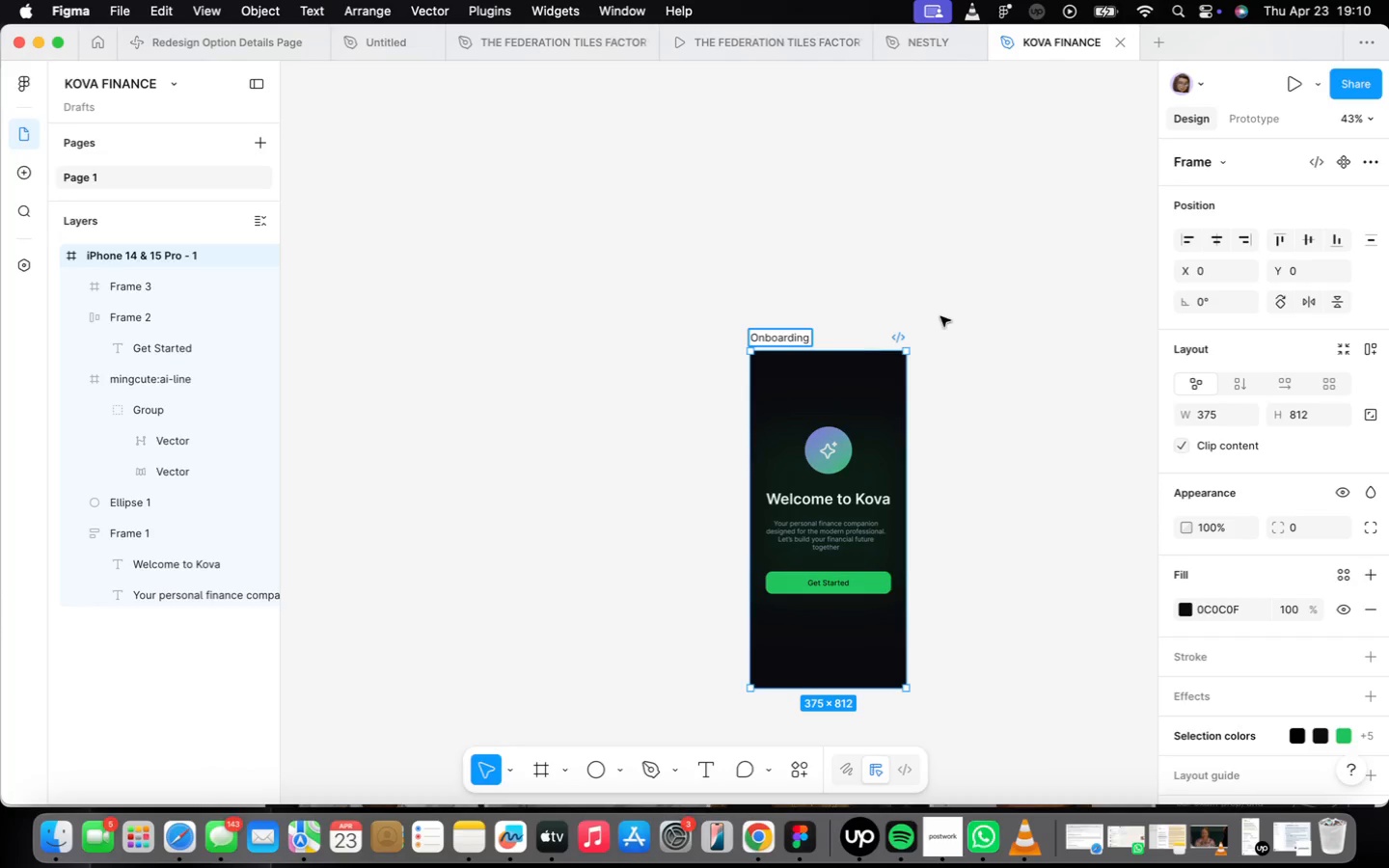 
left_click([966, 424])
 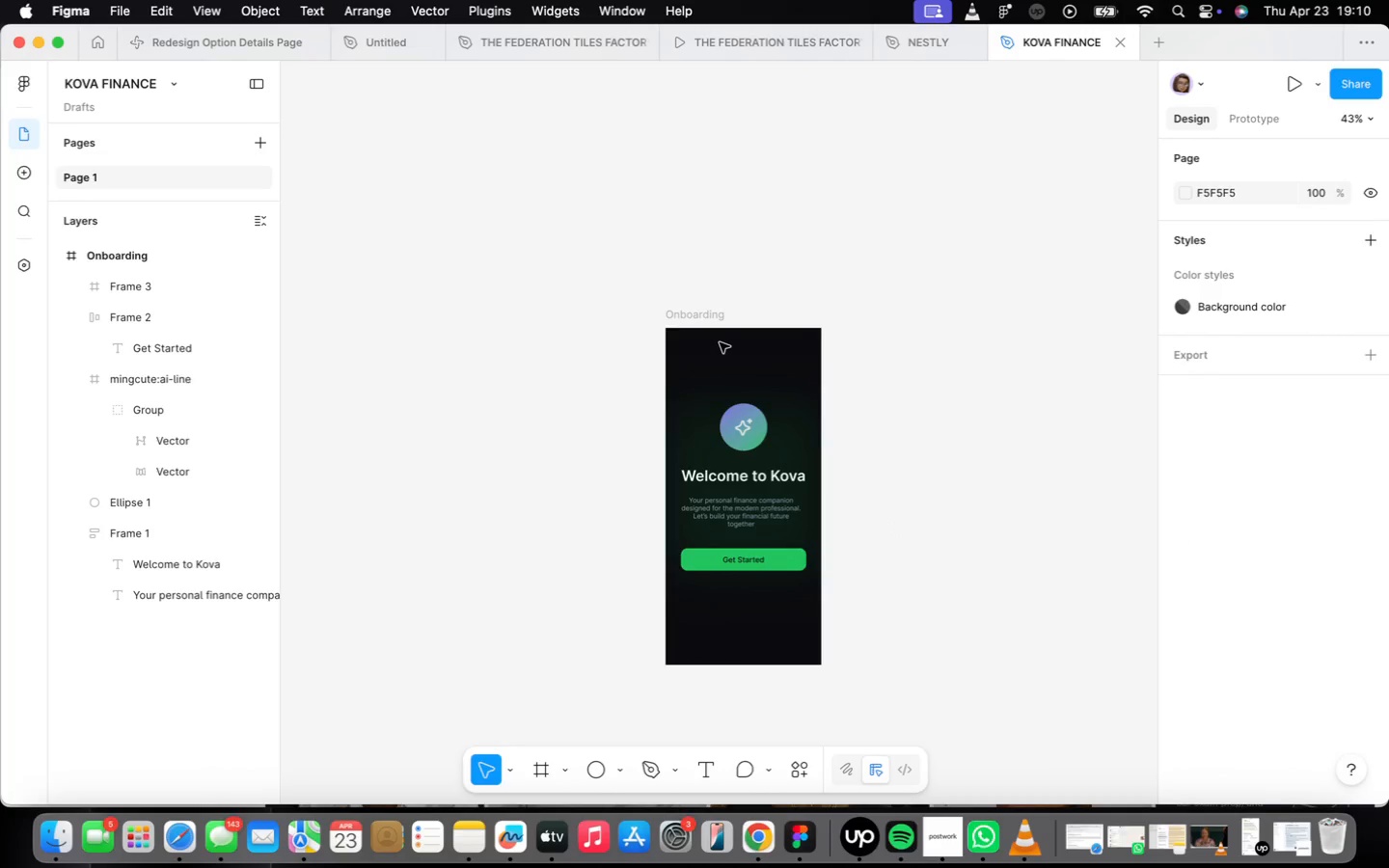 
left_click_drag(start_coordinate=[711, 312], to_coordinate=[490, 301])
 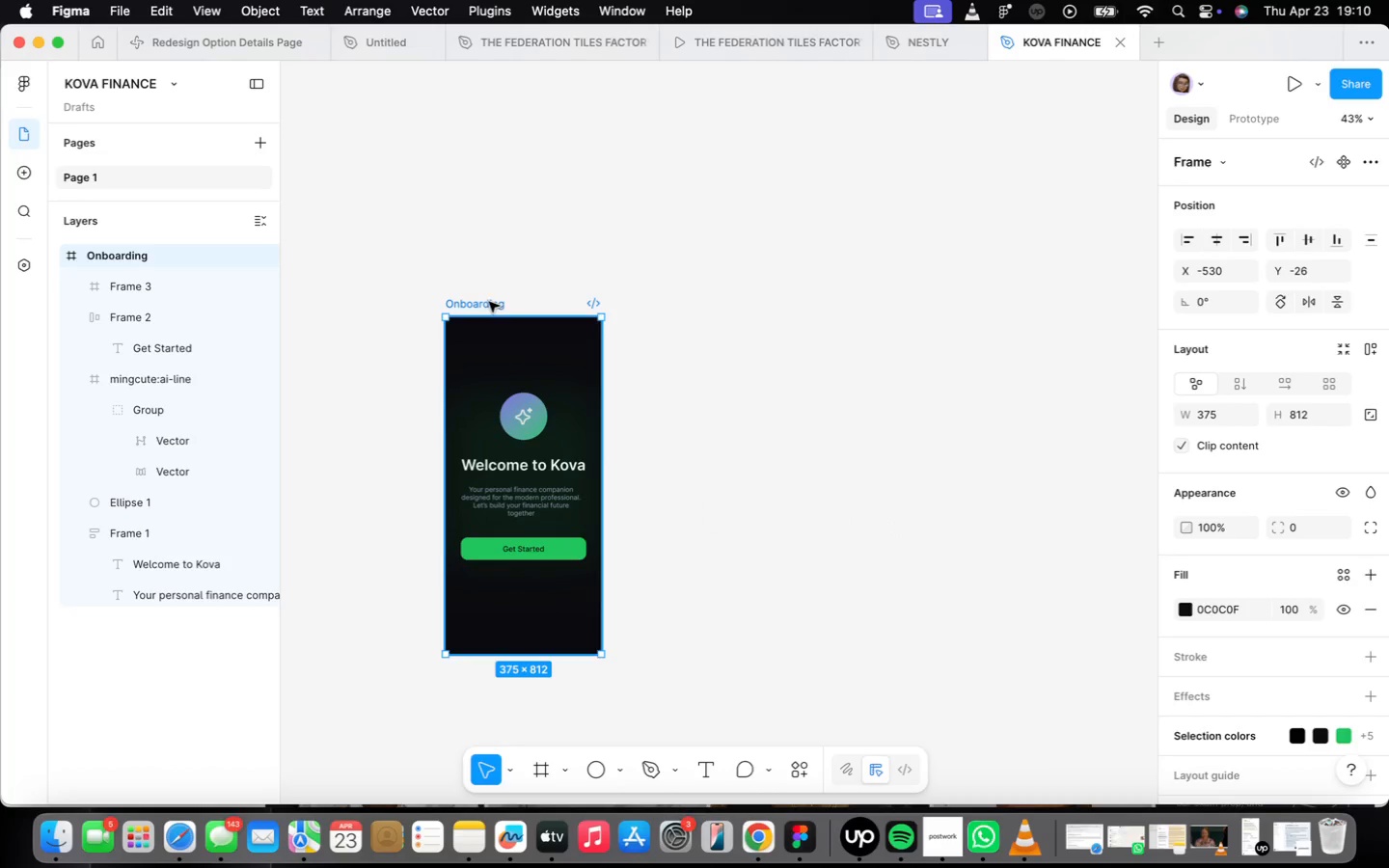 
hold_key(key=OptionLeft, duration=1.99)
left_click_drag(start_coordinate=[490, 303], to_coordinate=[669, 305])
 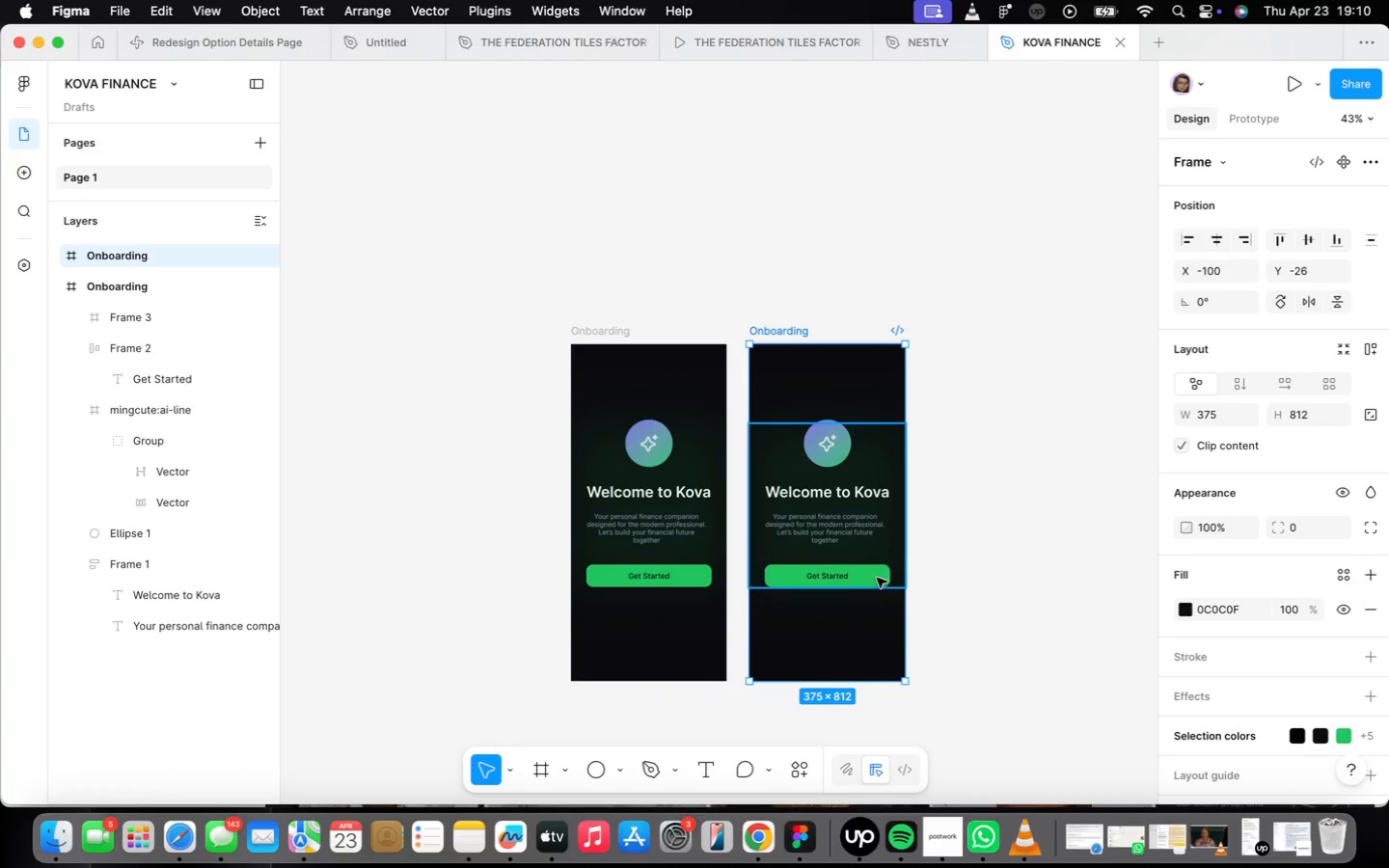 
scroll: coordinate [745, 571], scroll_direction: up, amount: 2.0
 